 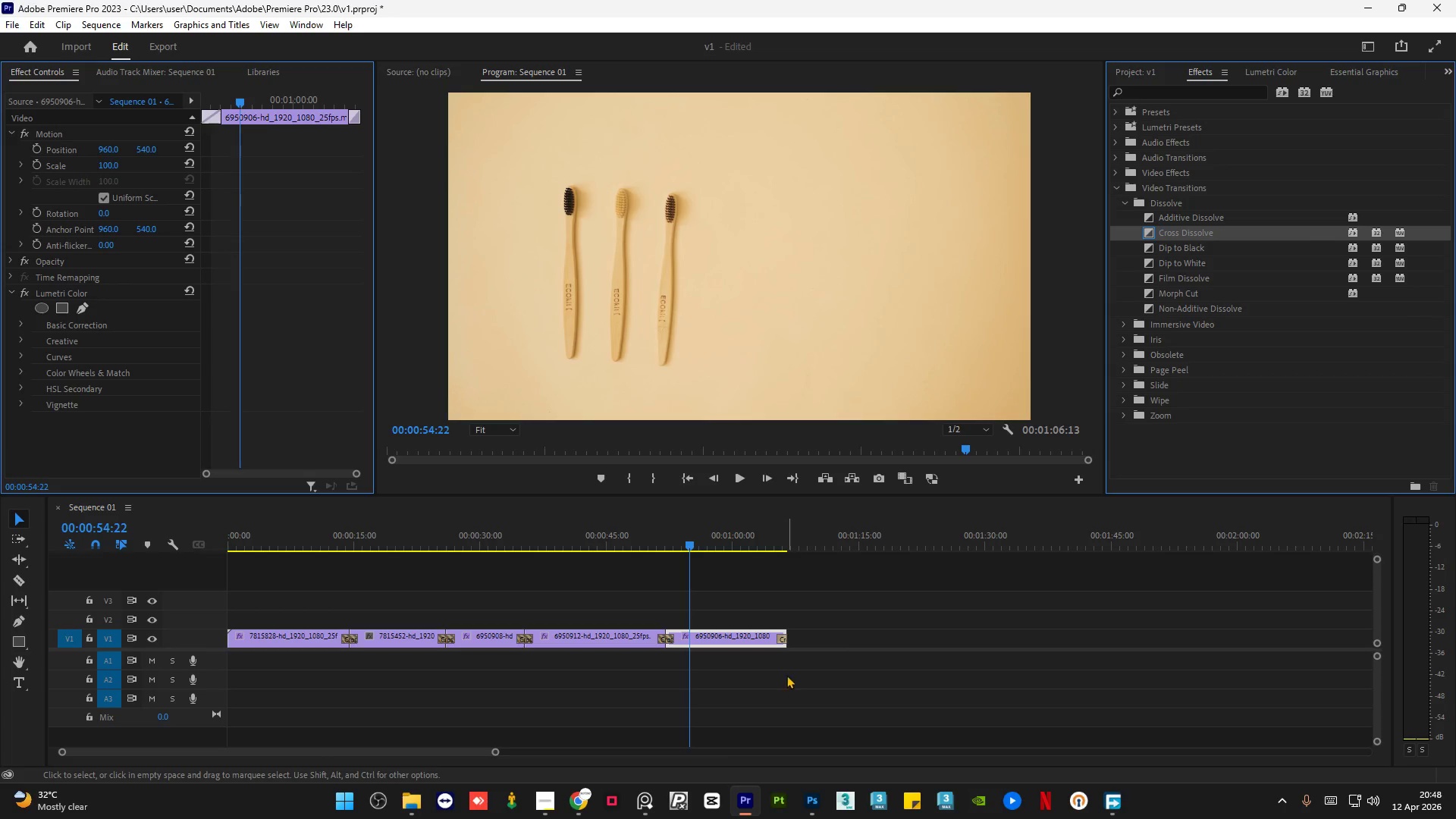 
left_click([761, 546])
 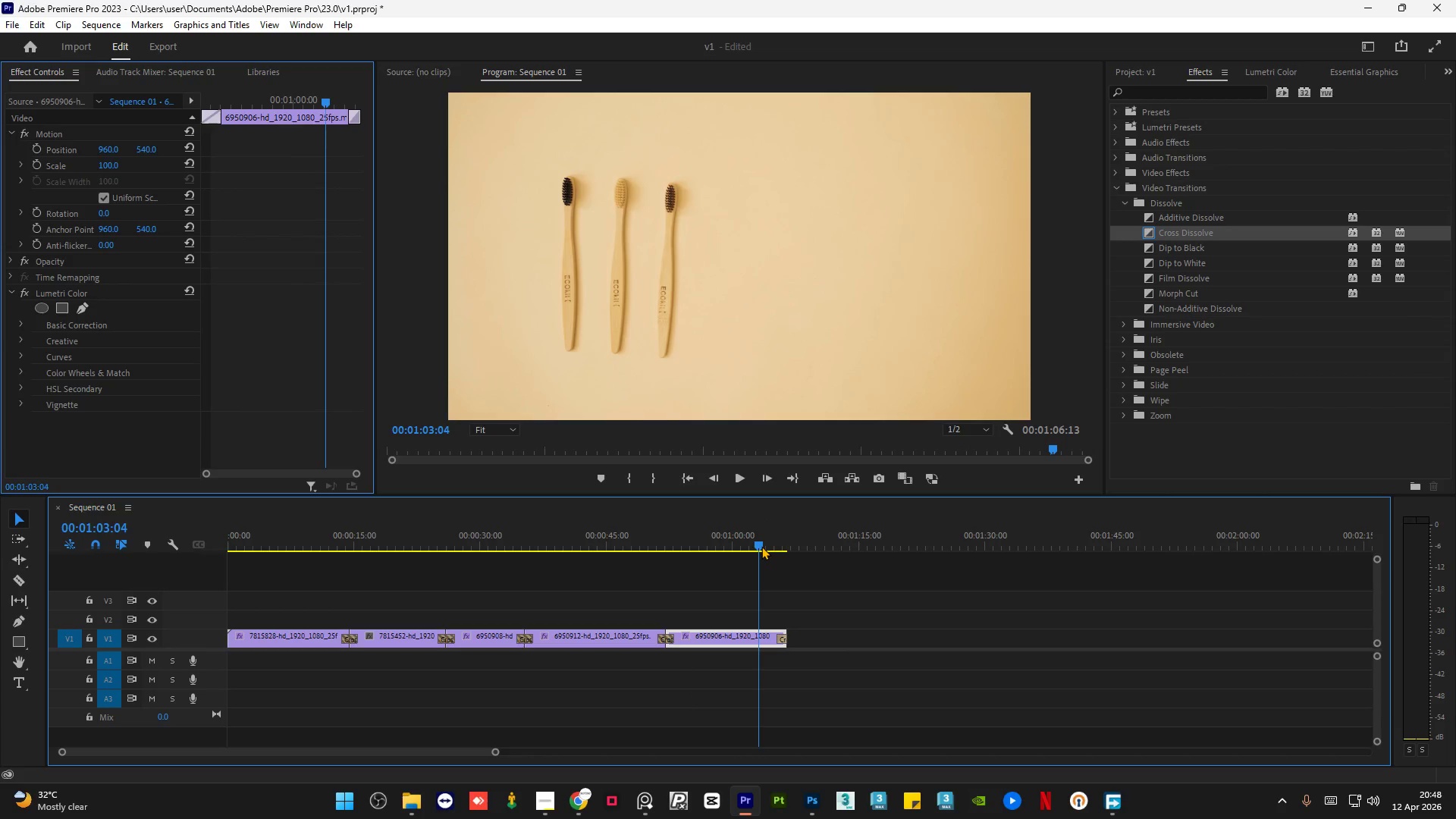 
key(Space)
 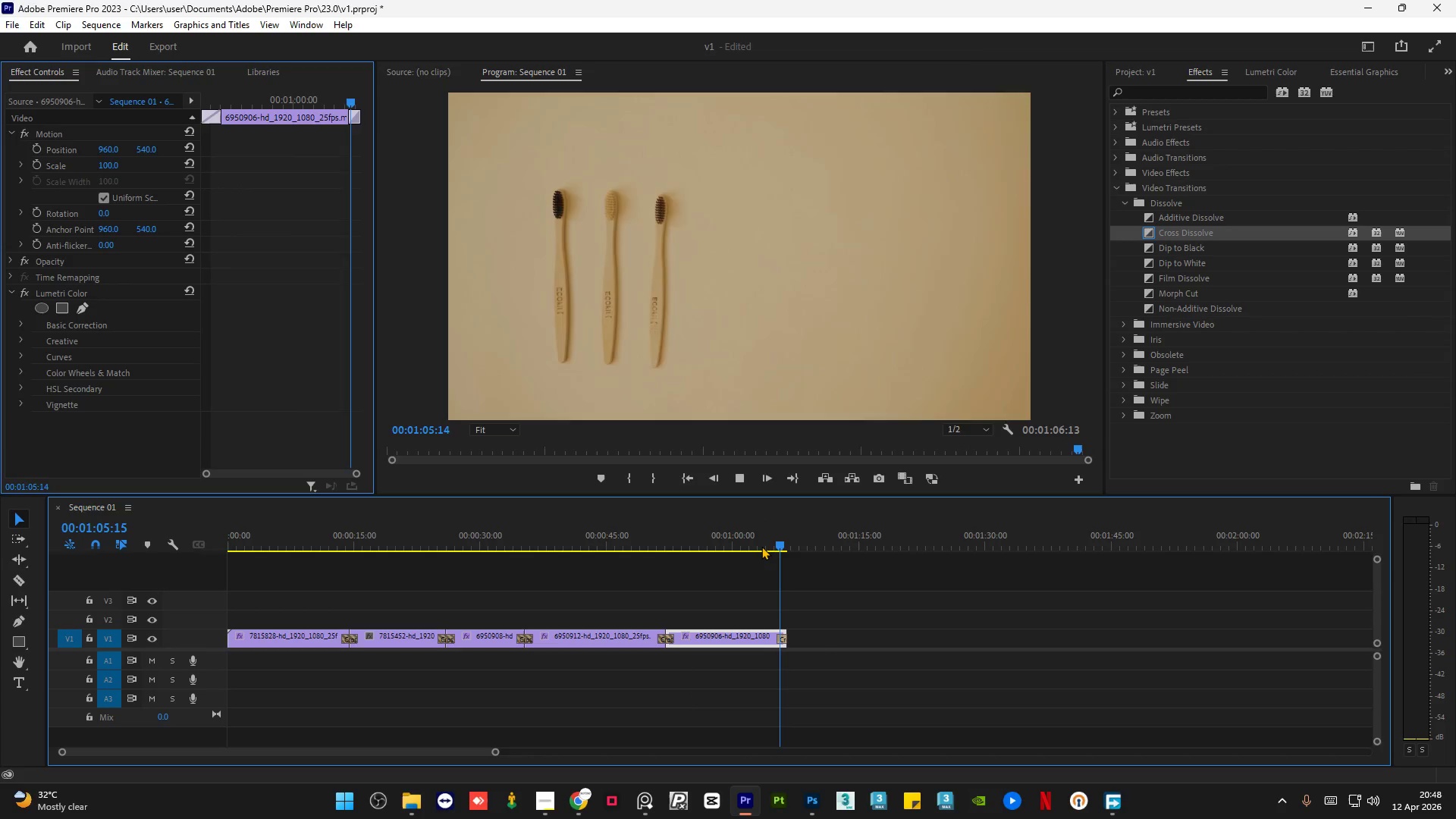 
key(Space)
 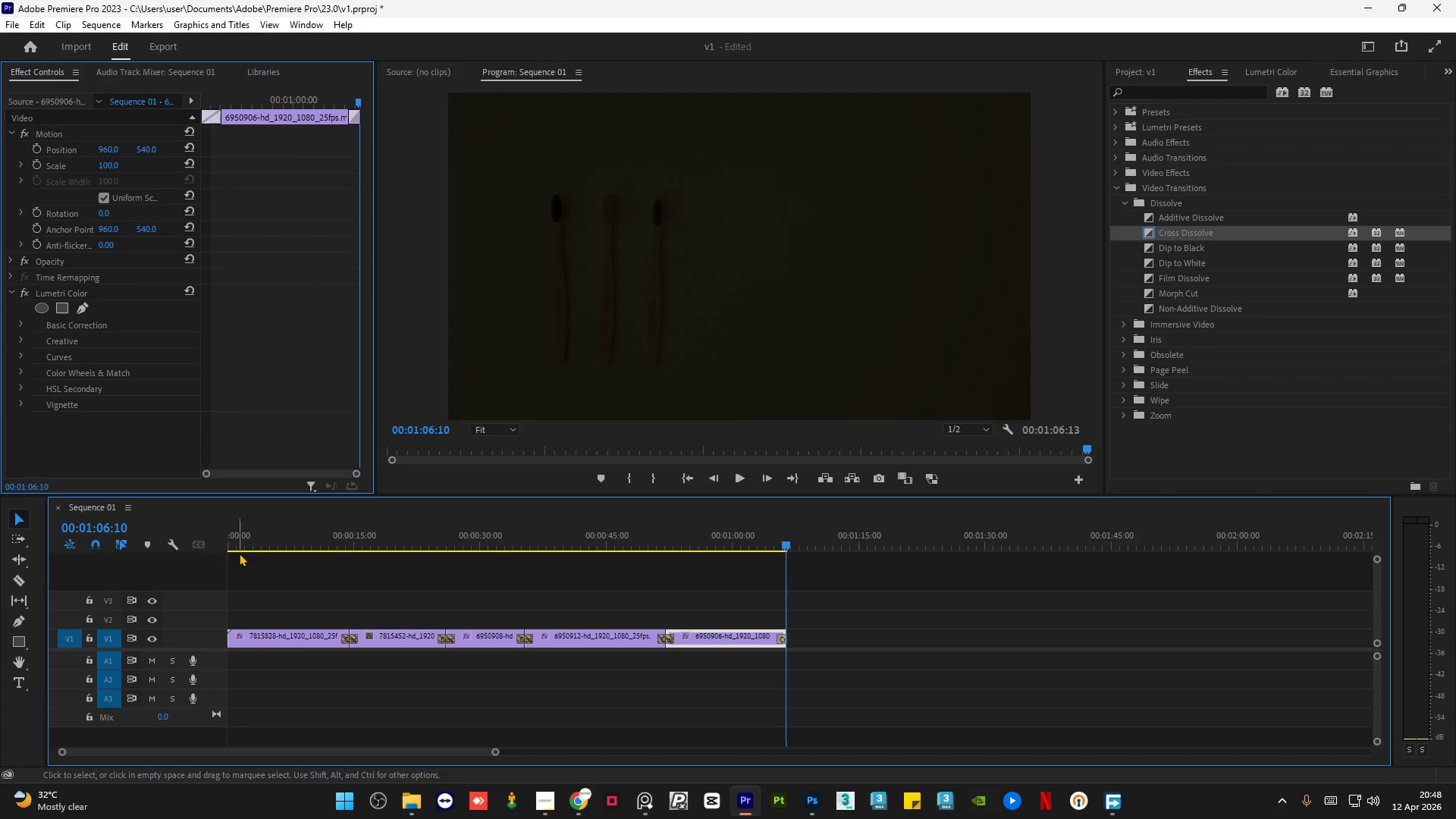 
left_click_drag(start_coordinate=[249, 545], to_coordinate=[202, 551])
 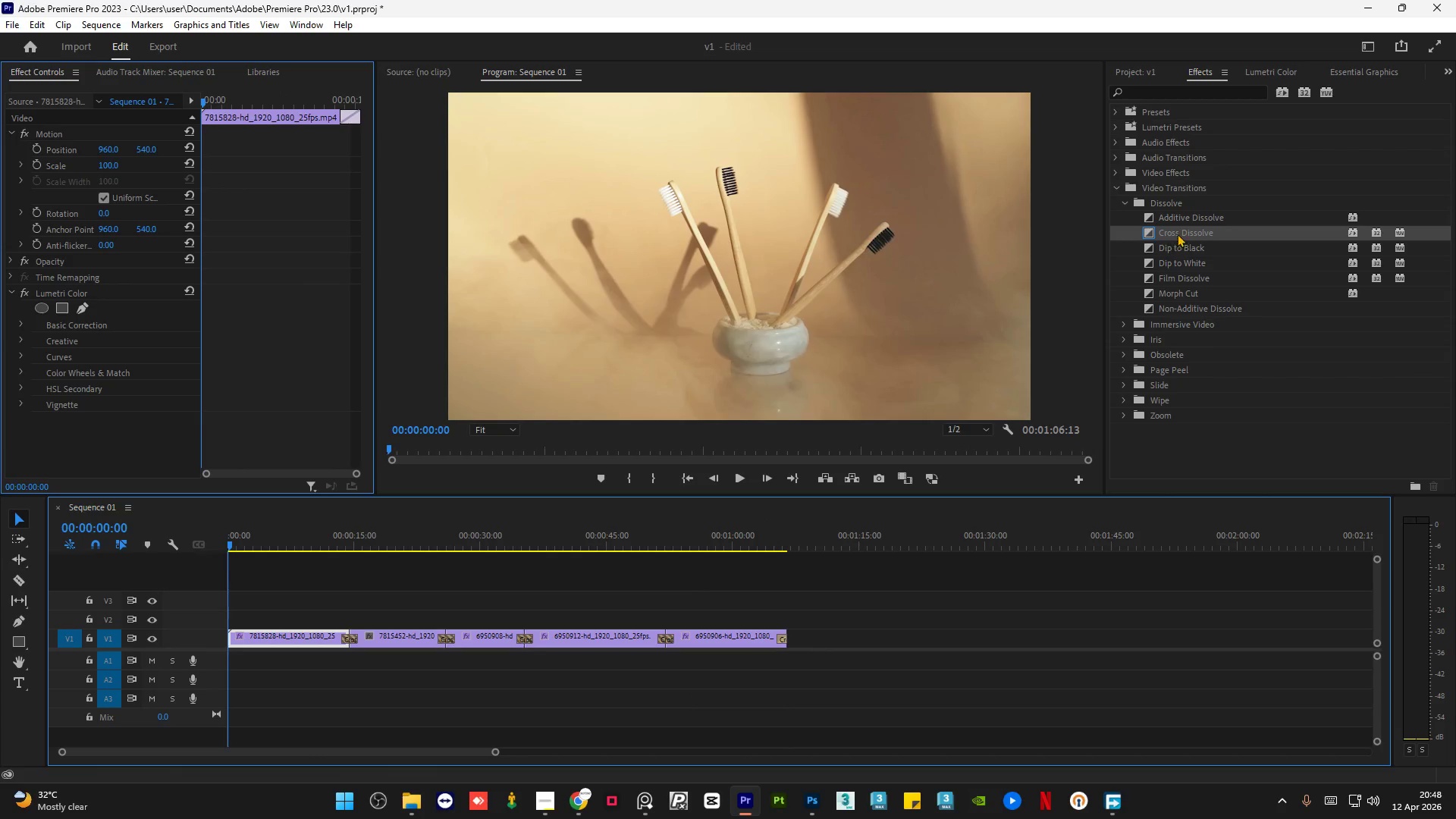 
left_click_drag(start_coordinate=[1181, 231], to_coordinate=[231, 640])
 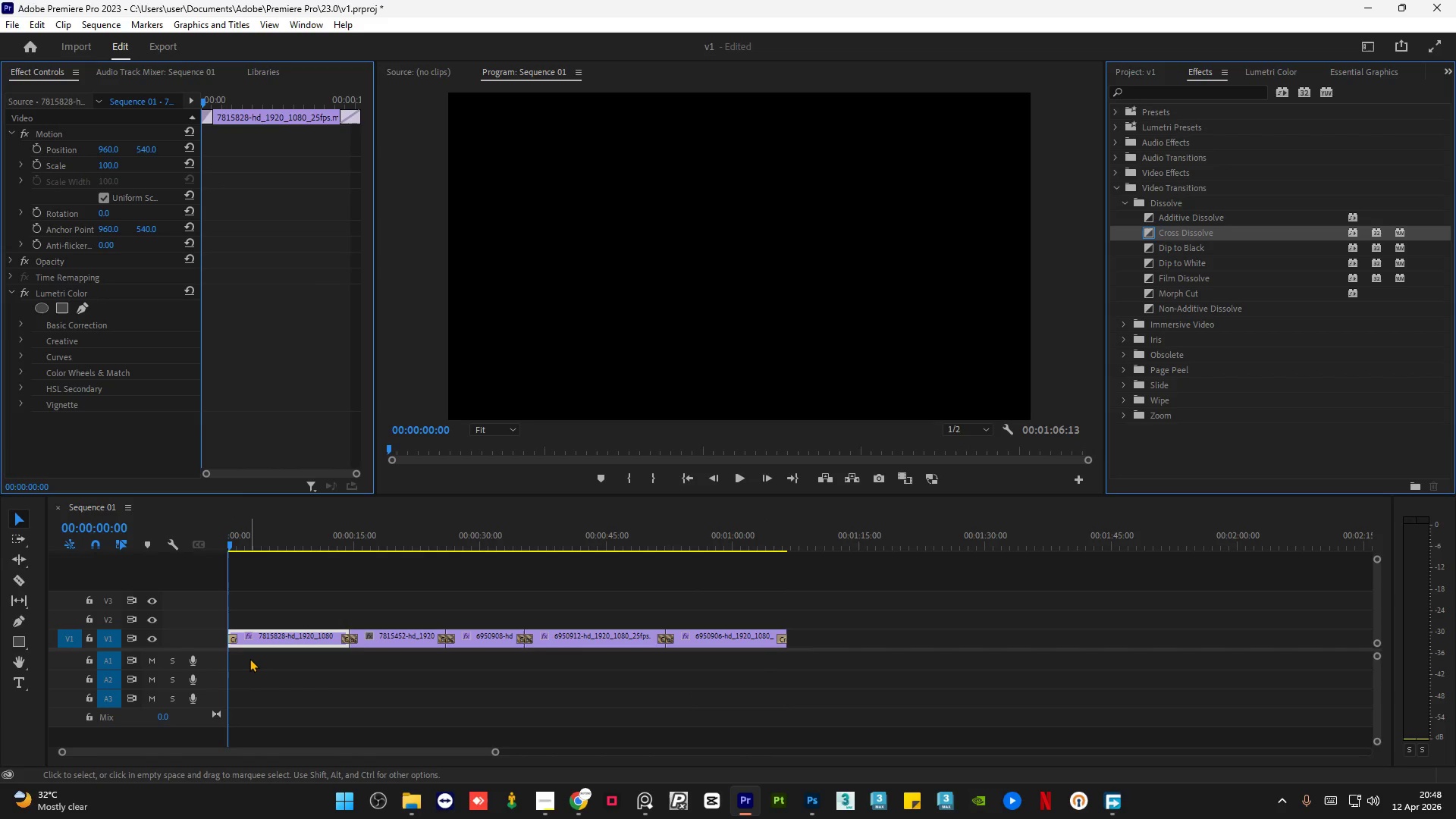 
key(Space)
 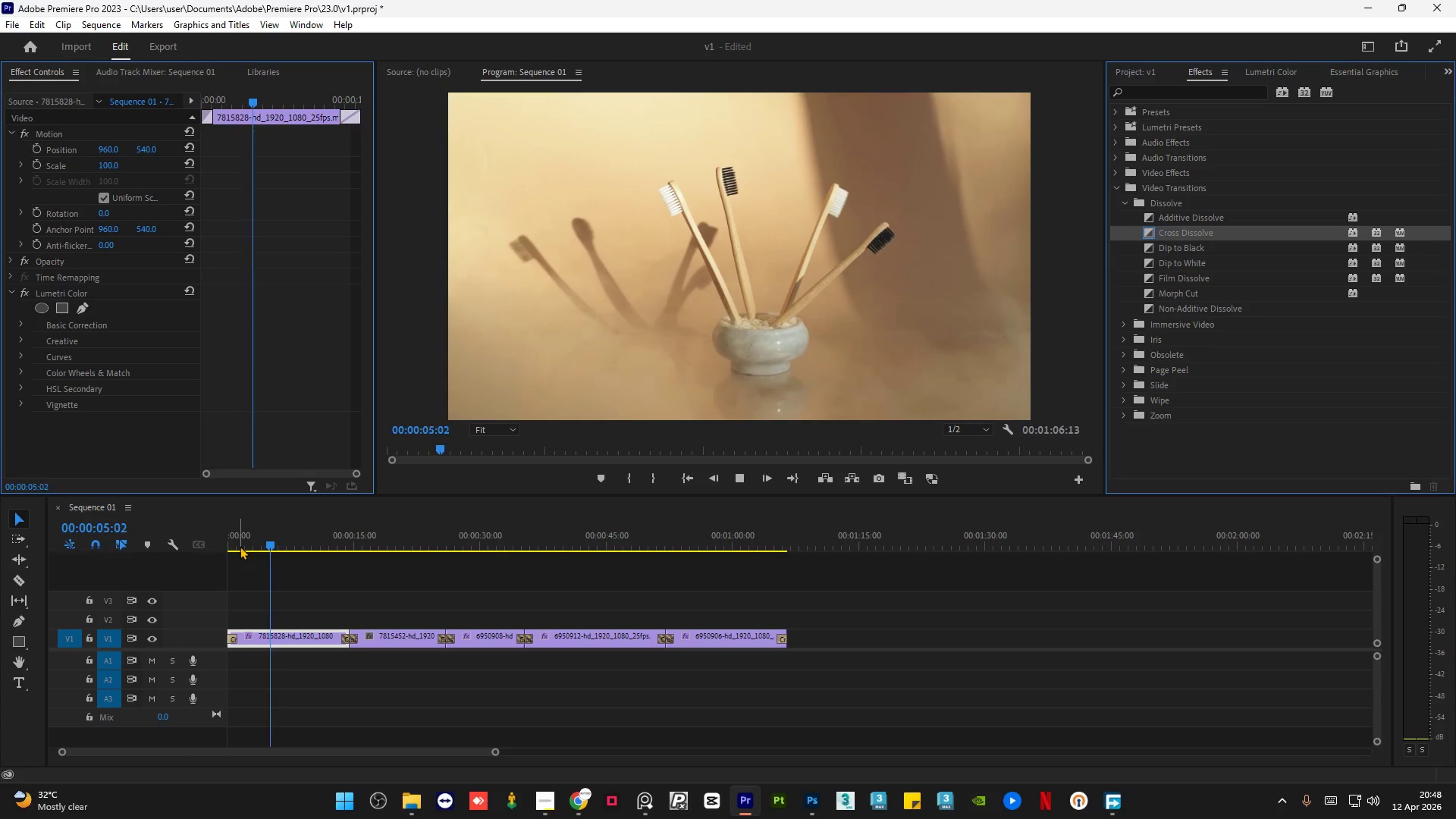 
wait(6.94)
 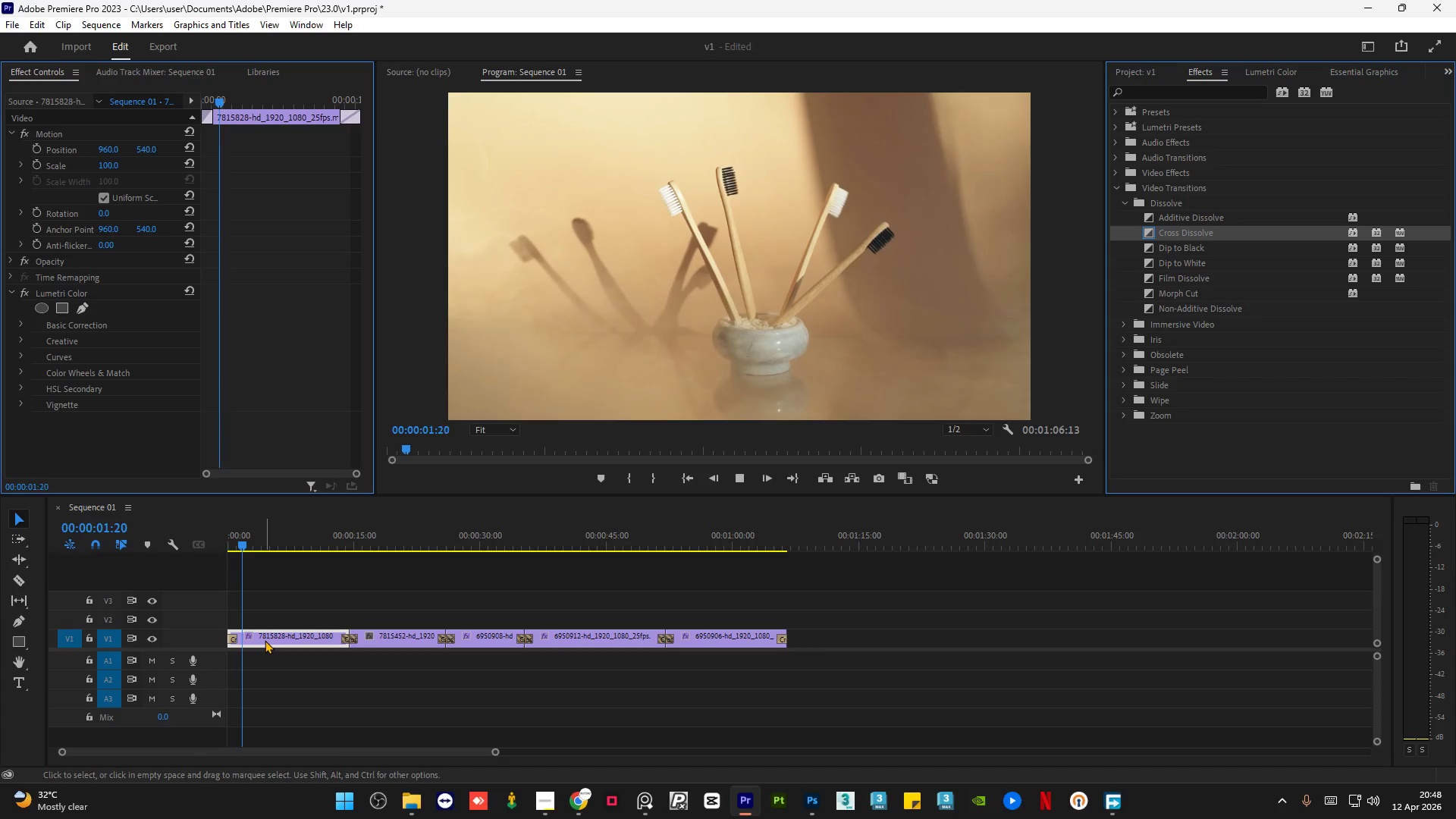 
key(Space)
 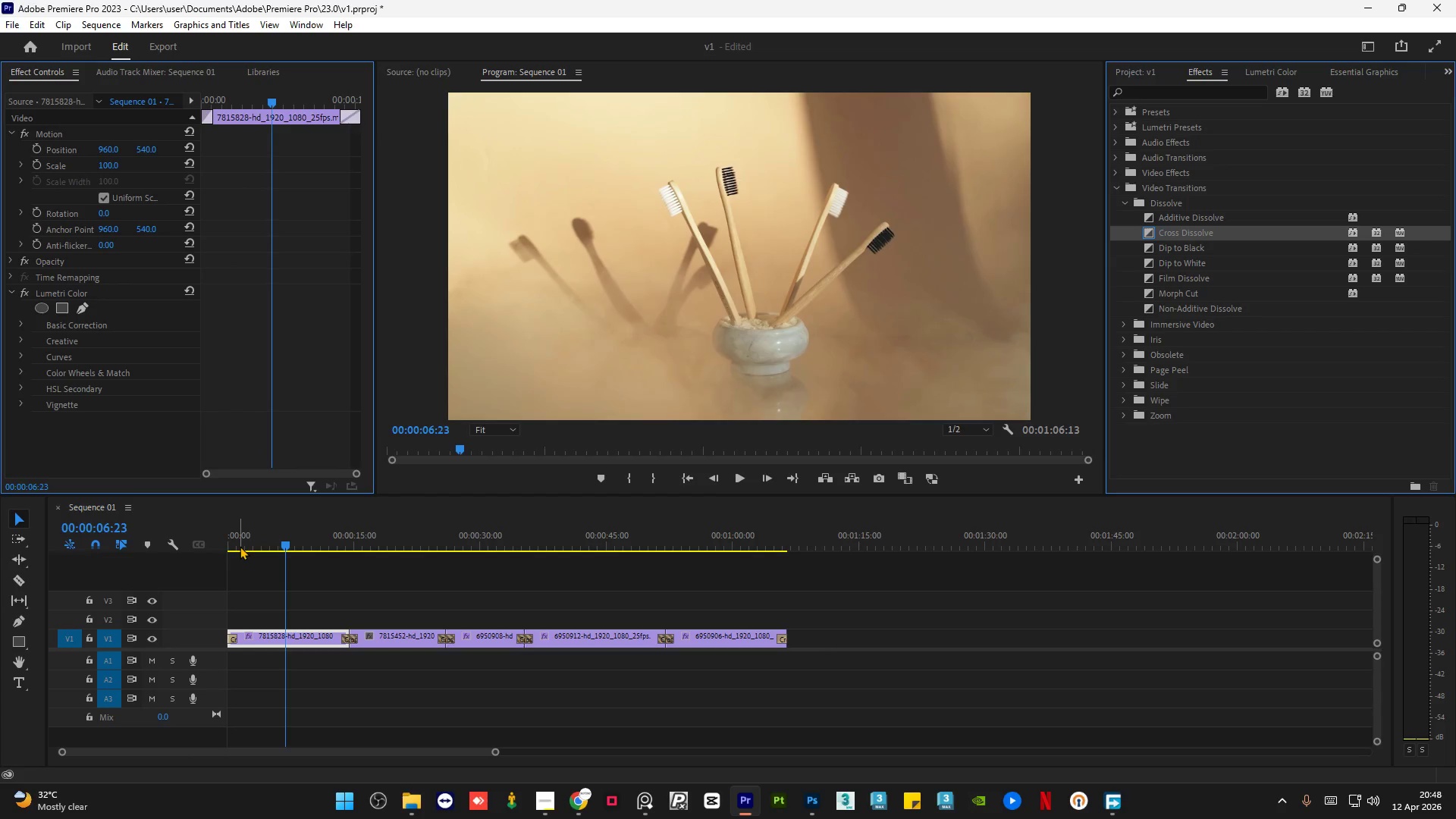 
left_click_drag(start_coordinate=[240, 545], to_coordinate=[212, 550])
 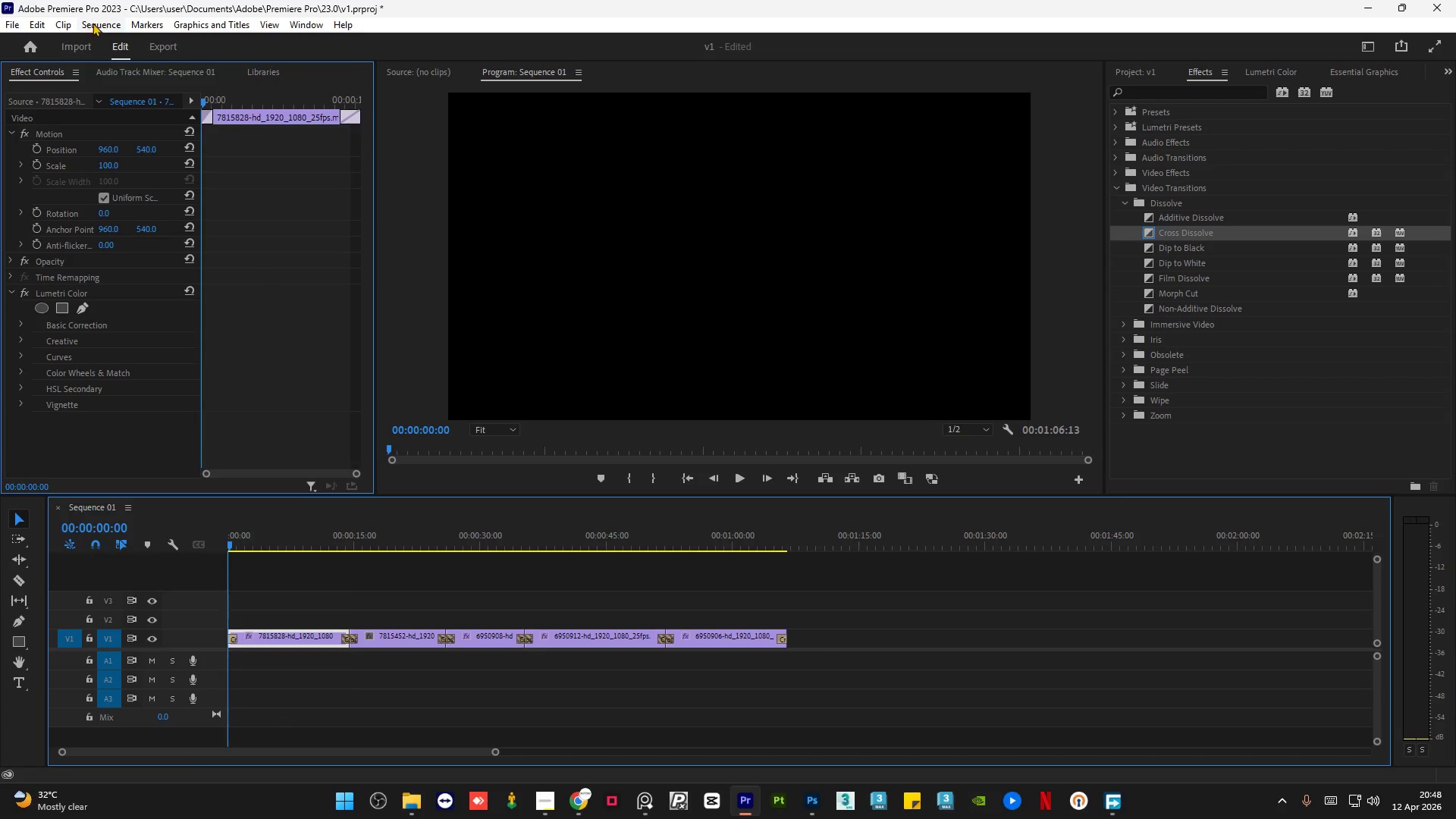 
mouse_move([149, 103])
 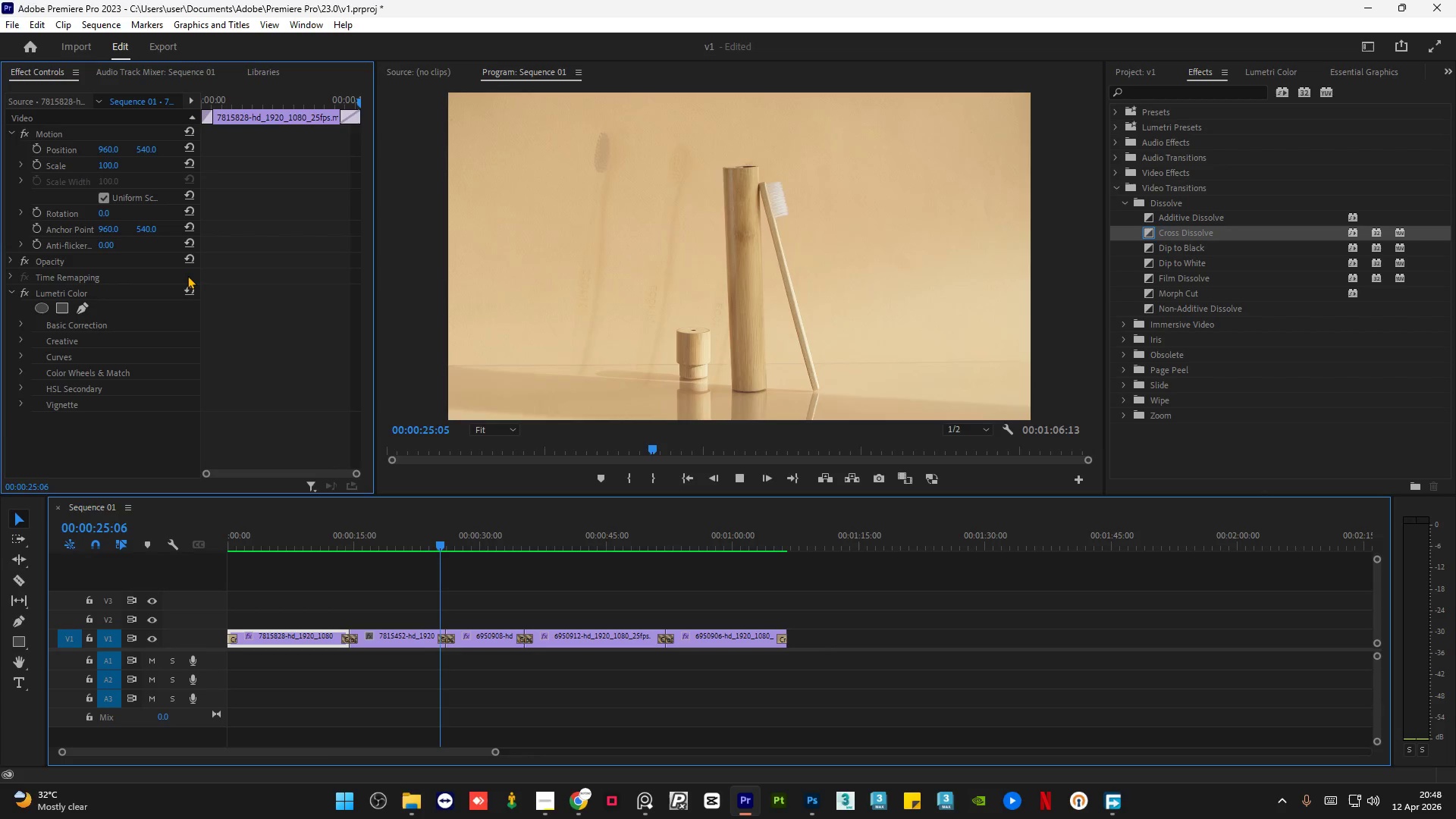 
wait(35.37)
 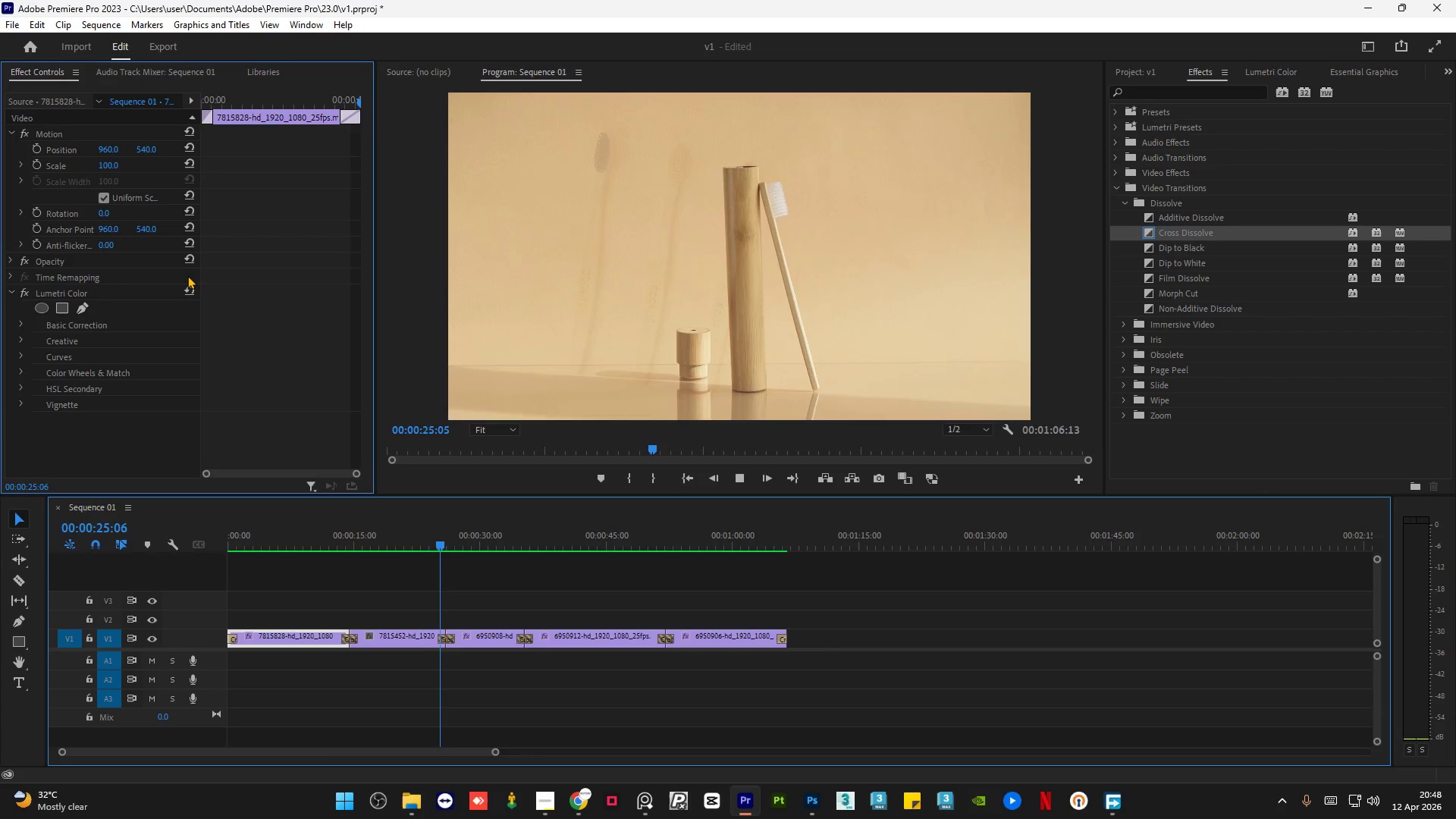 
left_click([783, 642])
 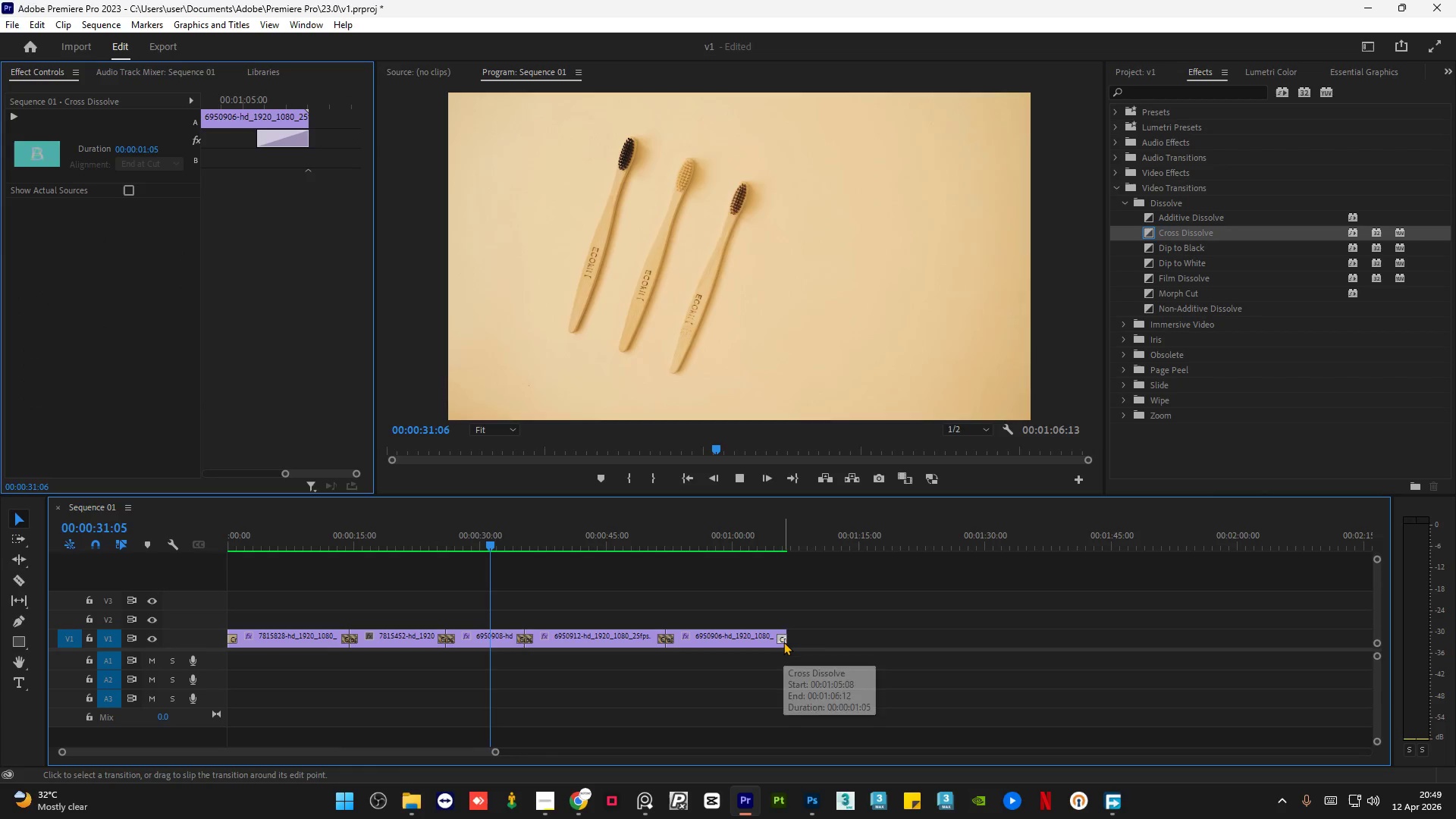 
key(Delete)
 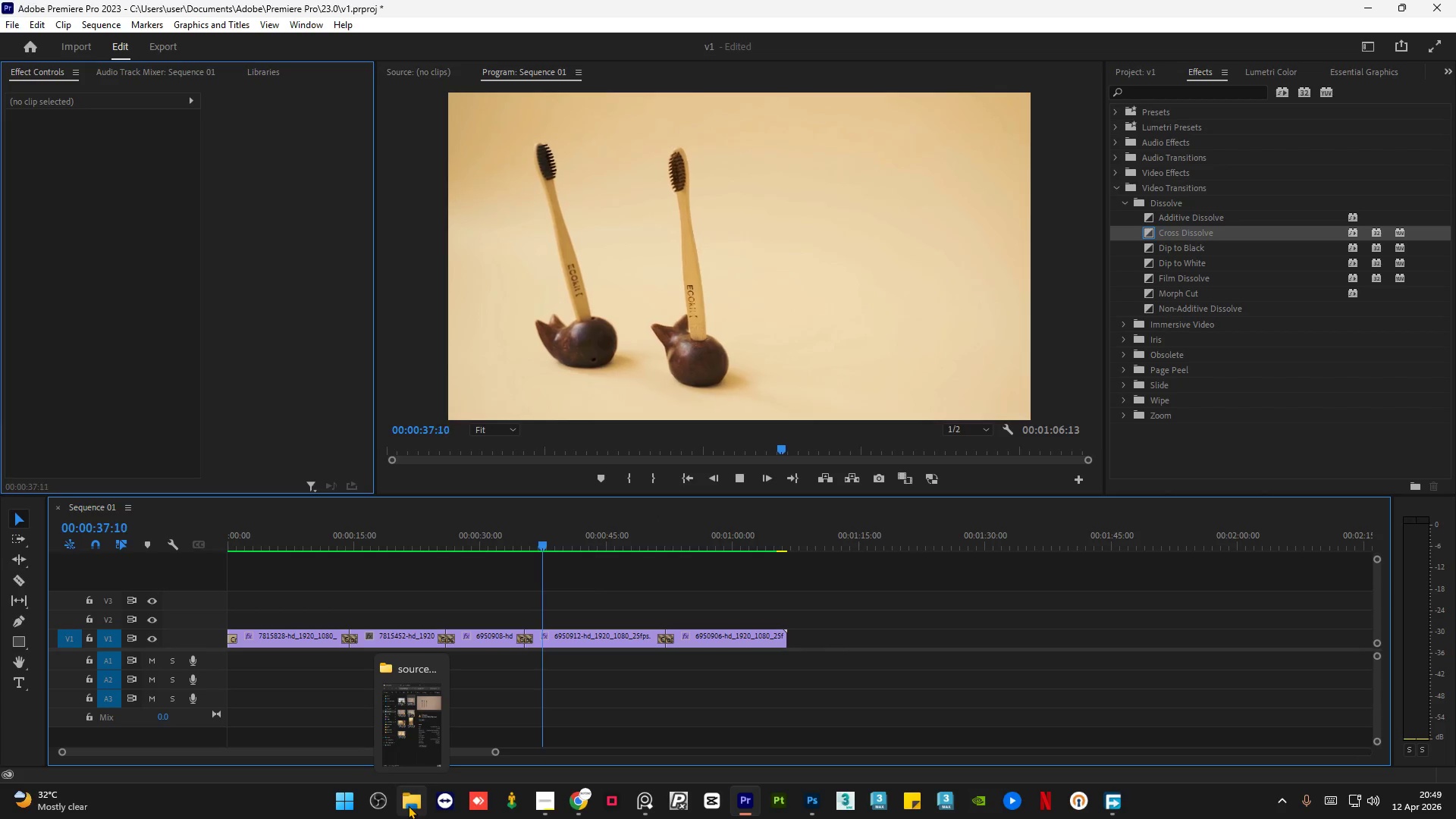 
wait(10.81)
 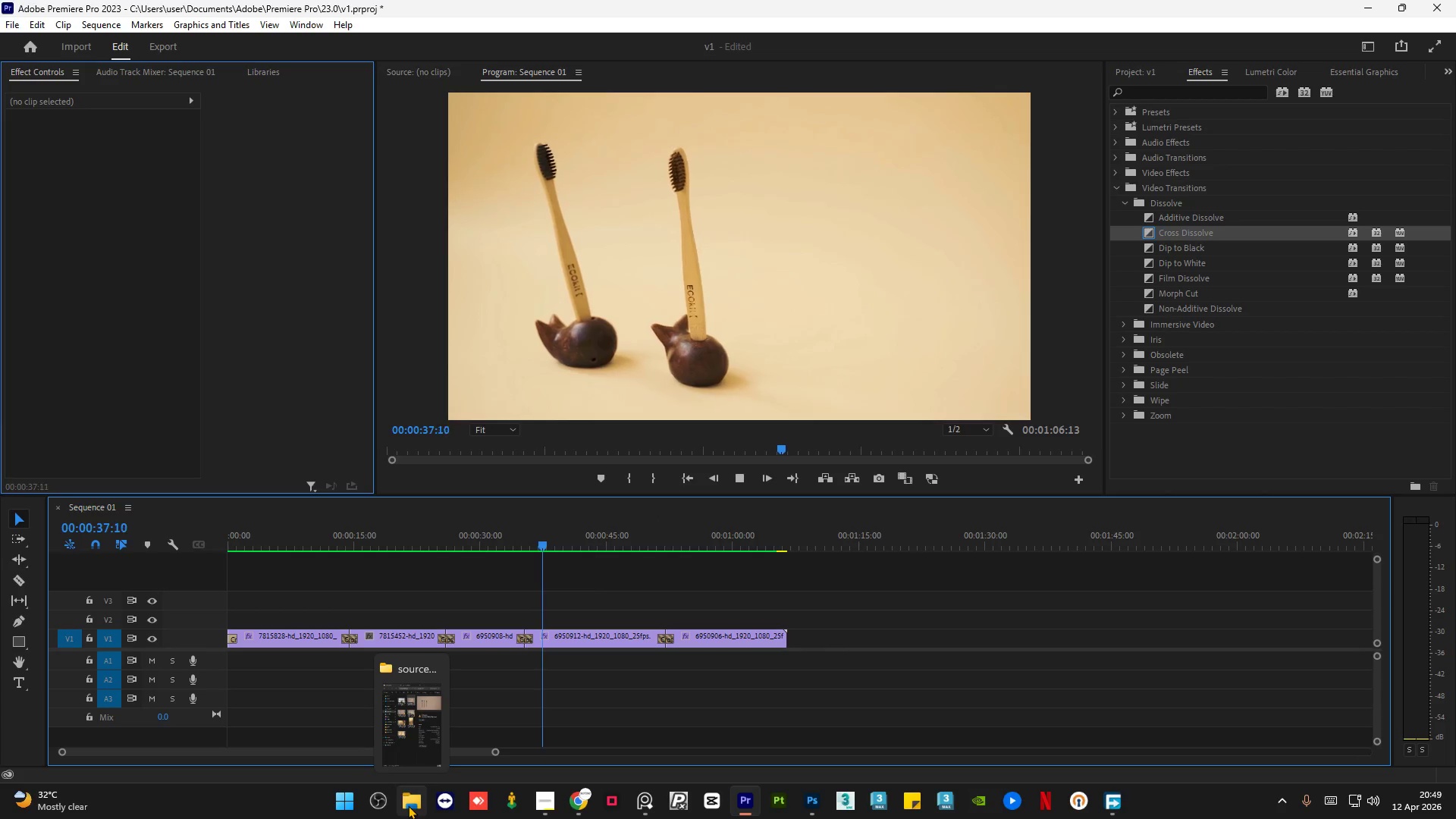 
left_click([408, 805])
 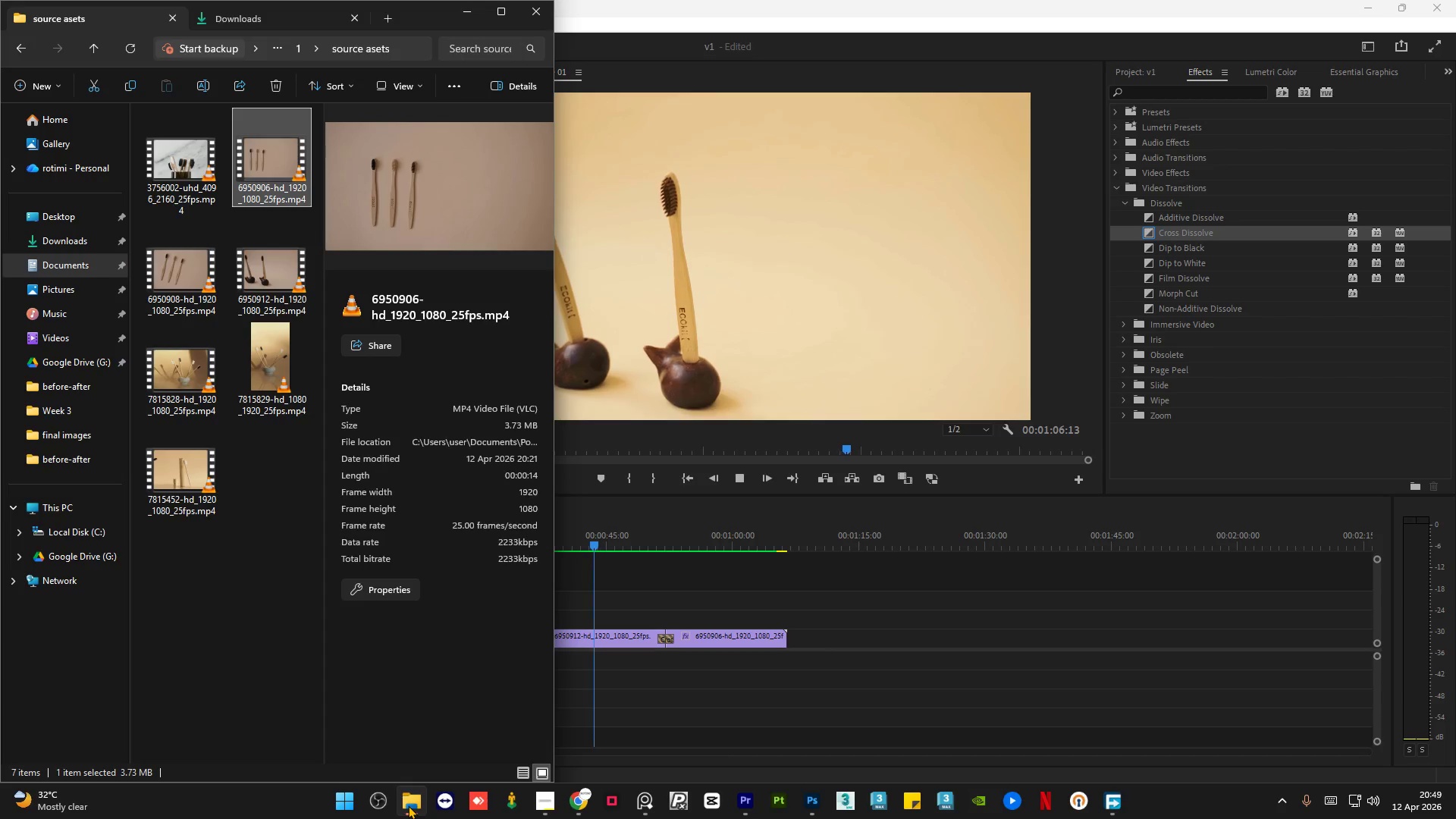 
left_click([408, 805])
 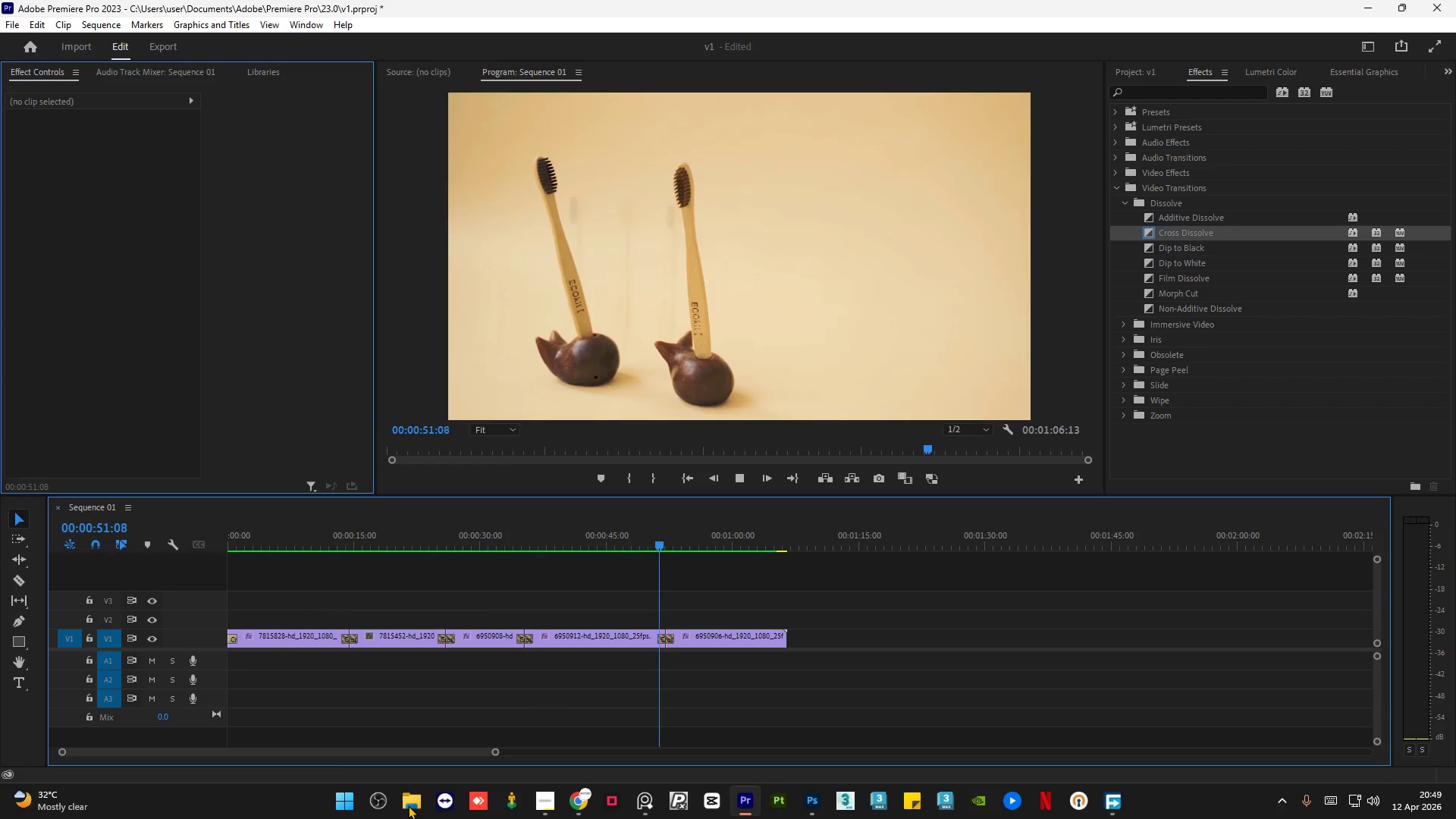 
wait(12.33)
 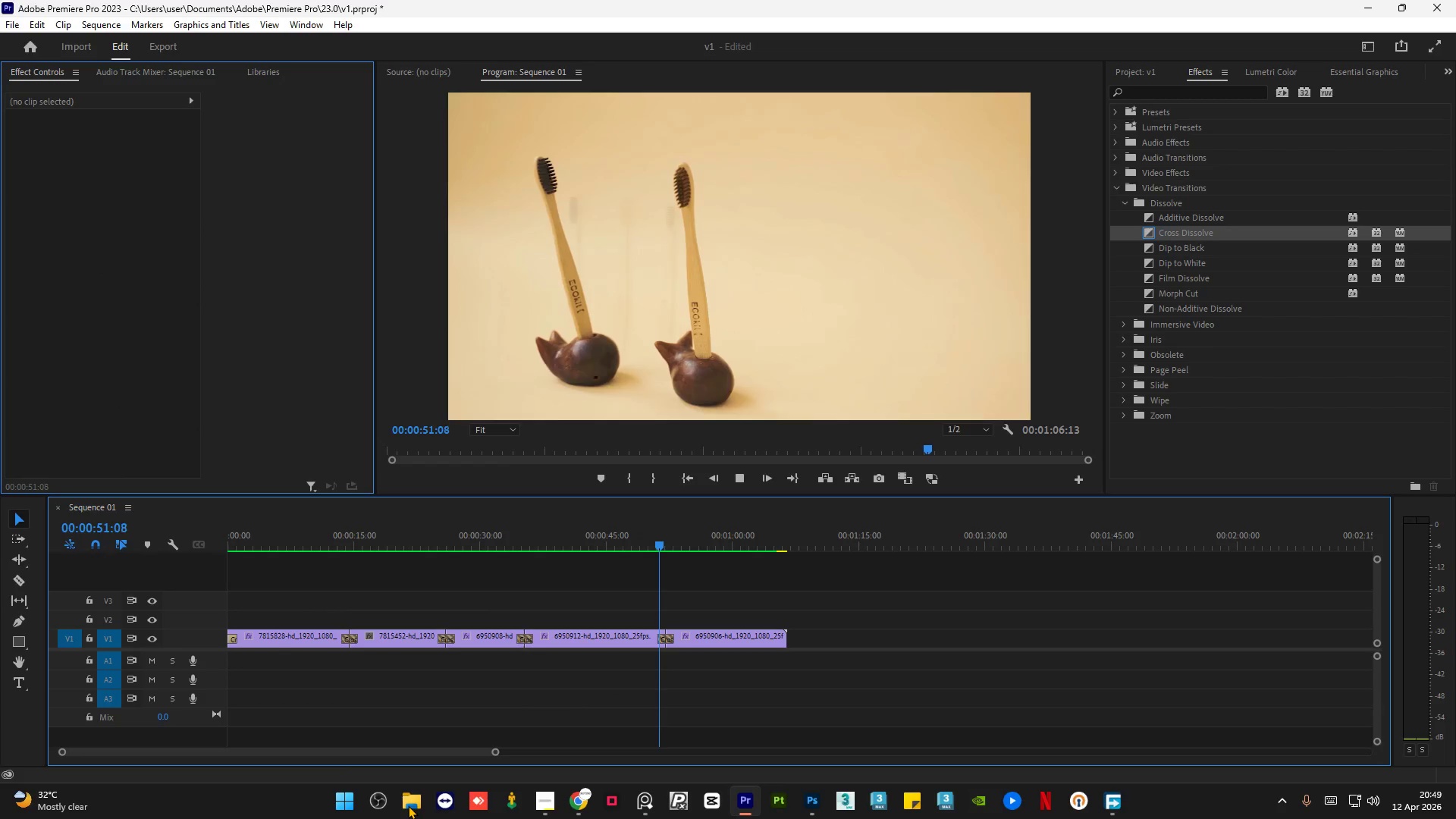 
key(Space)
 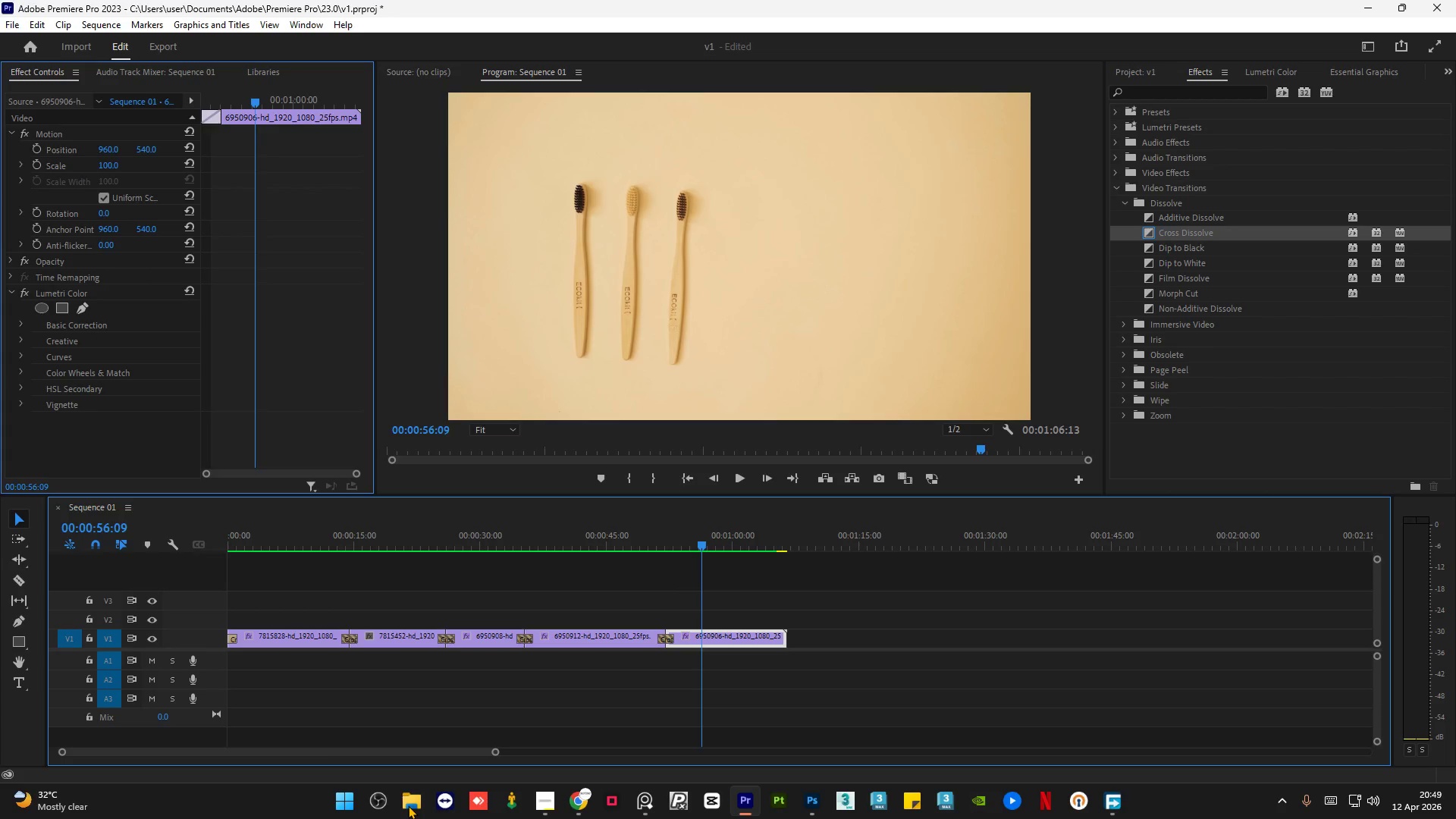 
left_click([408, 805])
 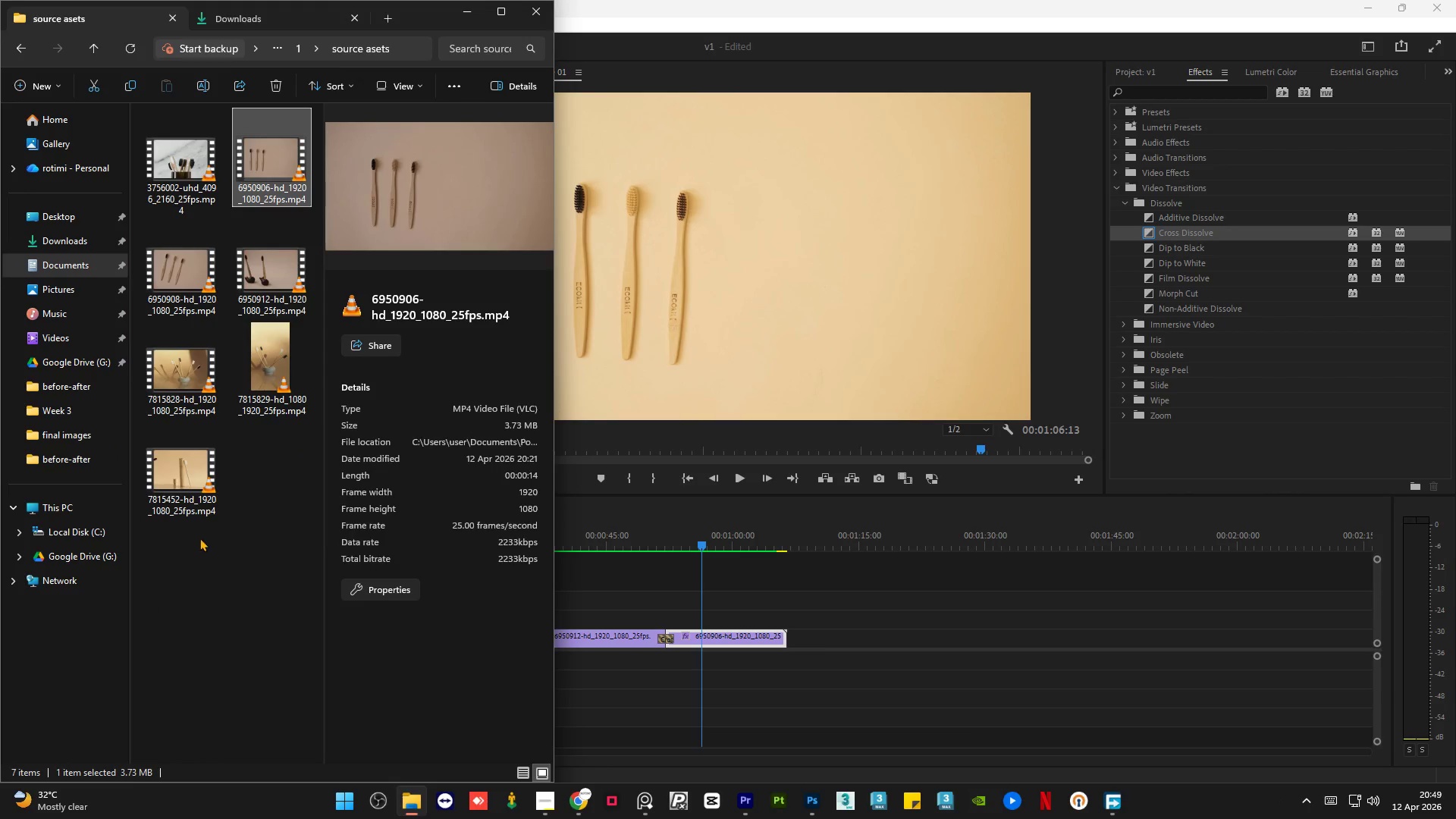 
left_click([196, 549])
 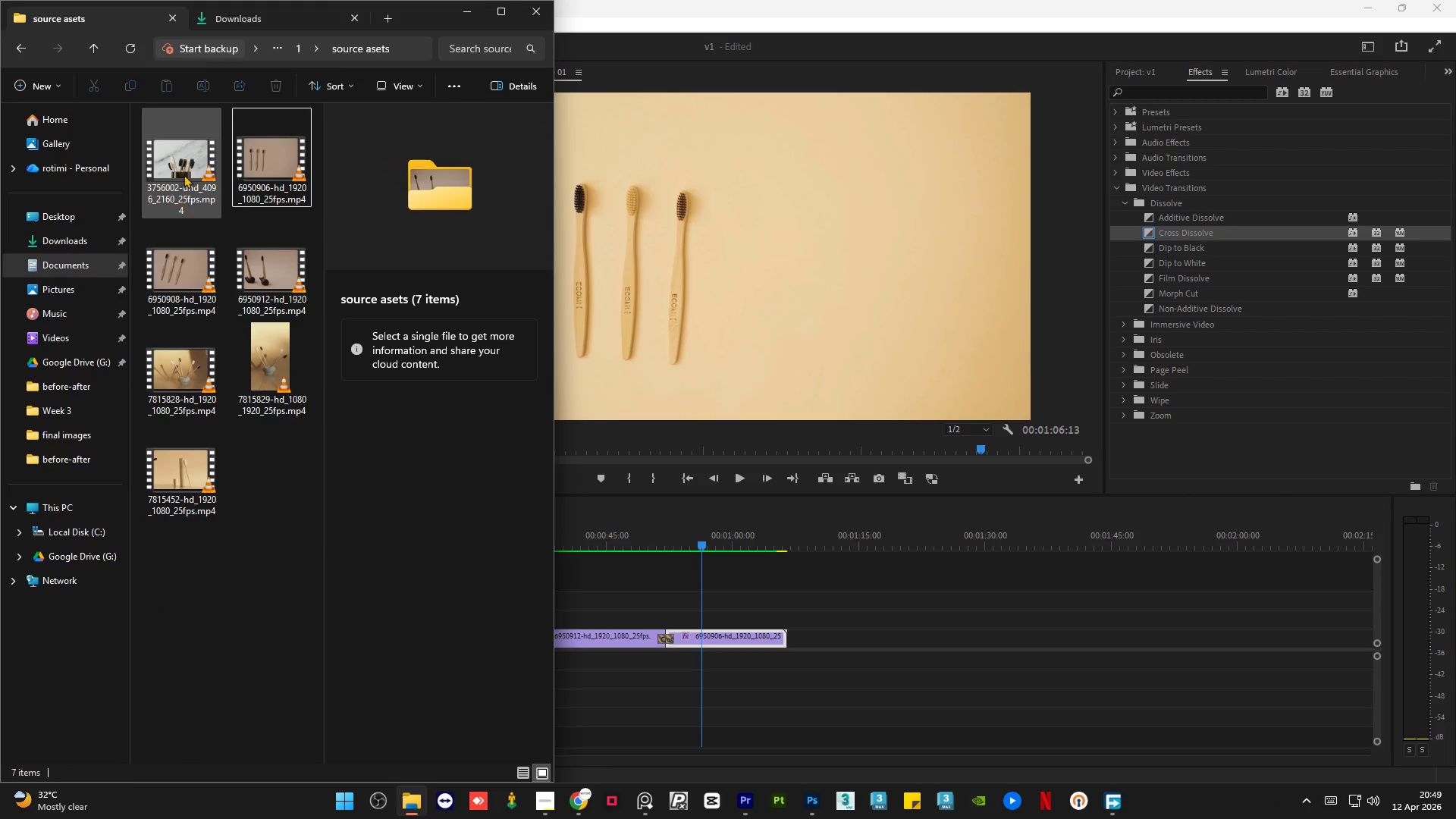 
left_click([184, 171])
 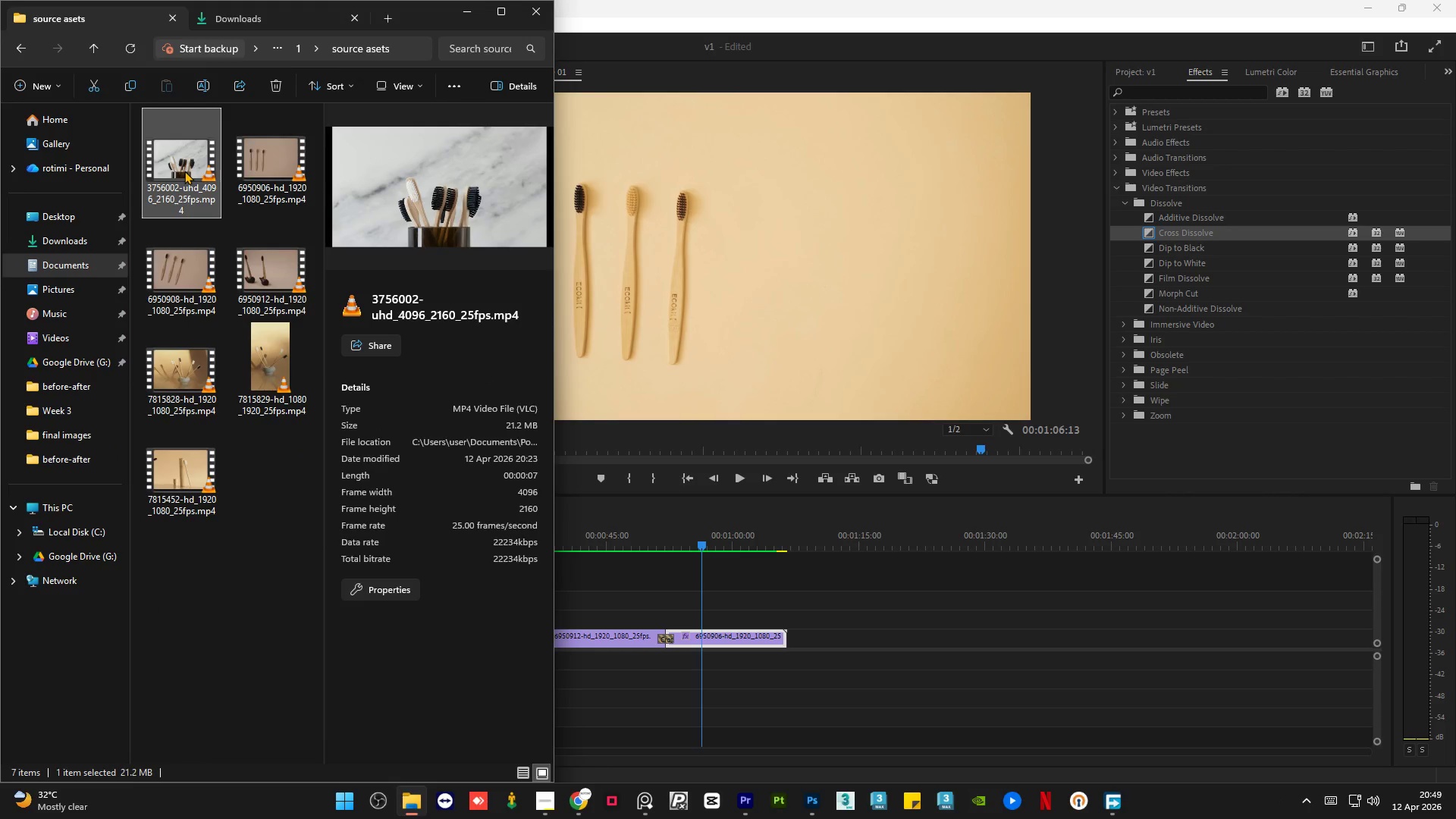 
left_click([180, 371])
 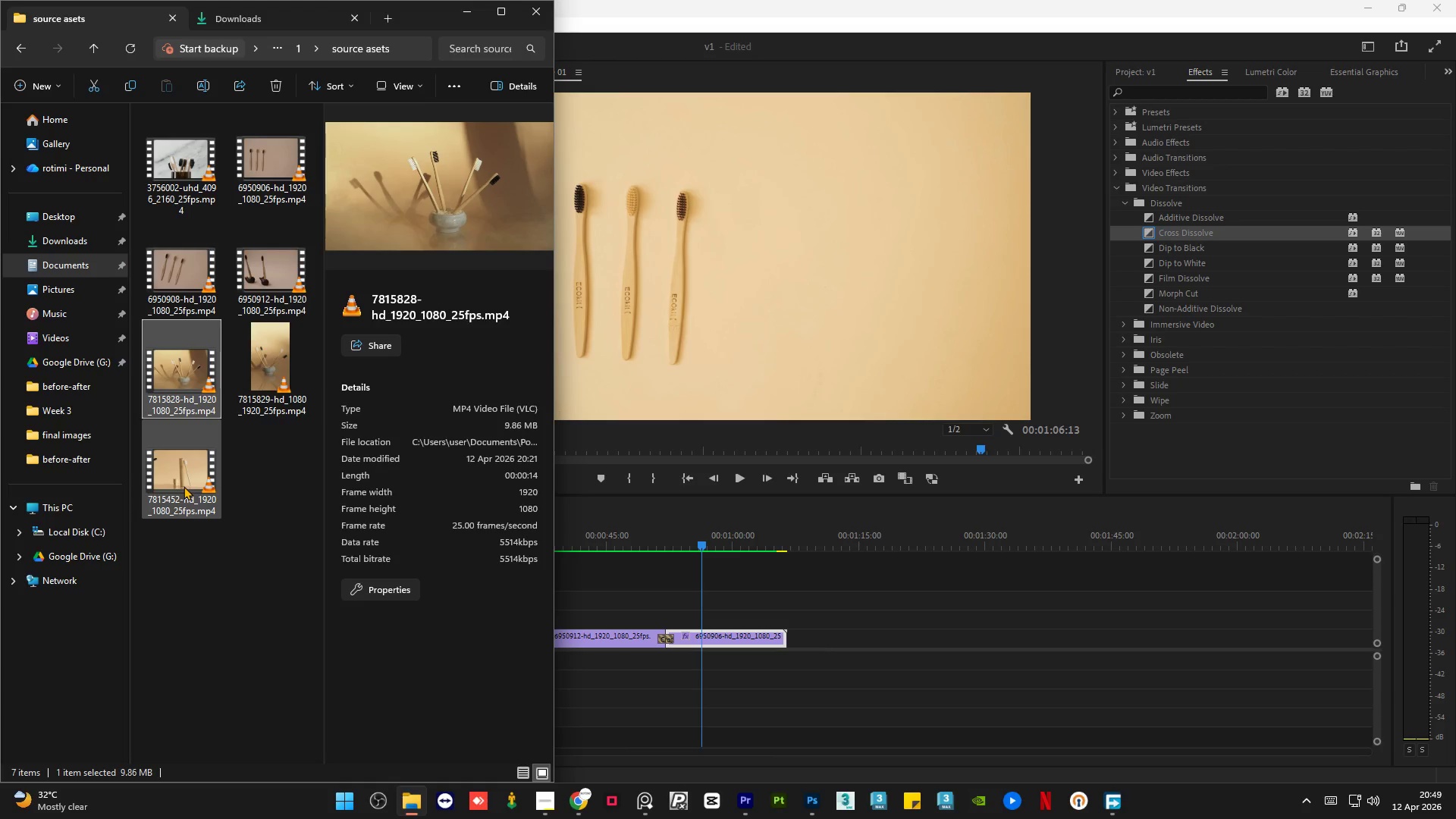 
left_click([184, 486])
 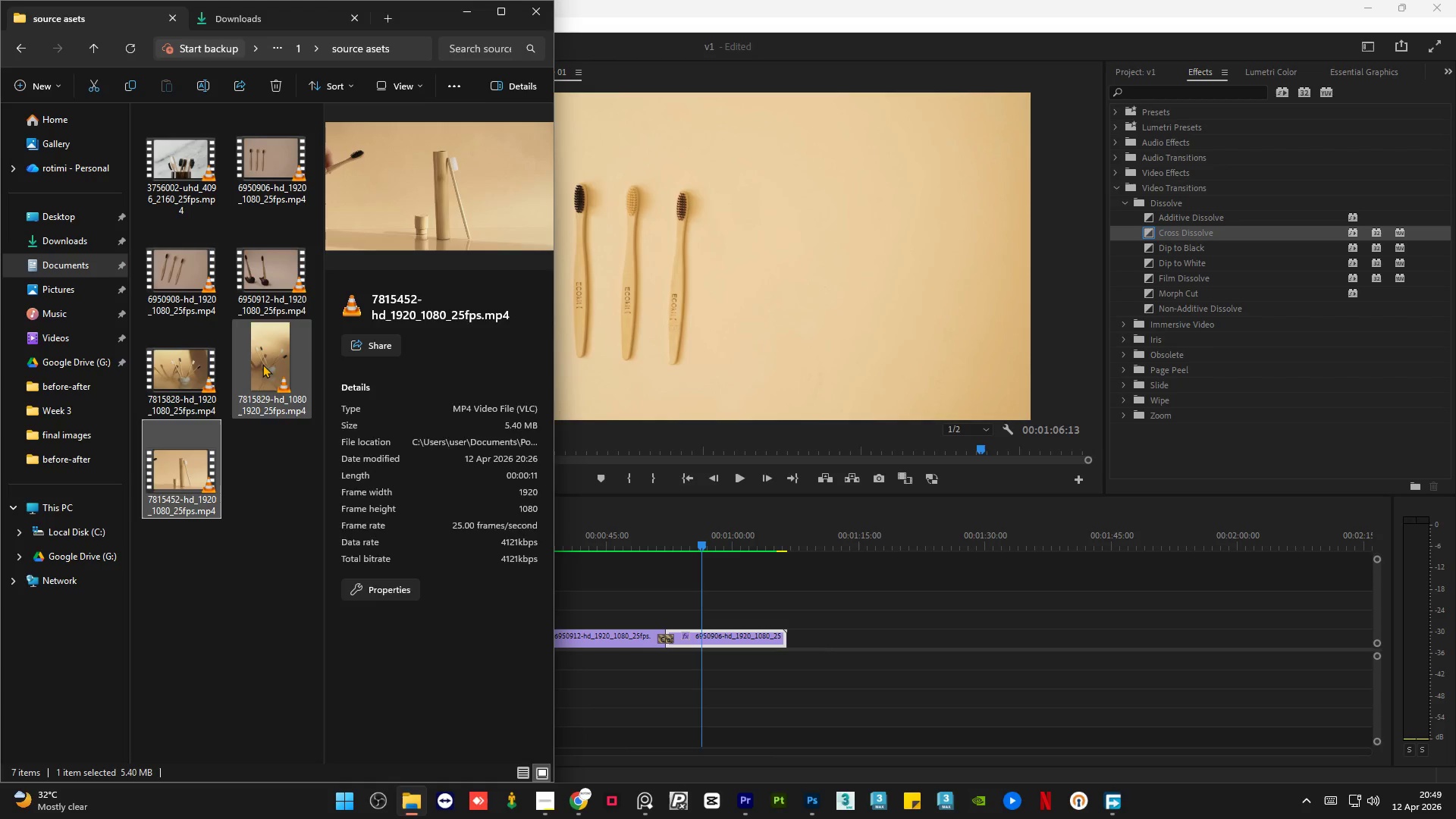 
left_click([264, 364])
 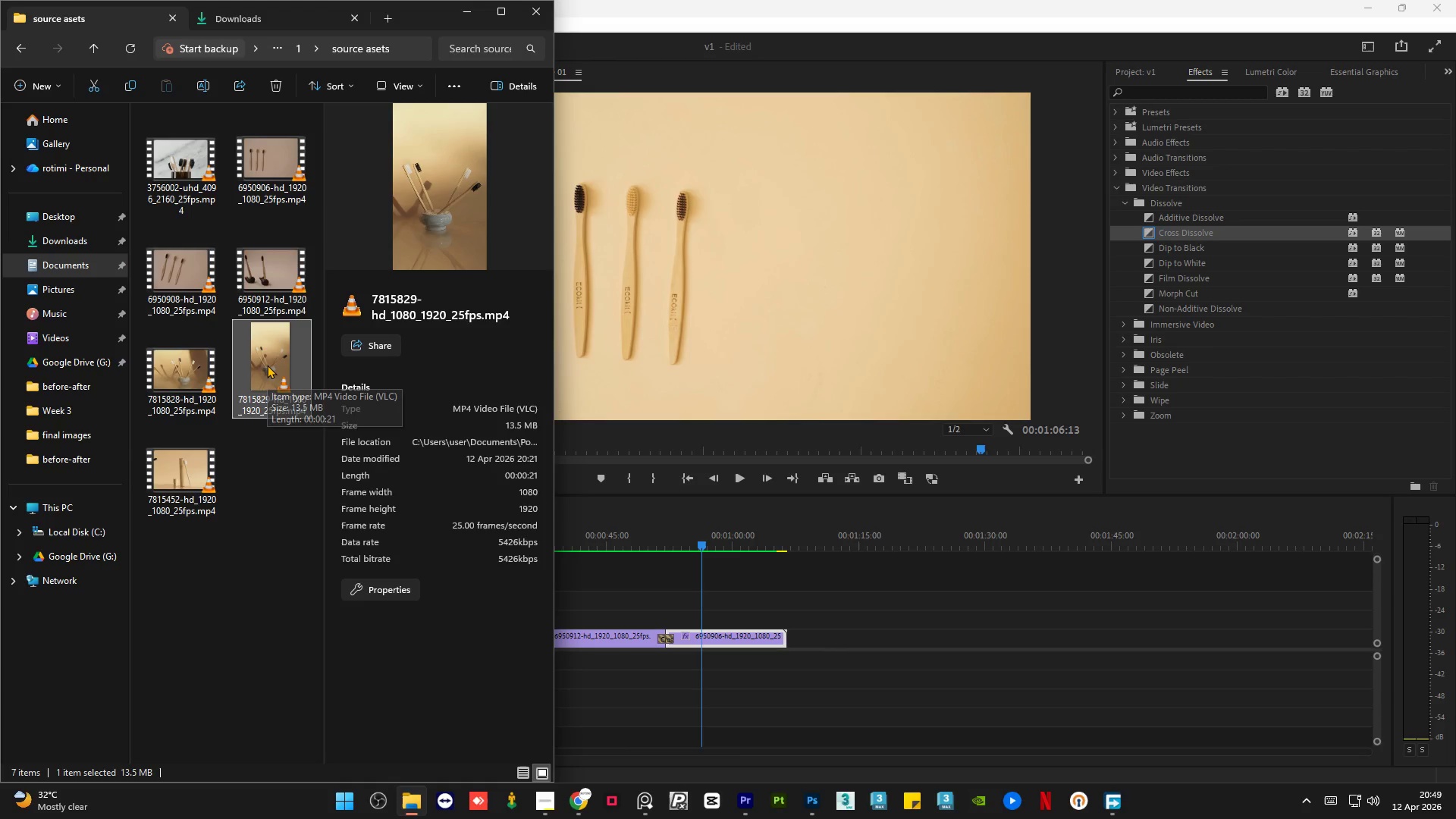 
double_click([267, 365])
 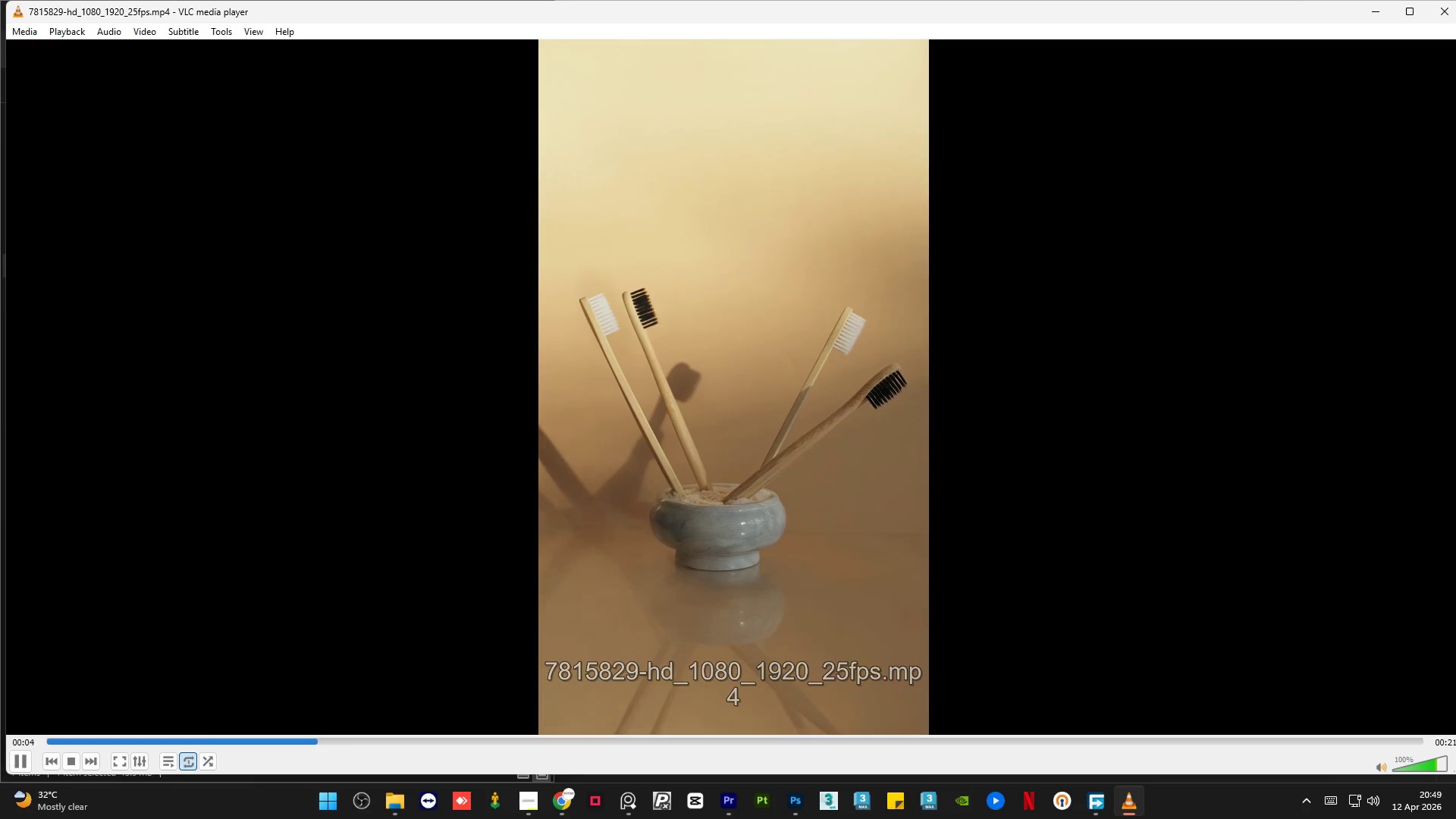 
wait(12.08)
 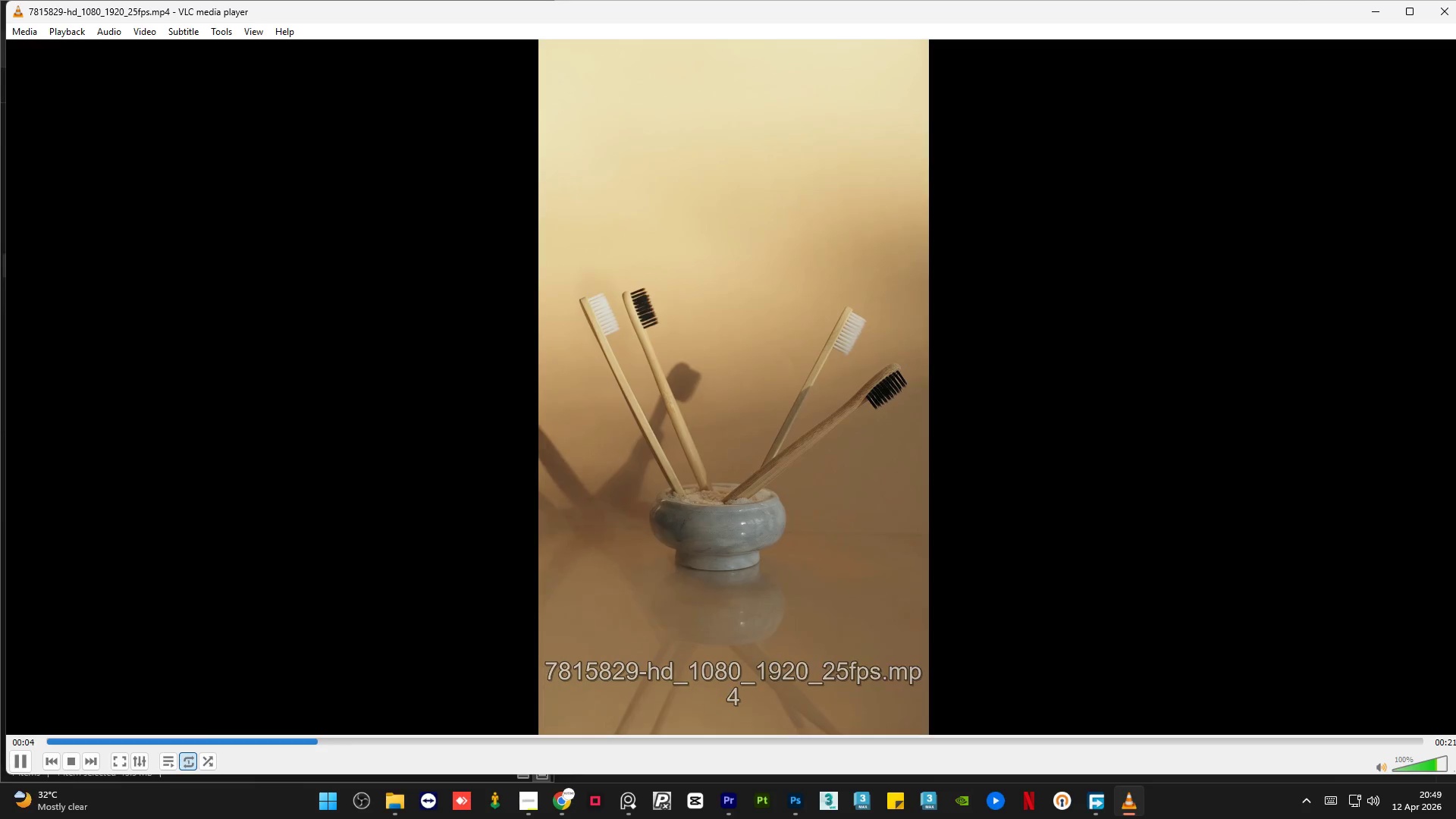 
left_click([1450, 5])
 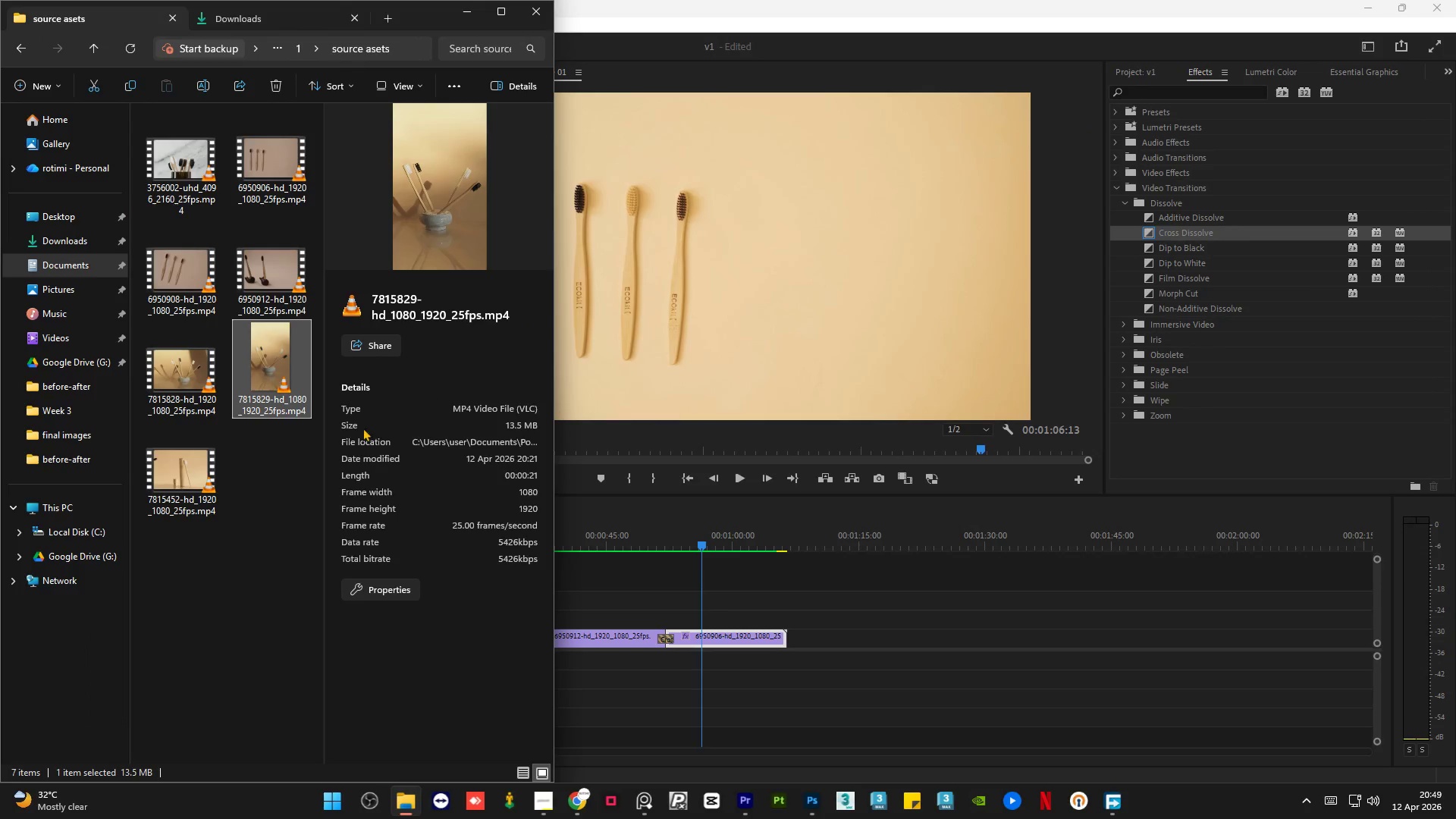 
left_click([277, 475])
 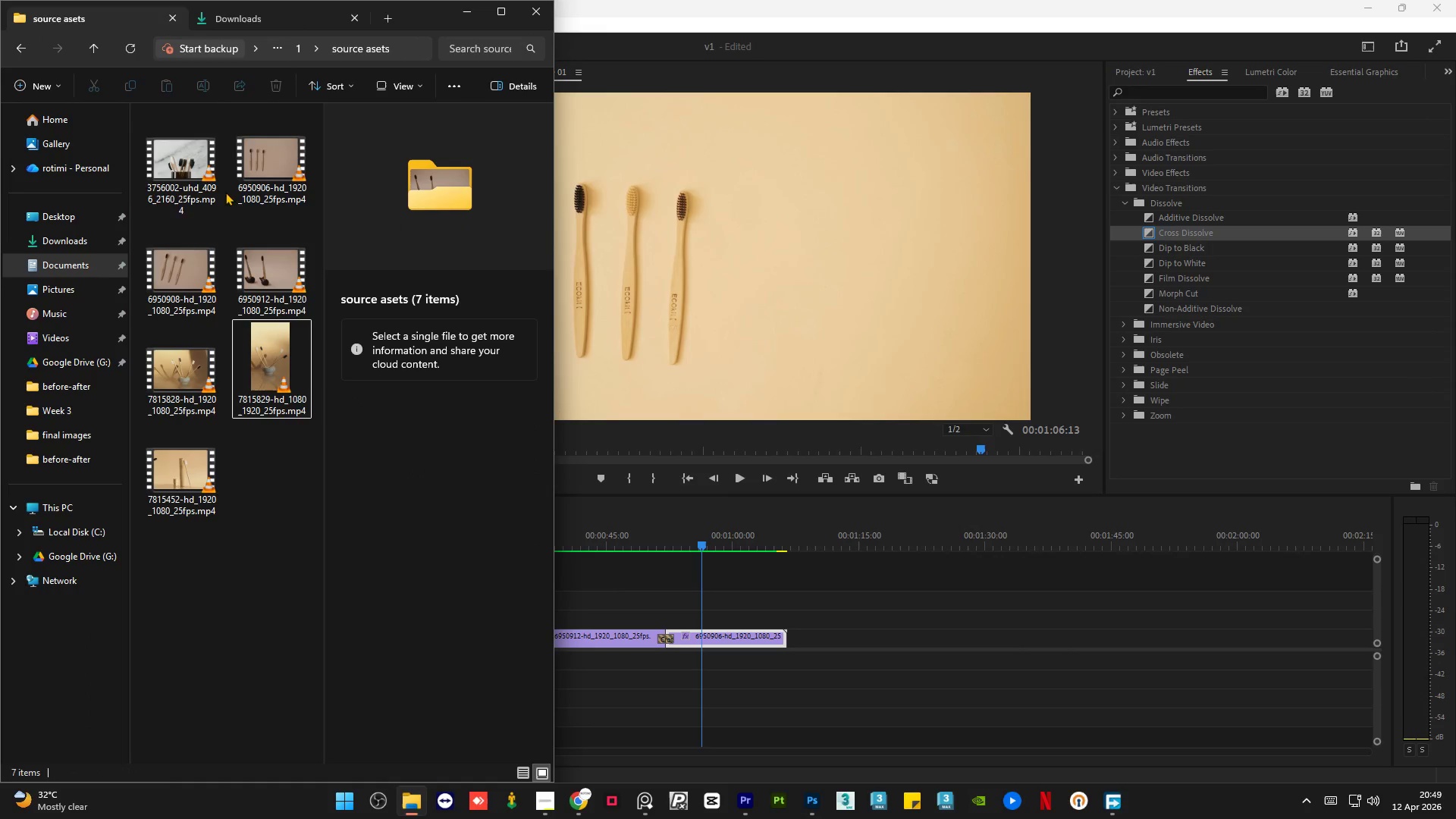 
left_click([190, 175])
 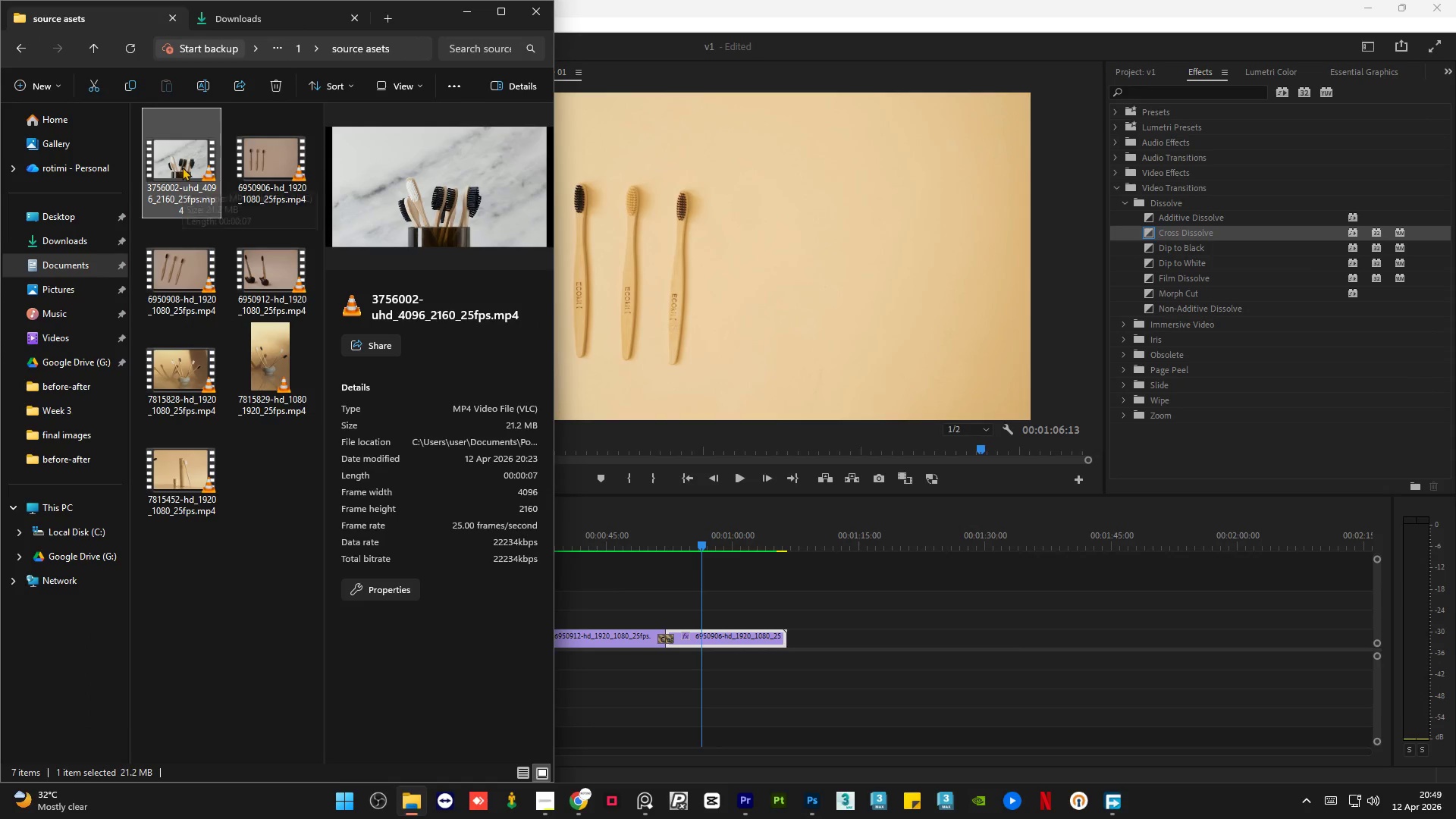 
double_click([182, 167])
 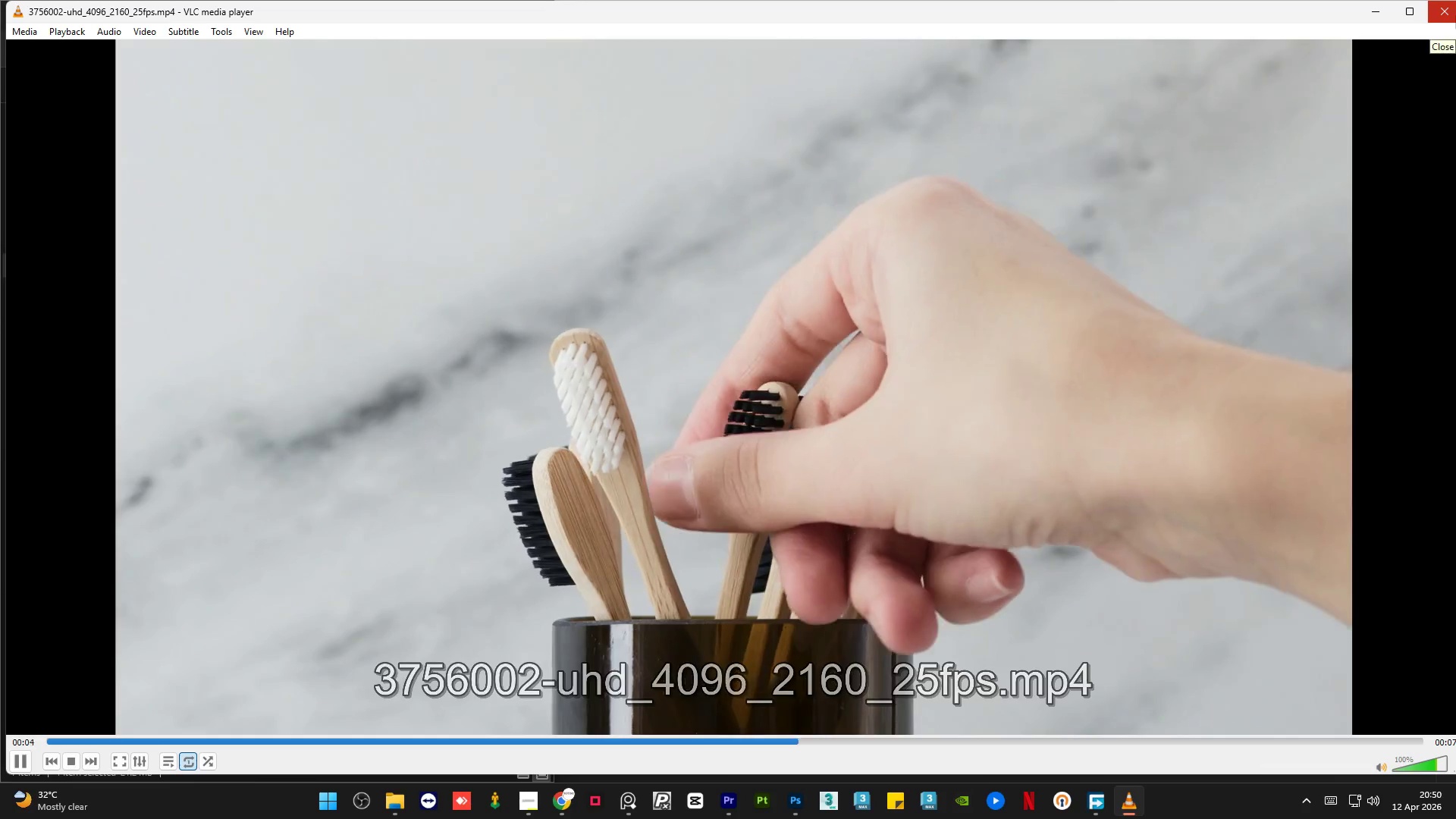 
wait(6.36)
 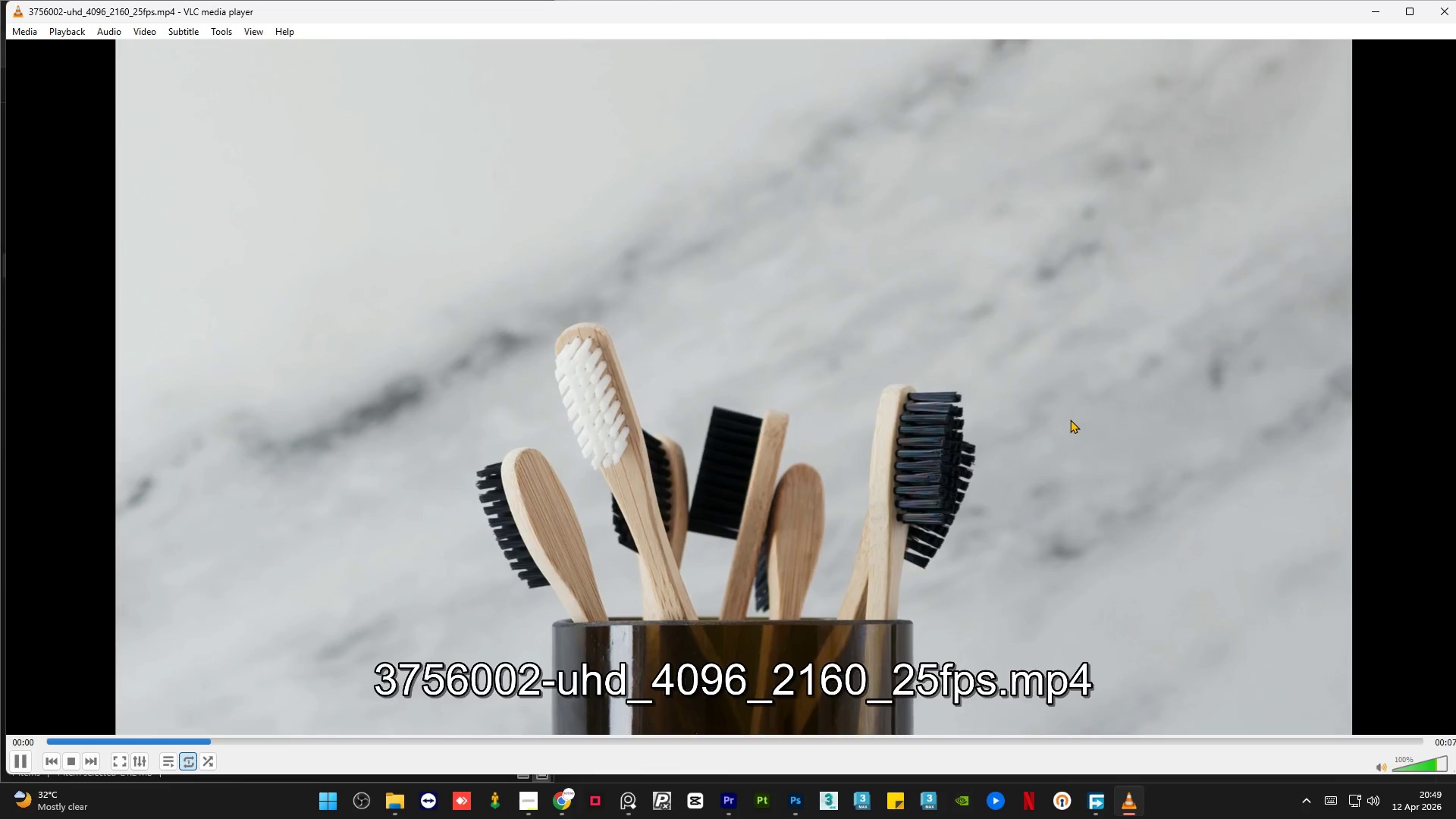 
left_click([1455, 15])
 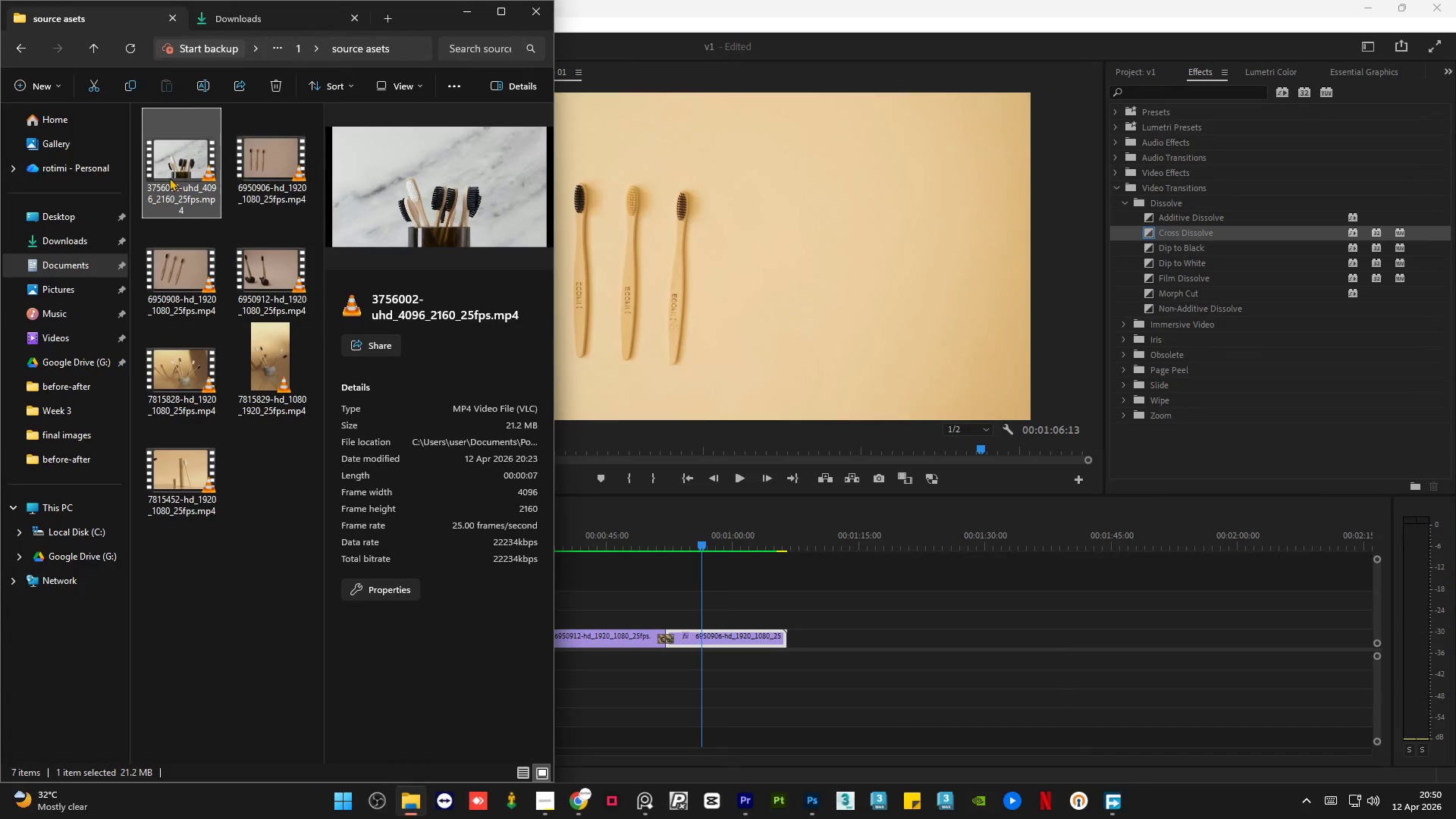 
left_click_drag(start_coordinate=[158, 157], to_coordinate=[800, 637])
 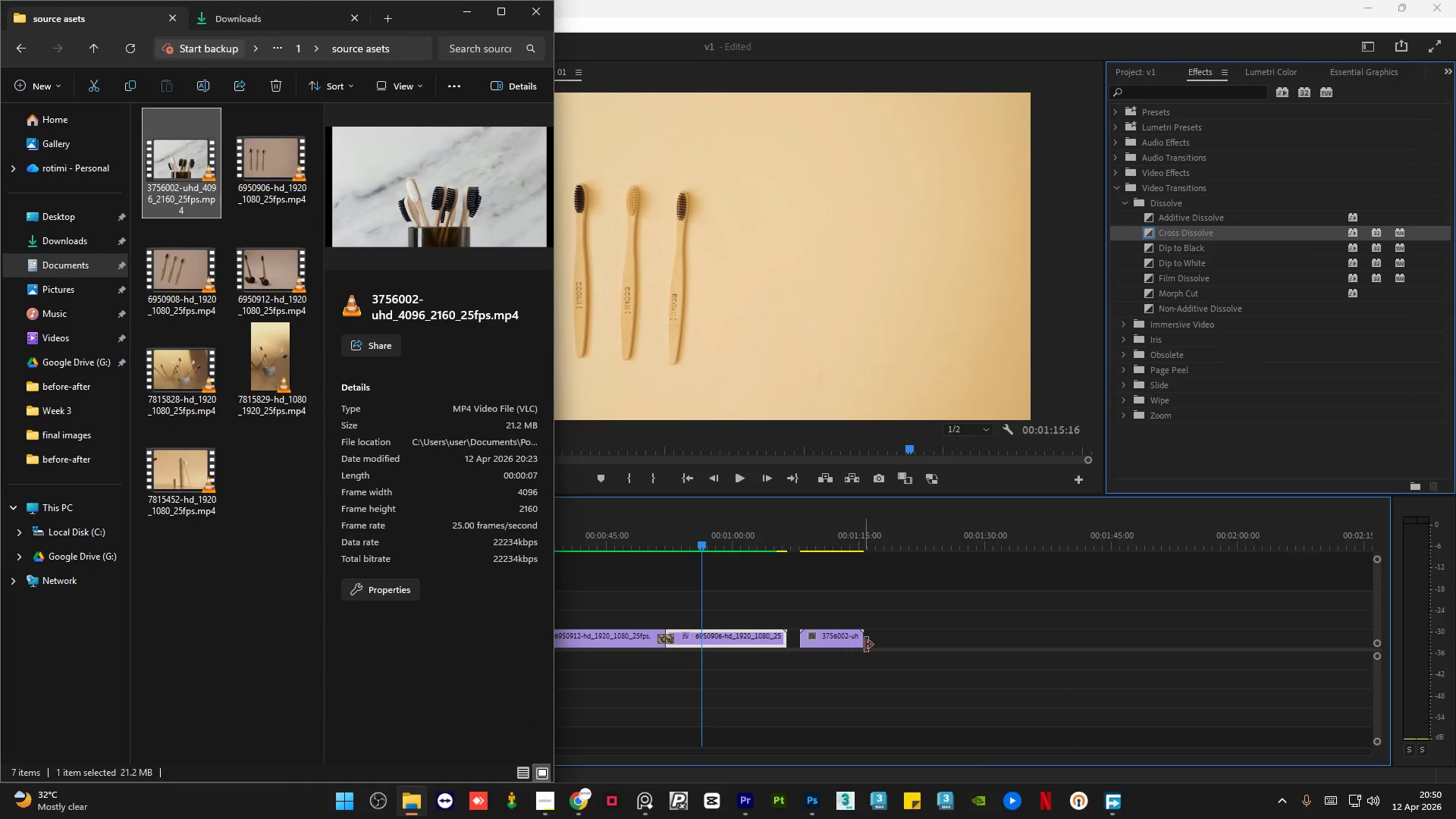 
left_click([875, 640])
 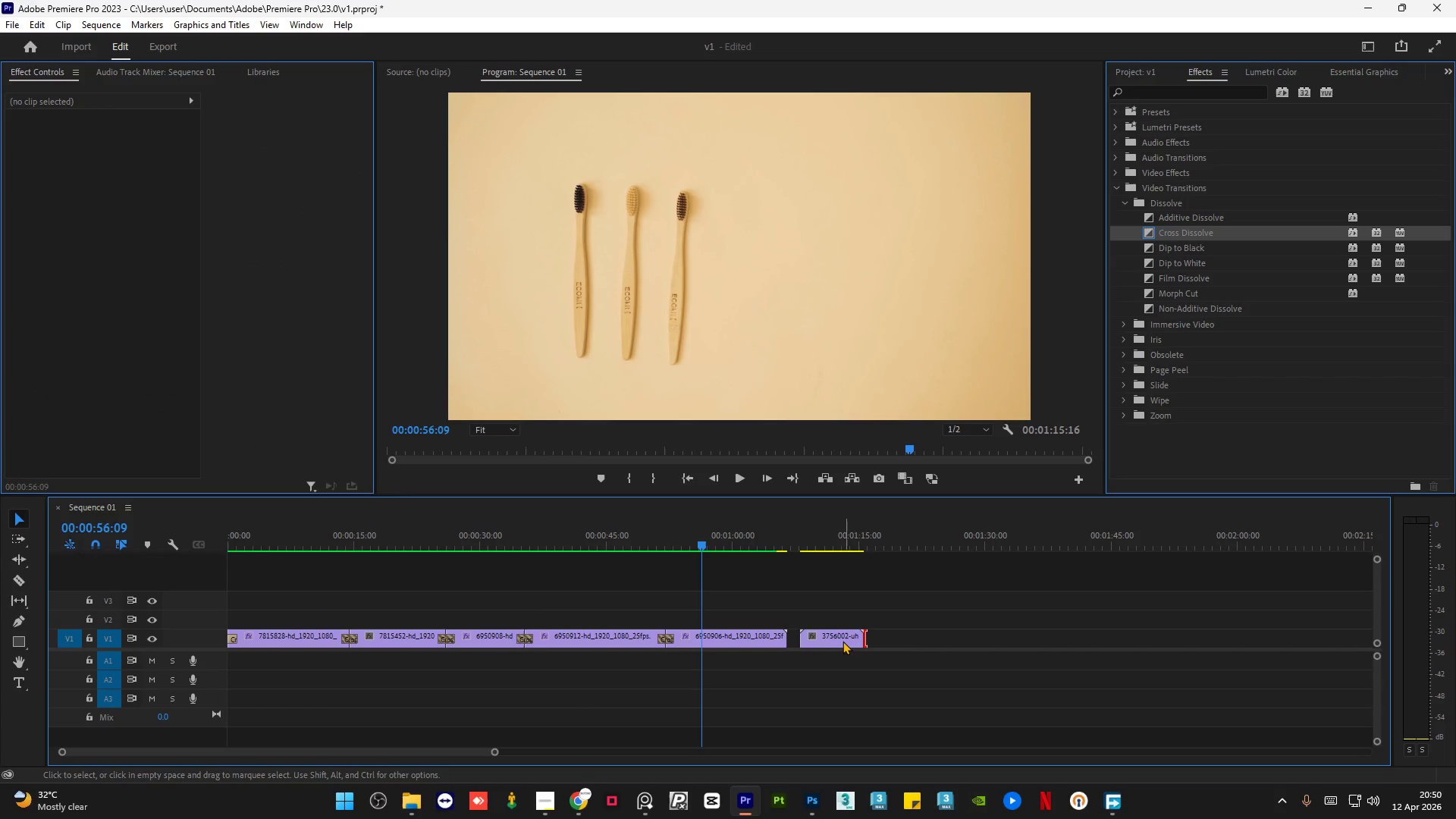 
left_click([839, 641])
 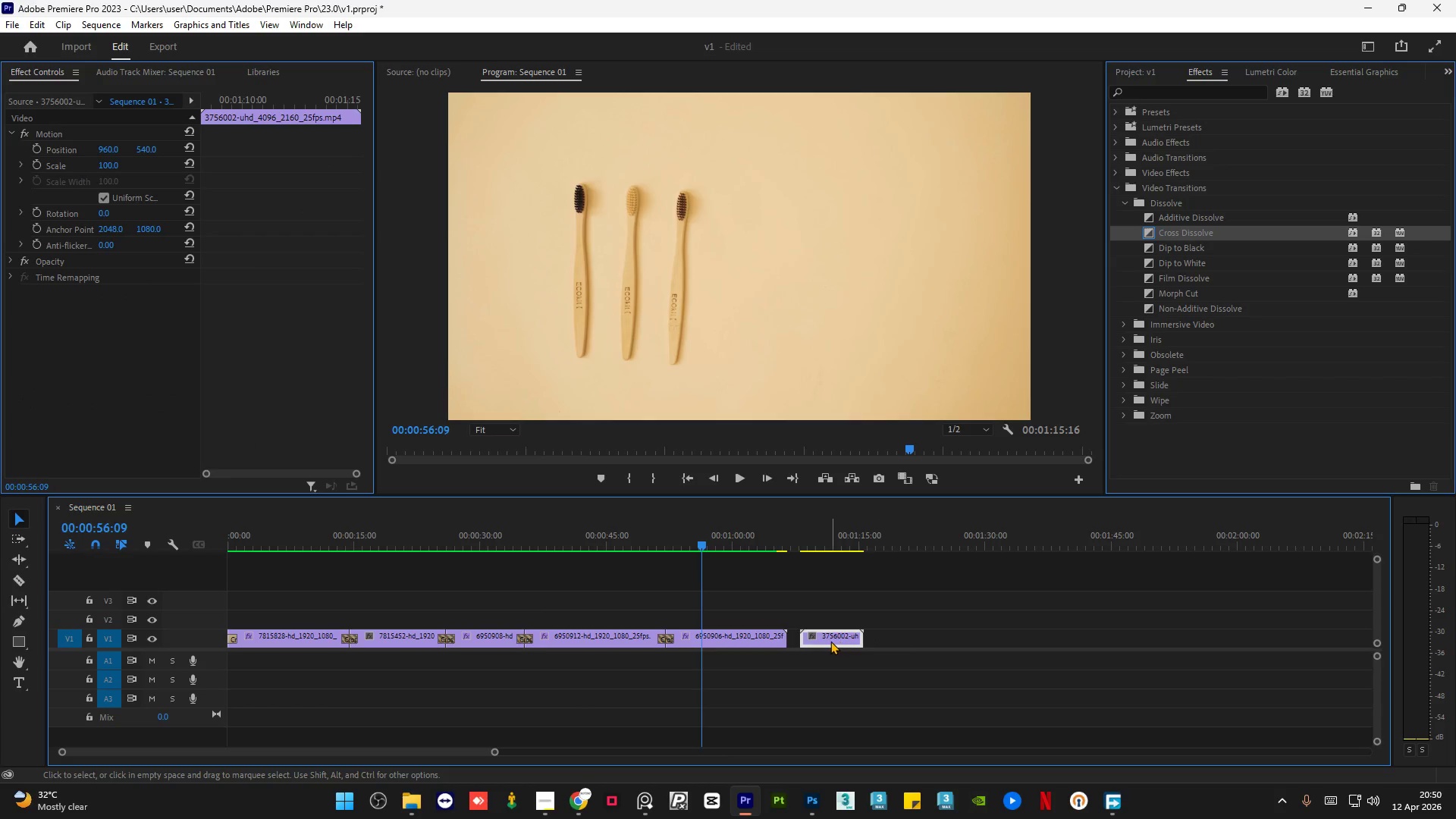 
left_click_drag(start_coordinate=[830, 641], to_coordinate=[821, 641])
 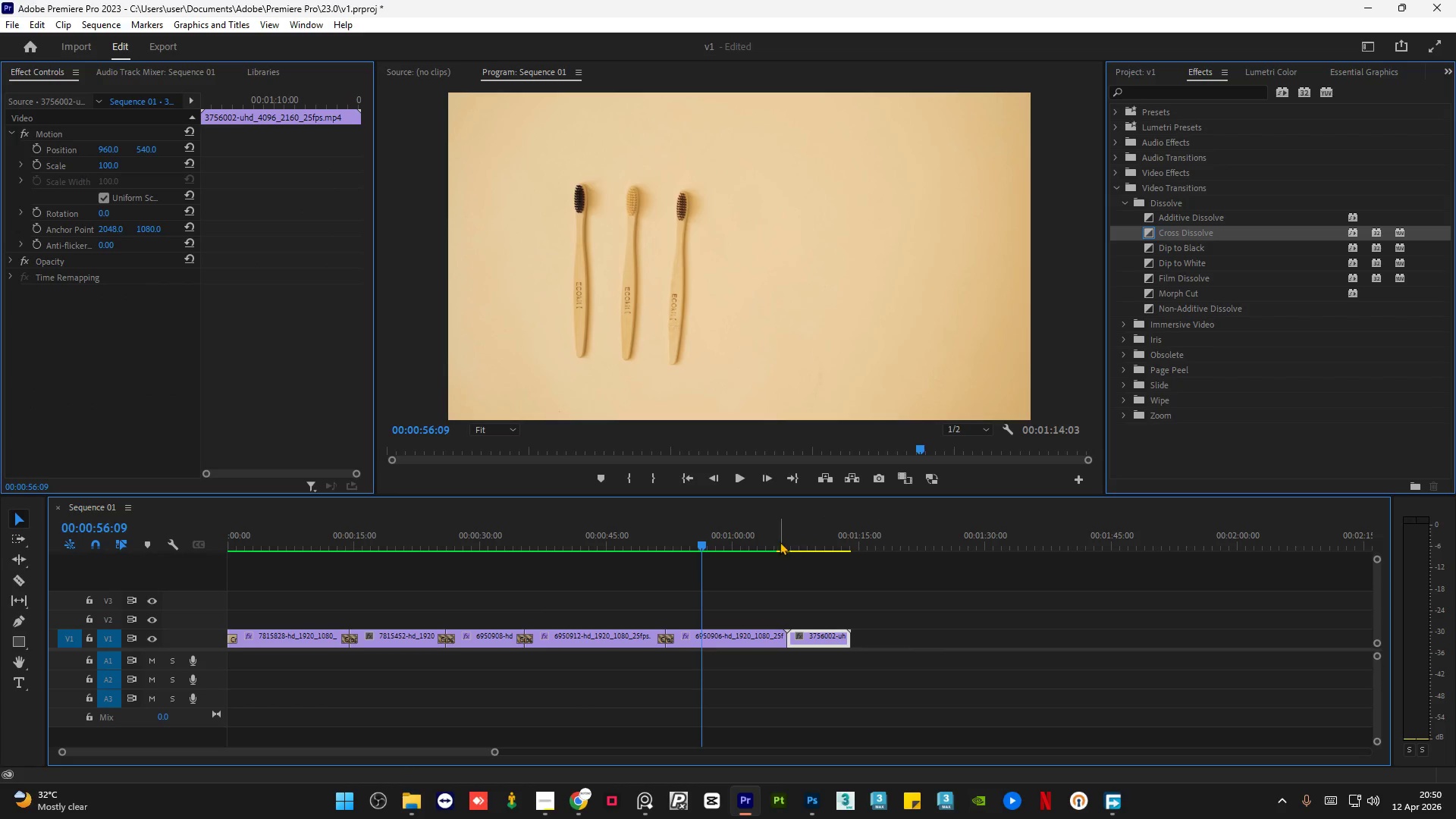 
left_click_drag(start_coordinate=[764, 544], to_coordinate=[761, 554])
 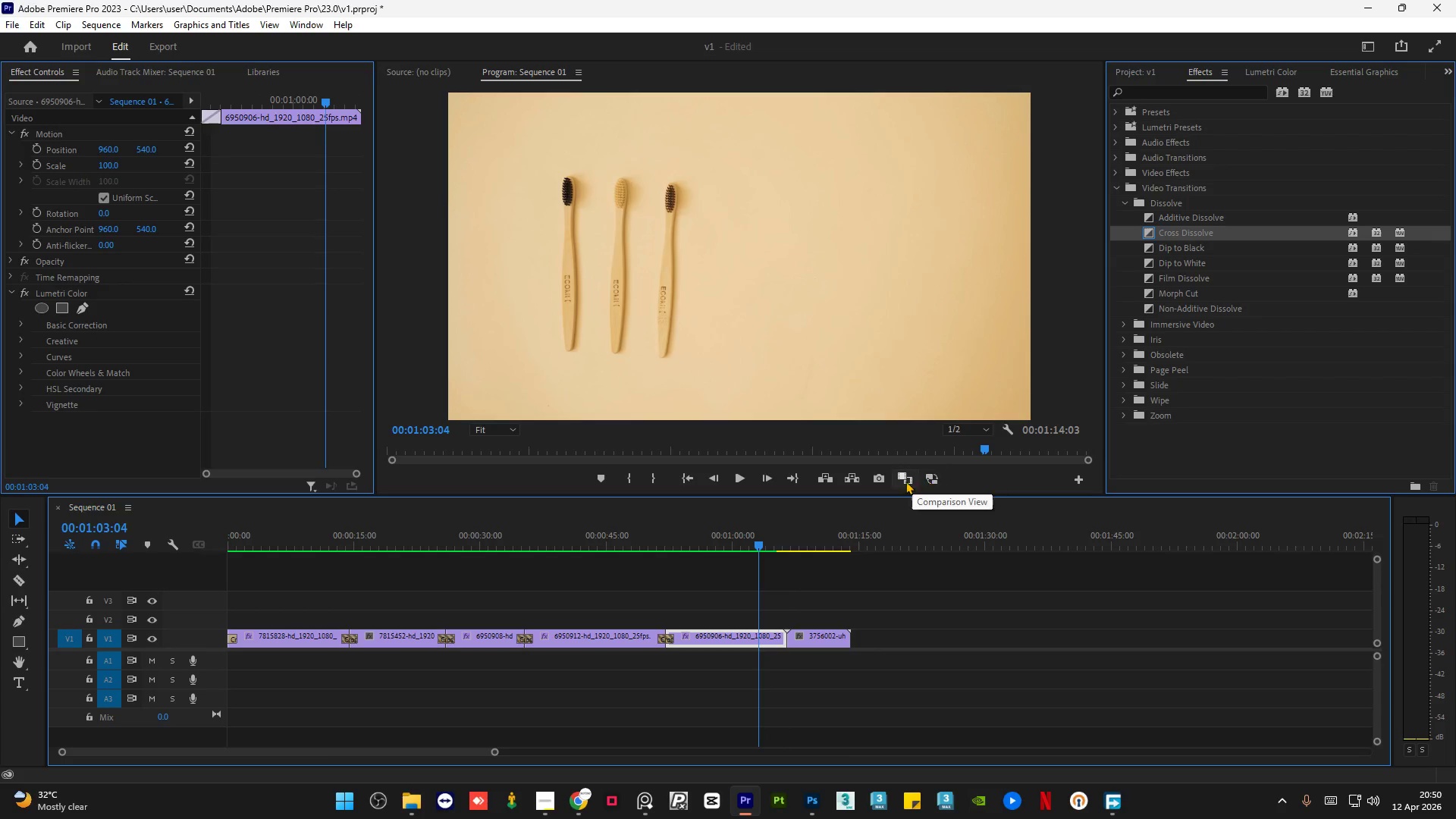 
left_click([905, 481])
 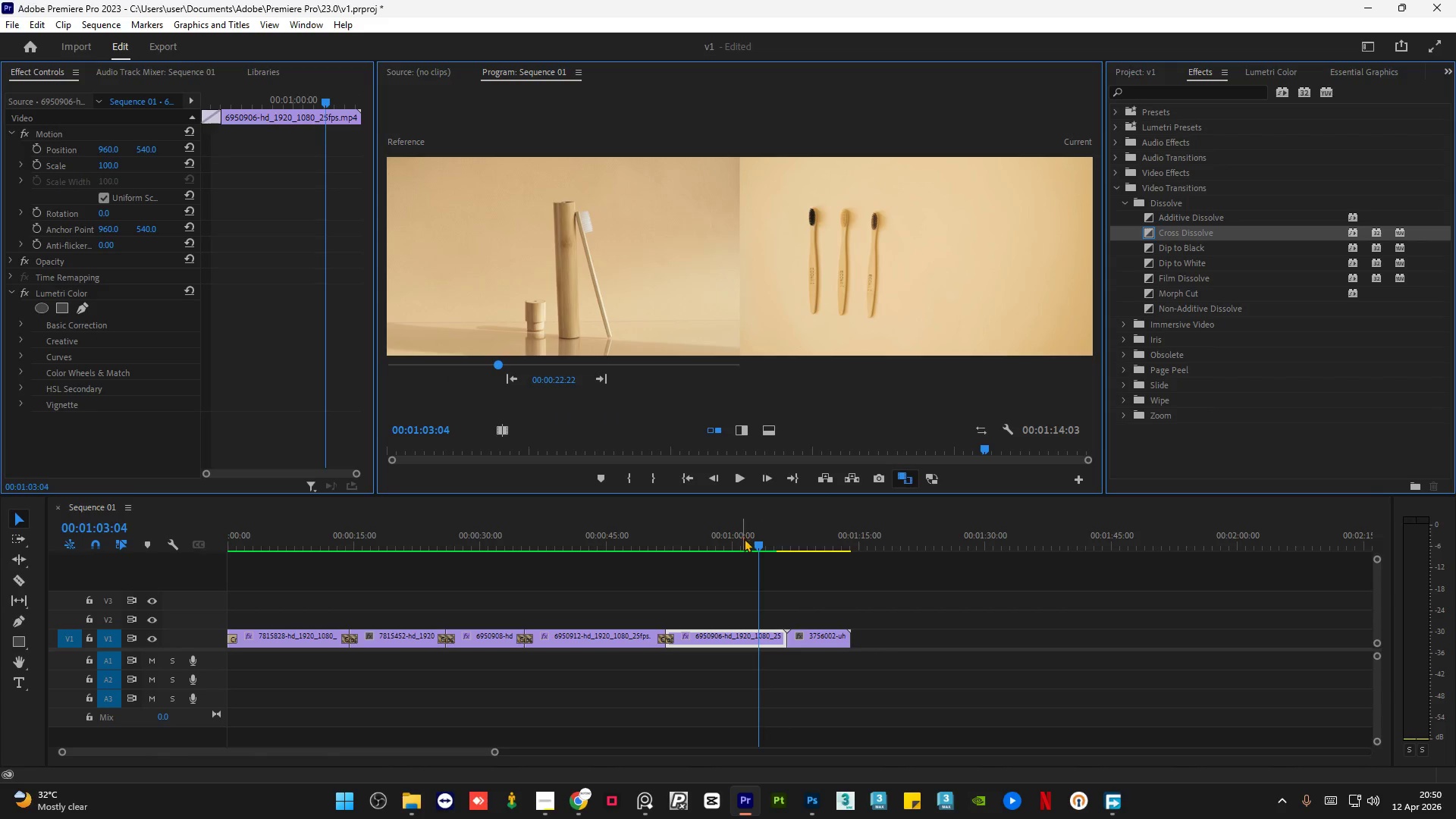 
left_click_drag(start_coordinate=[764, 548], to_coordinate=[805, 548])
 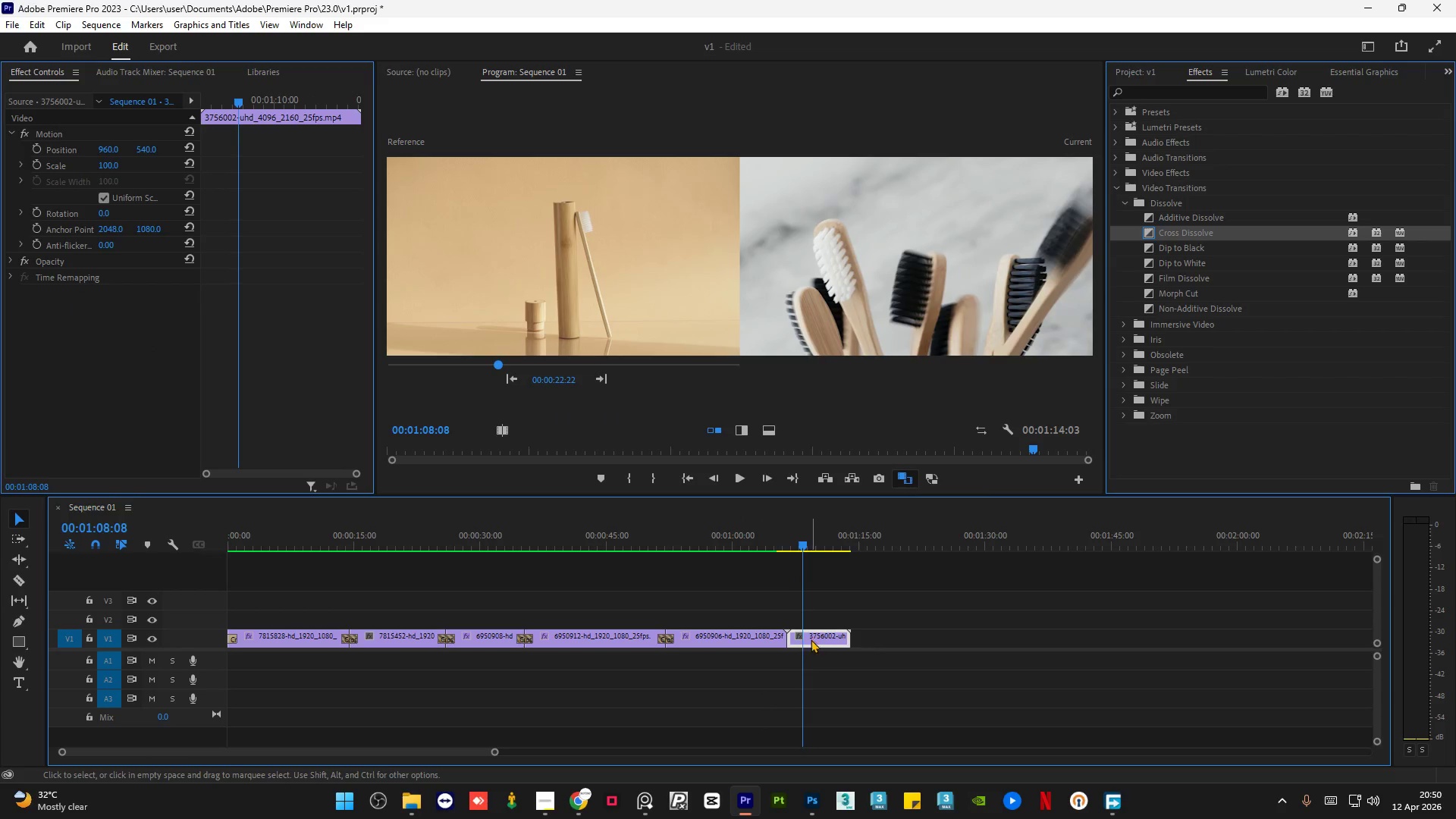 
left_click([814, 640])
 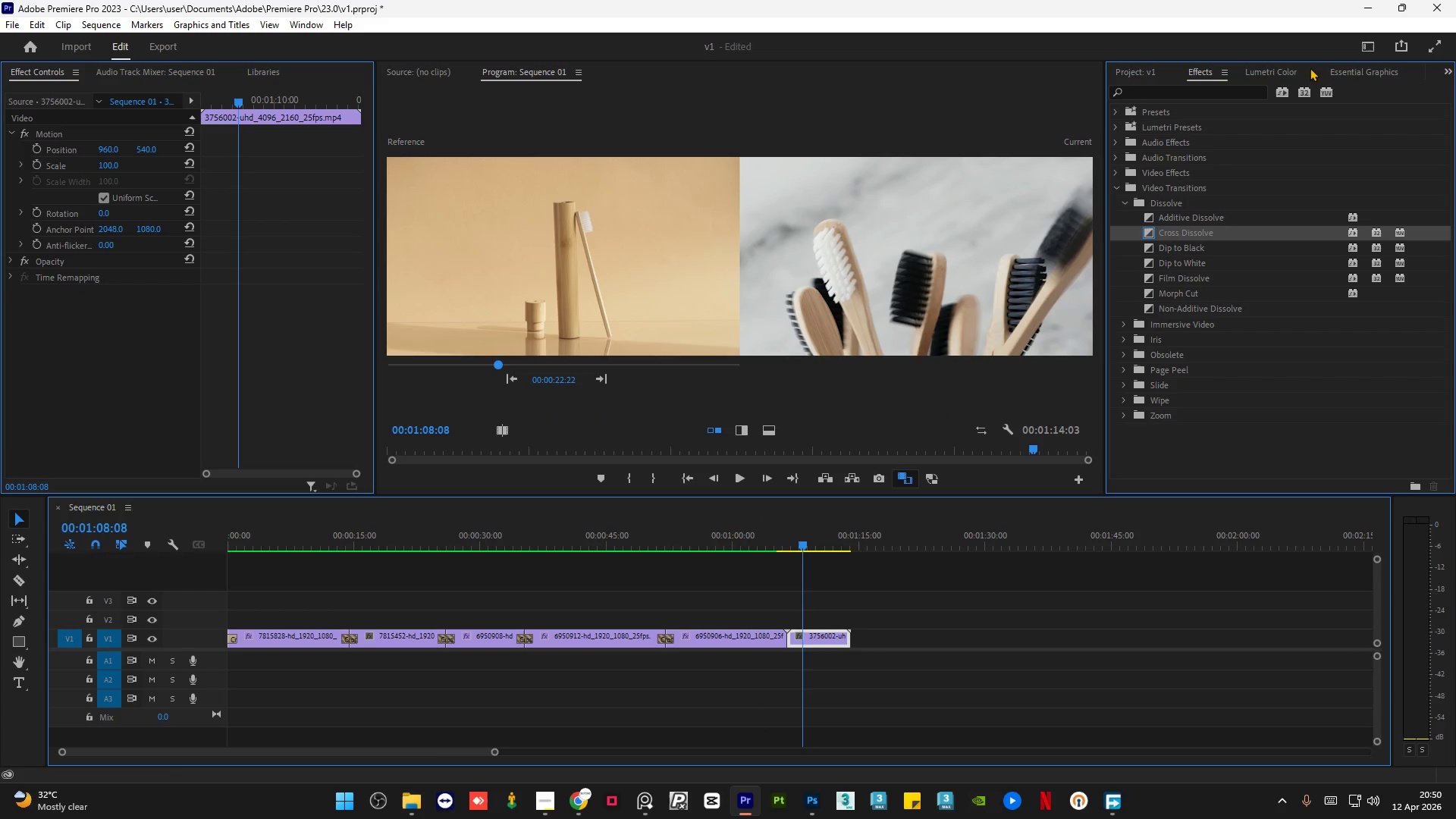 
left_click([1276, 73])
 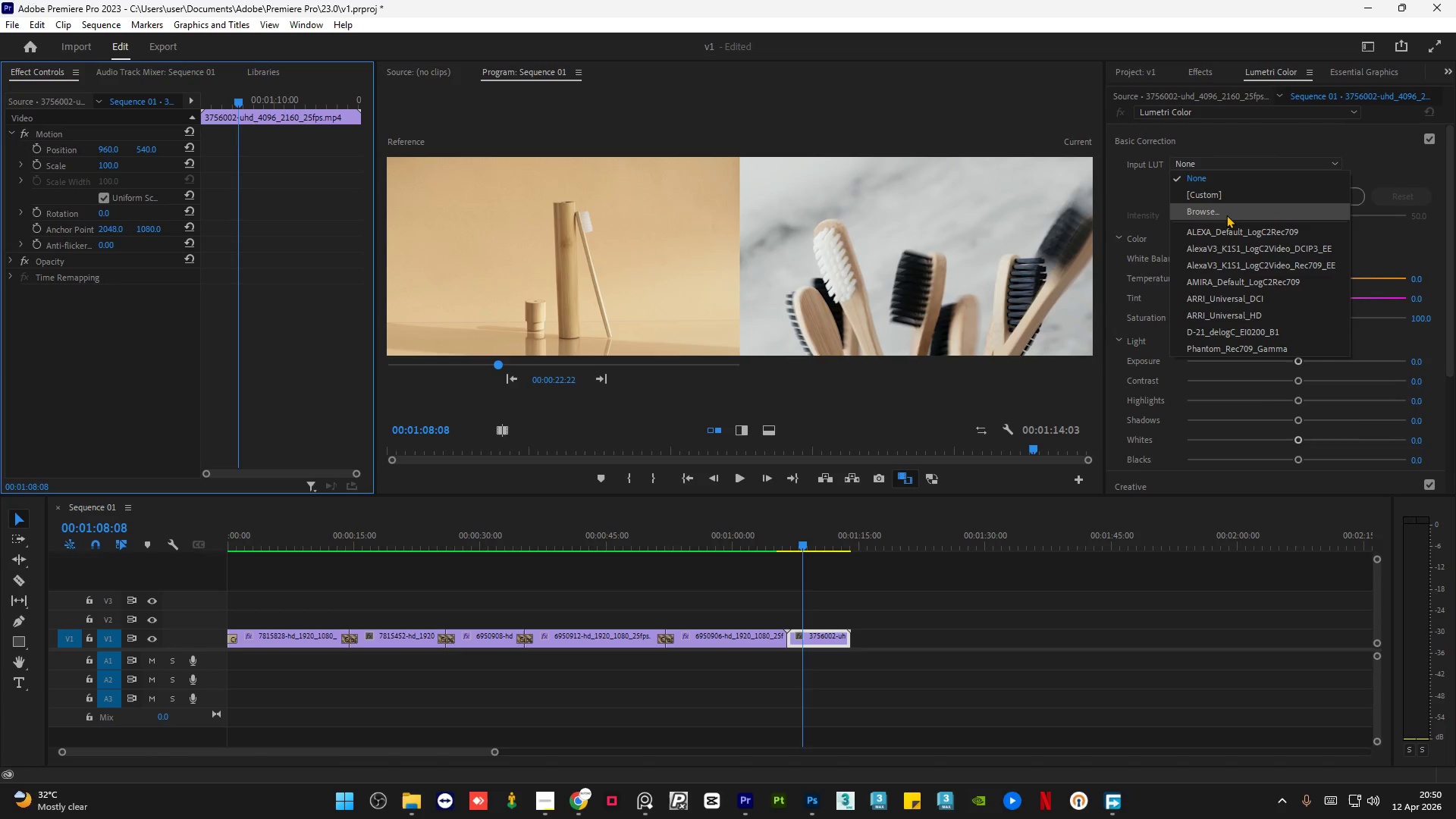 
left_click([1222, 224])
 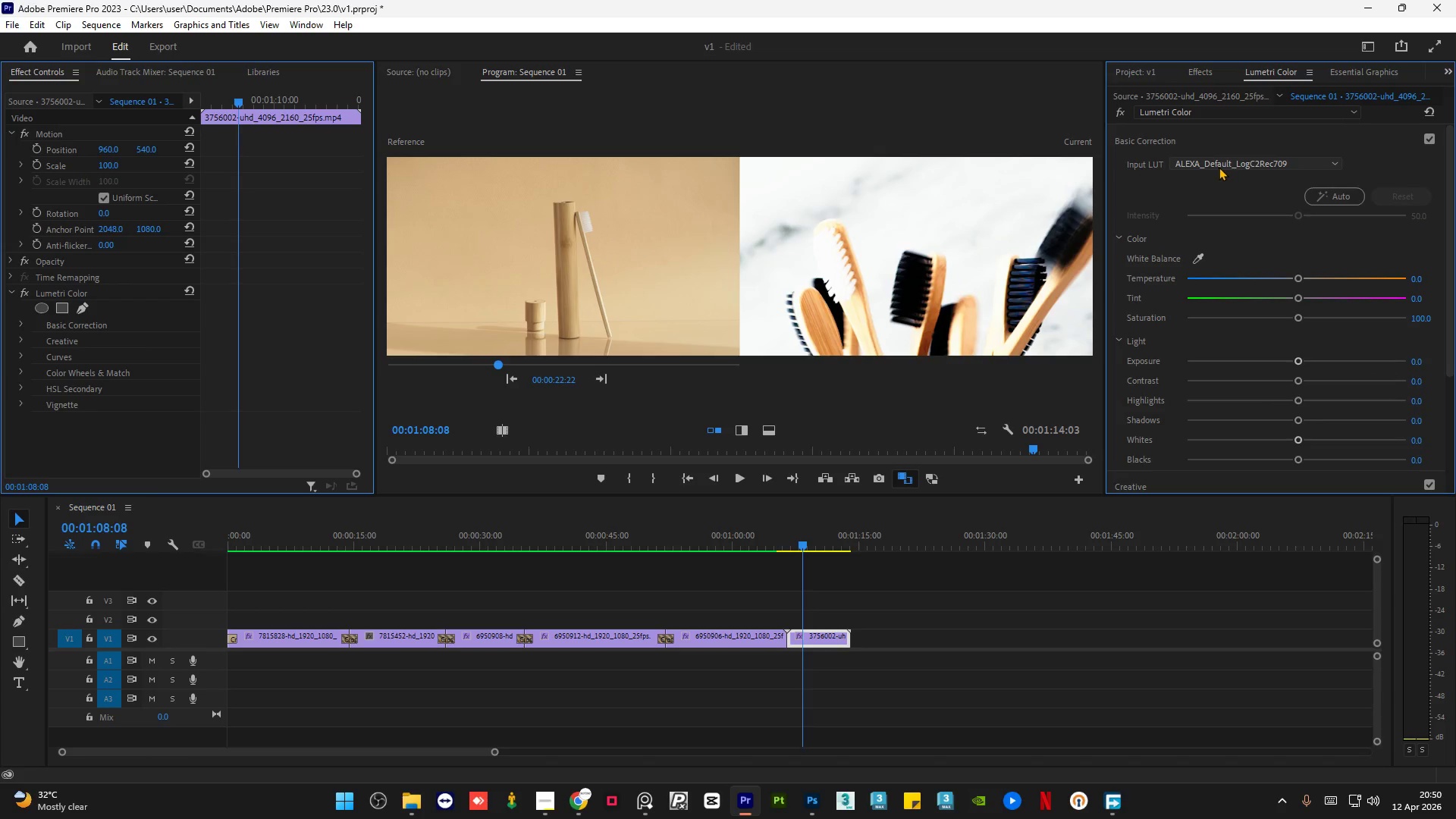 
scroll: coordinate [1230, 162], scroll_direction: down, amount: 5.0
 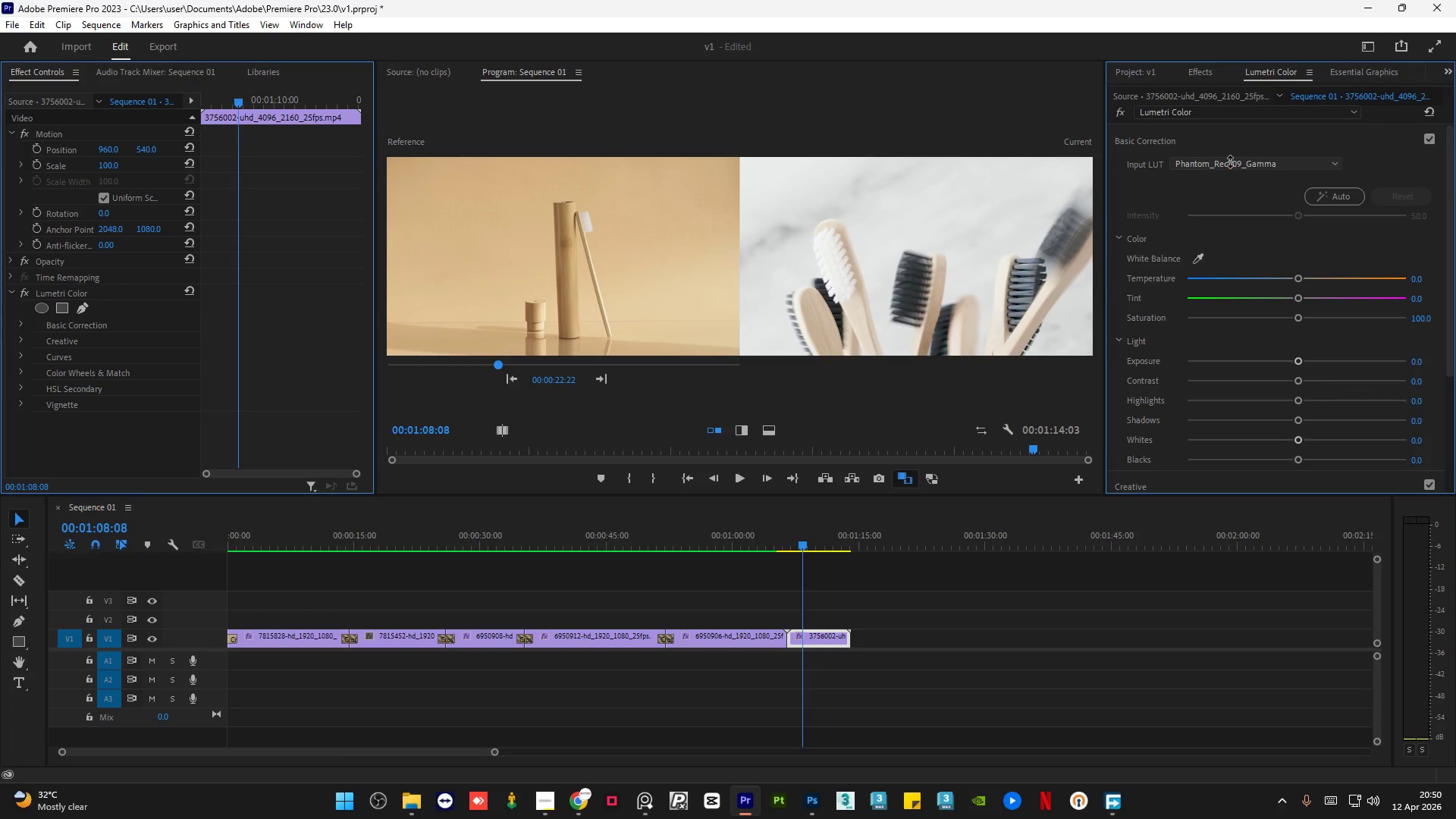 
left_click([1230, 162])
 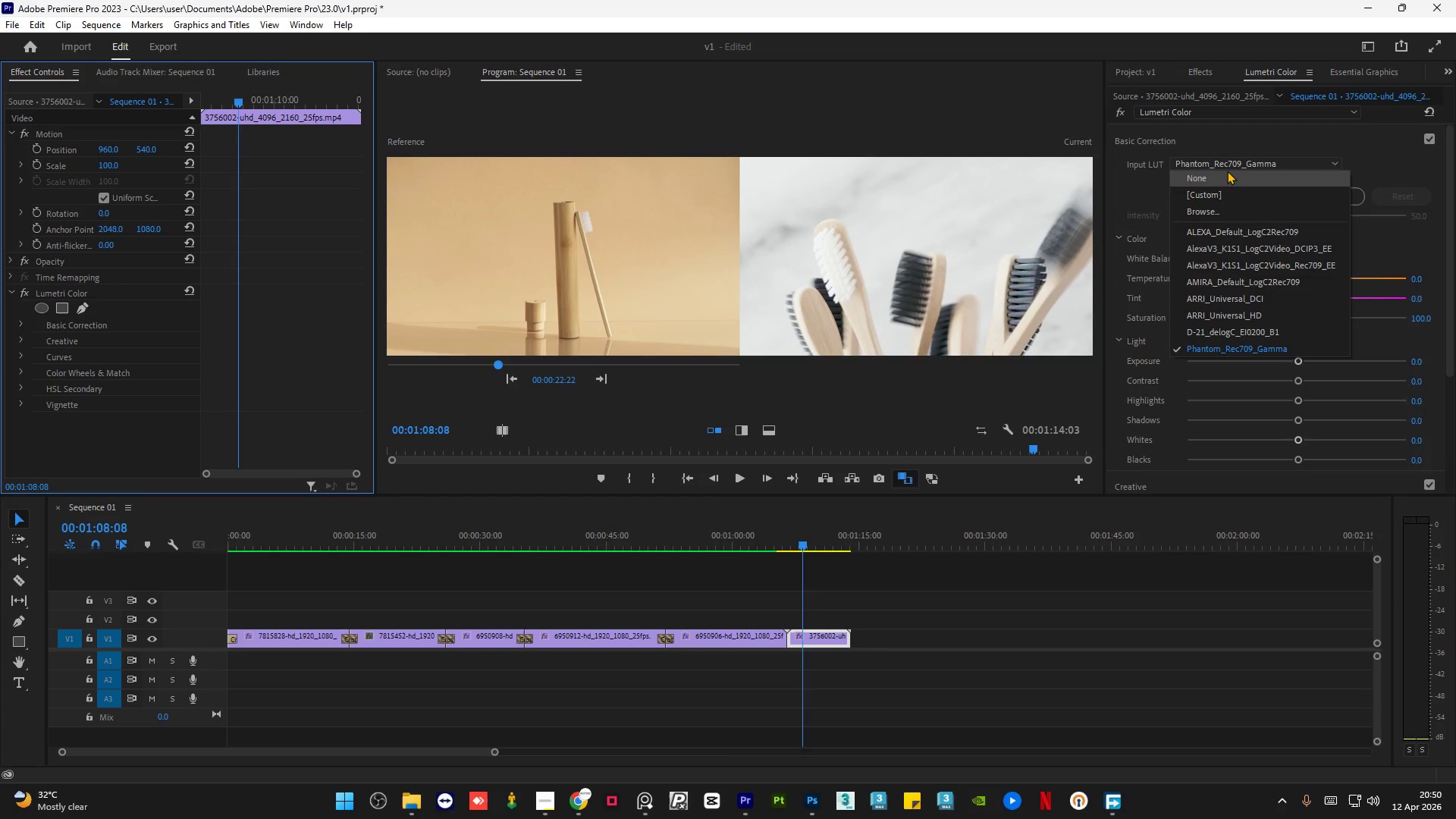 
left_click([1225, 174])
 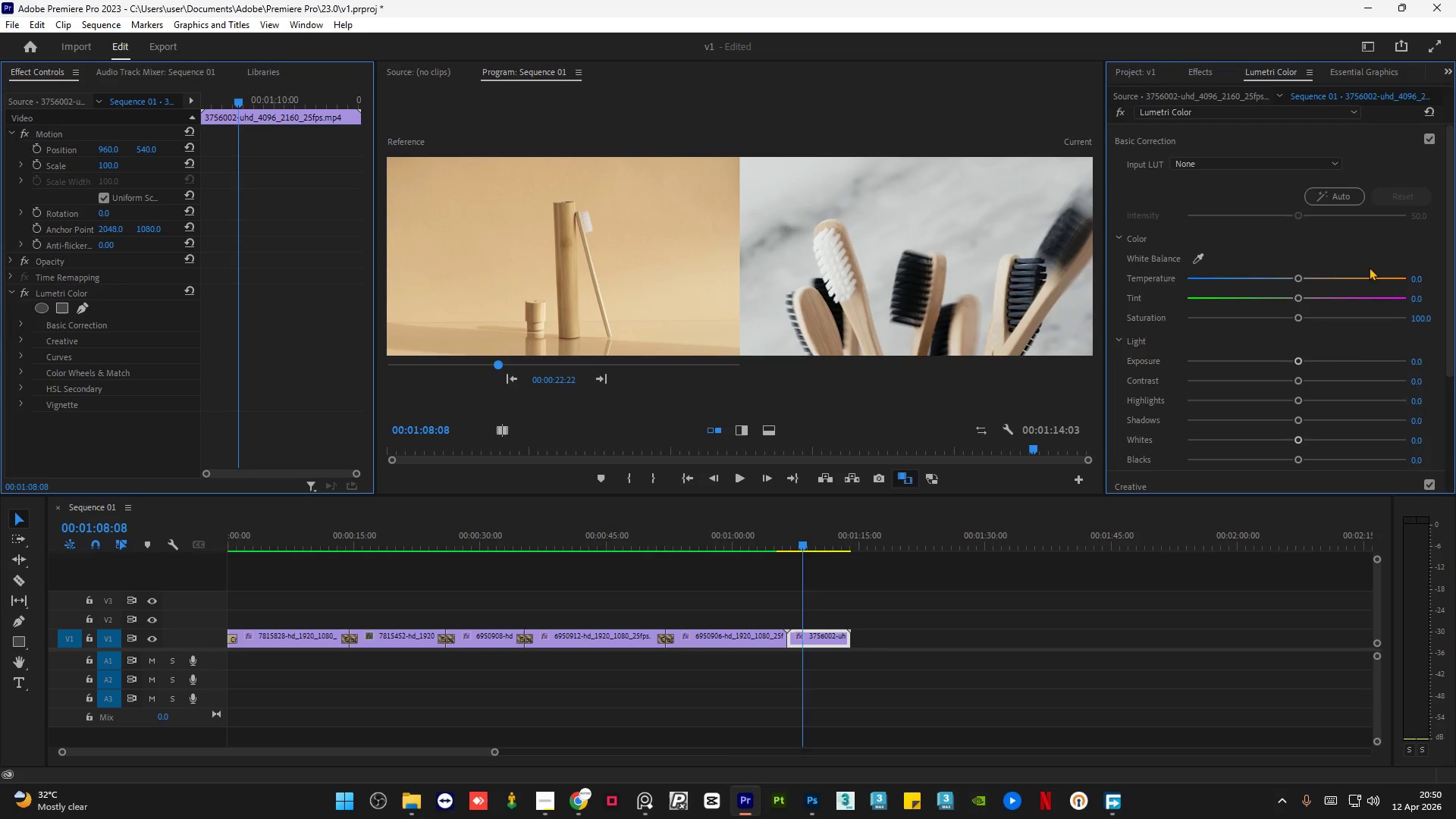 
left_click_drag(start_coordinate=[1298, 276], to_coordinate=[1329, 279])
 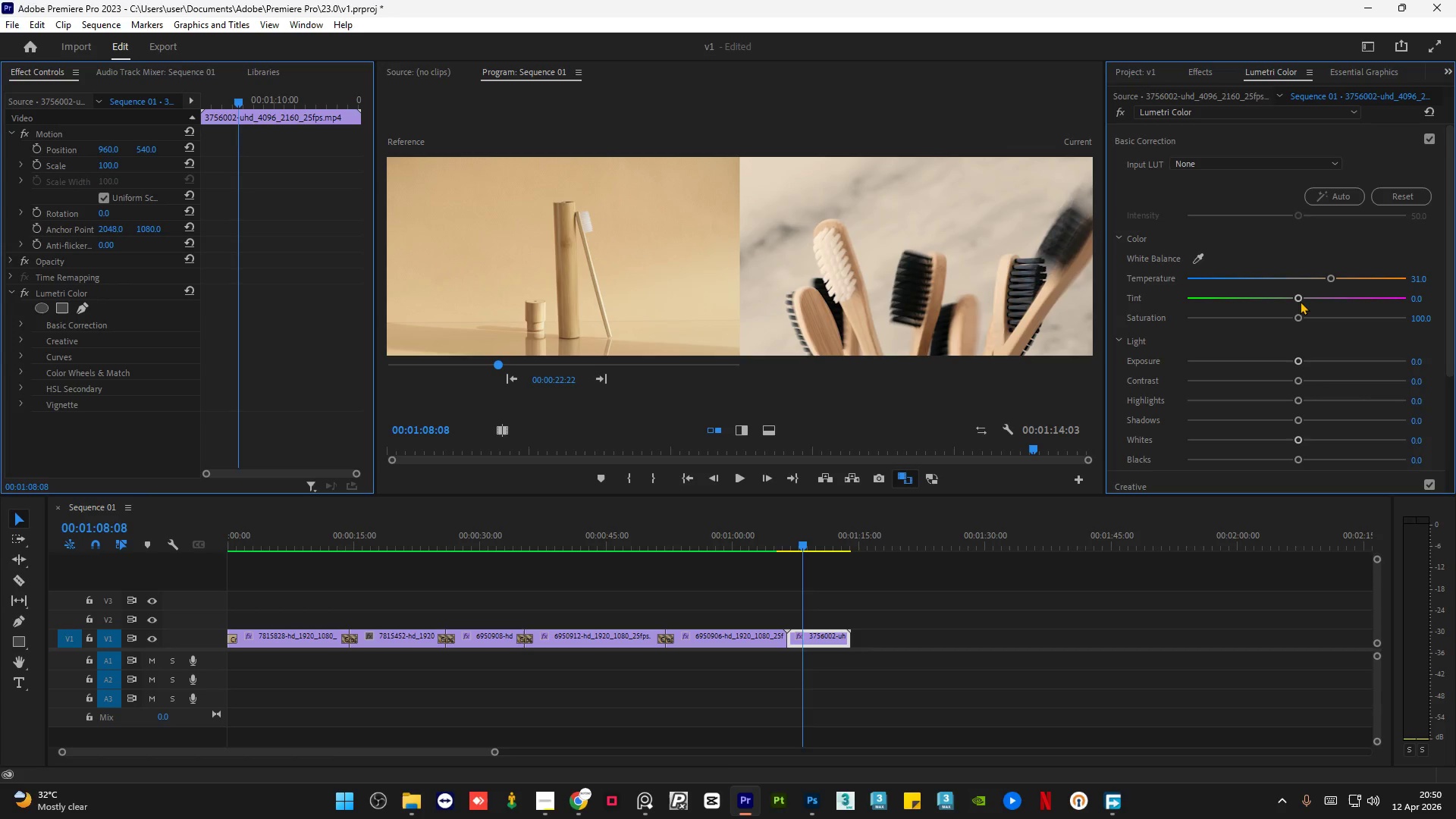 
left_click_drag(start_coordinate=[1299, 300], to_coordinate=[1289, 300])
 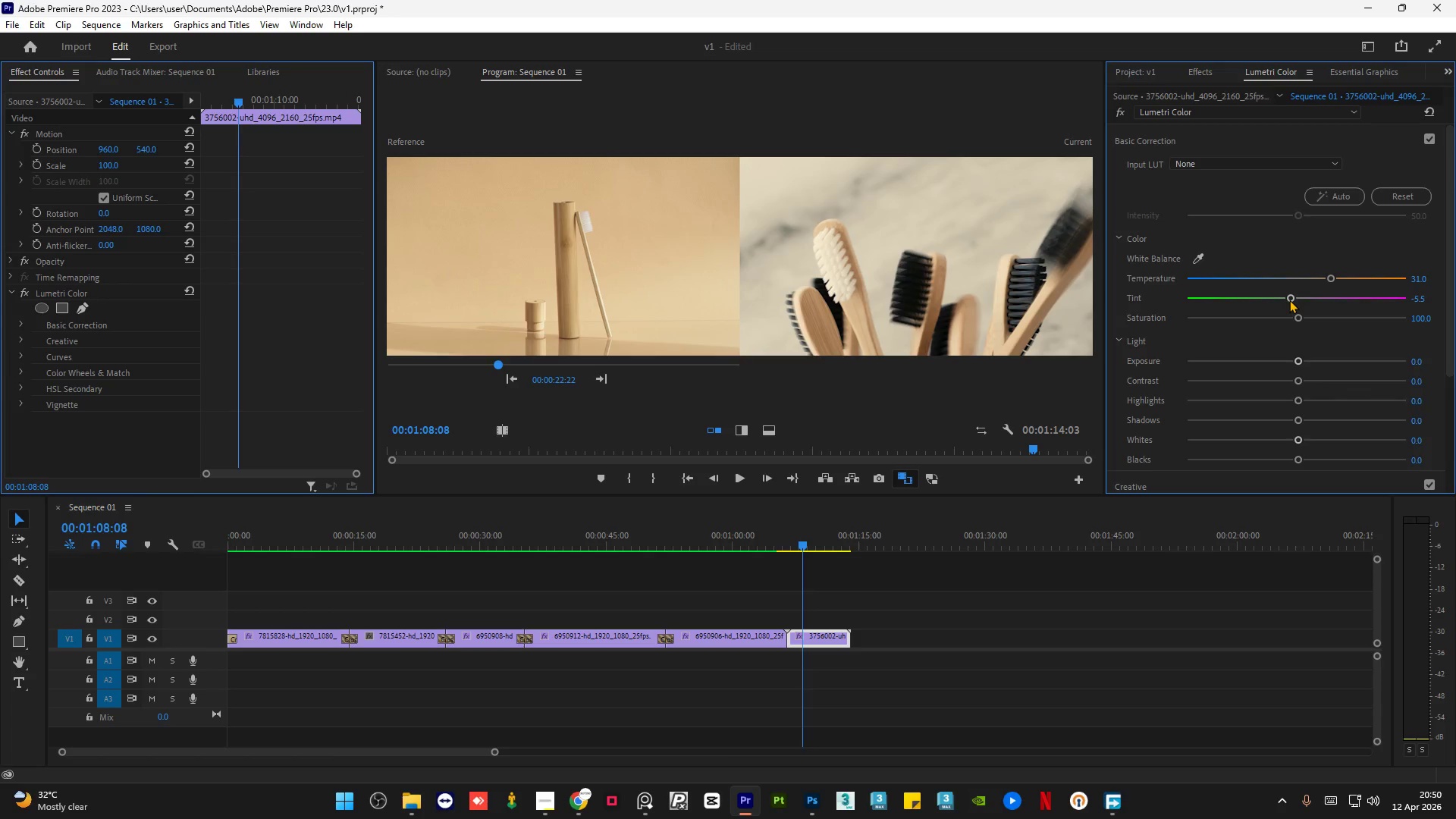 
wait(5.7)
 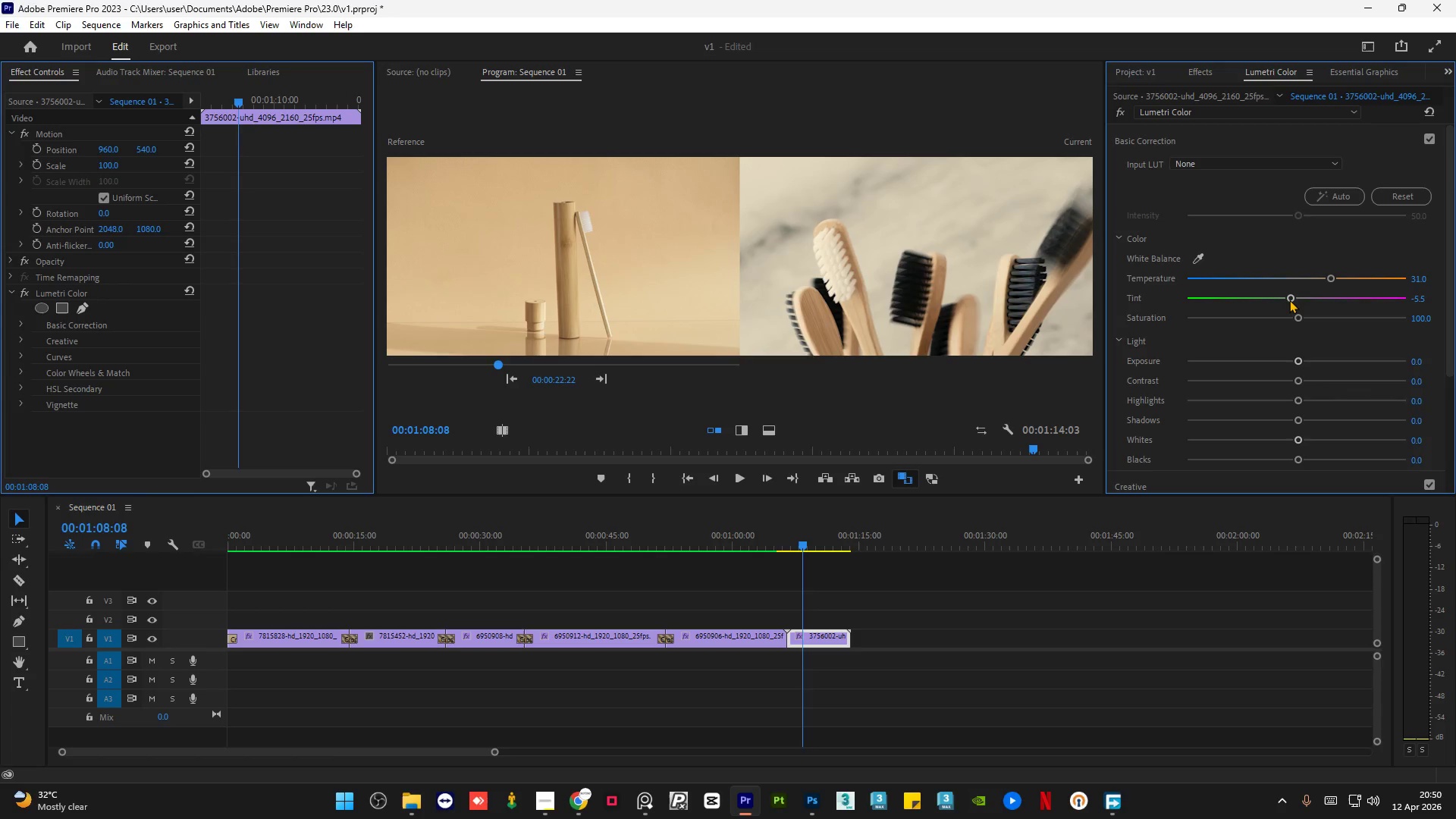 
left_click_drag(start_coordinate=[1297, 314], to_coordinate=[1313, 315])
 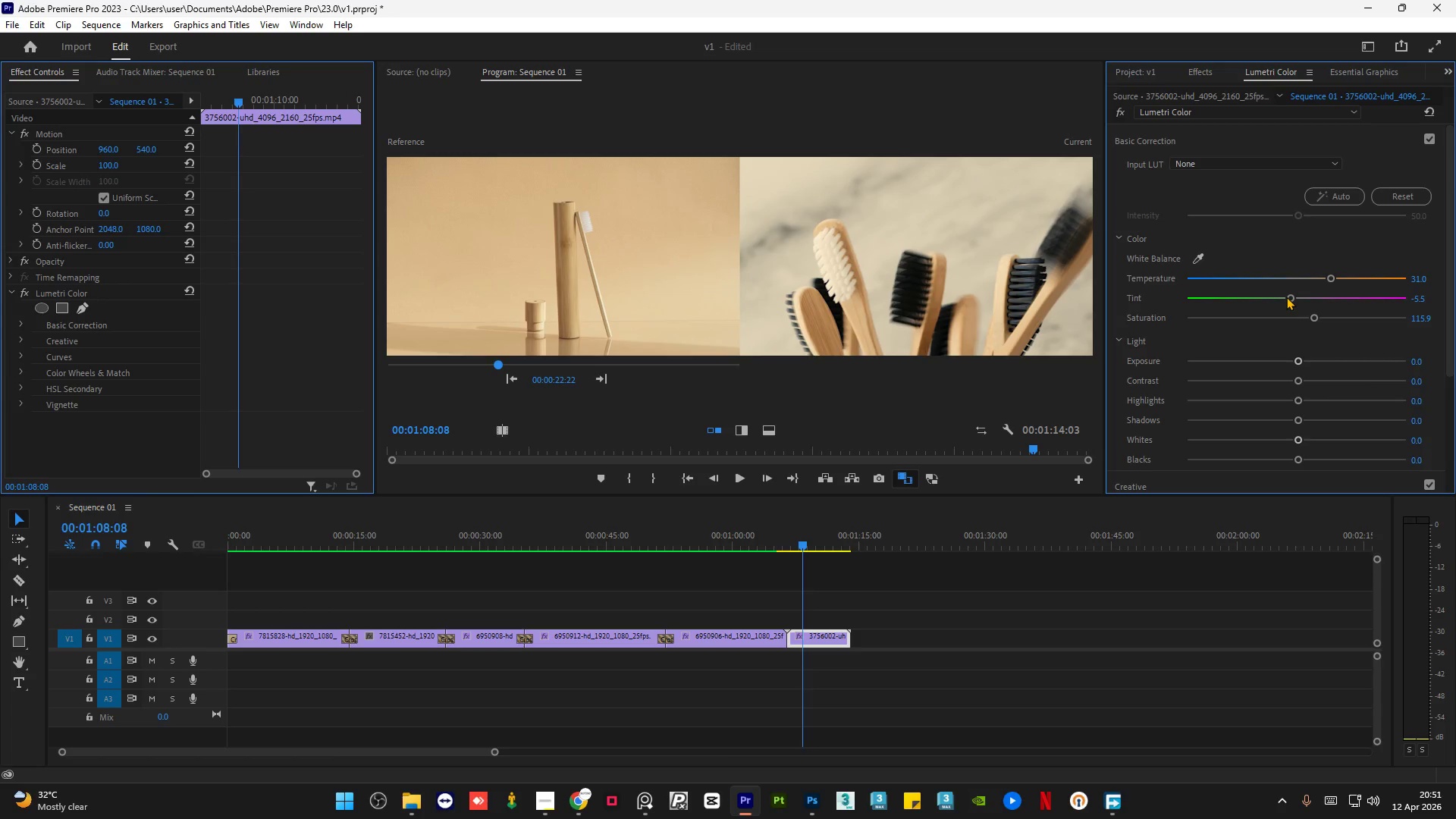 
left_click_drag(start_coordinate=[1288, 299], to_coordinate=[1292, 299])
 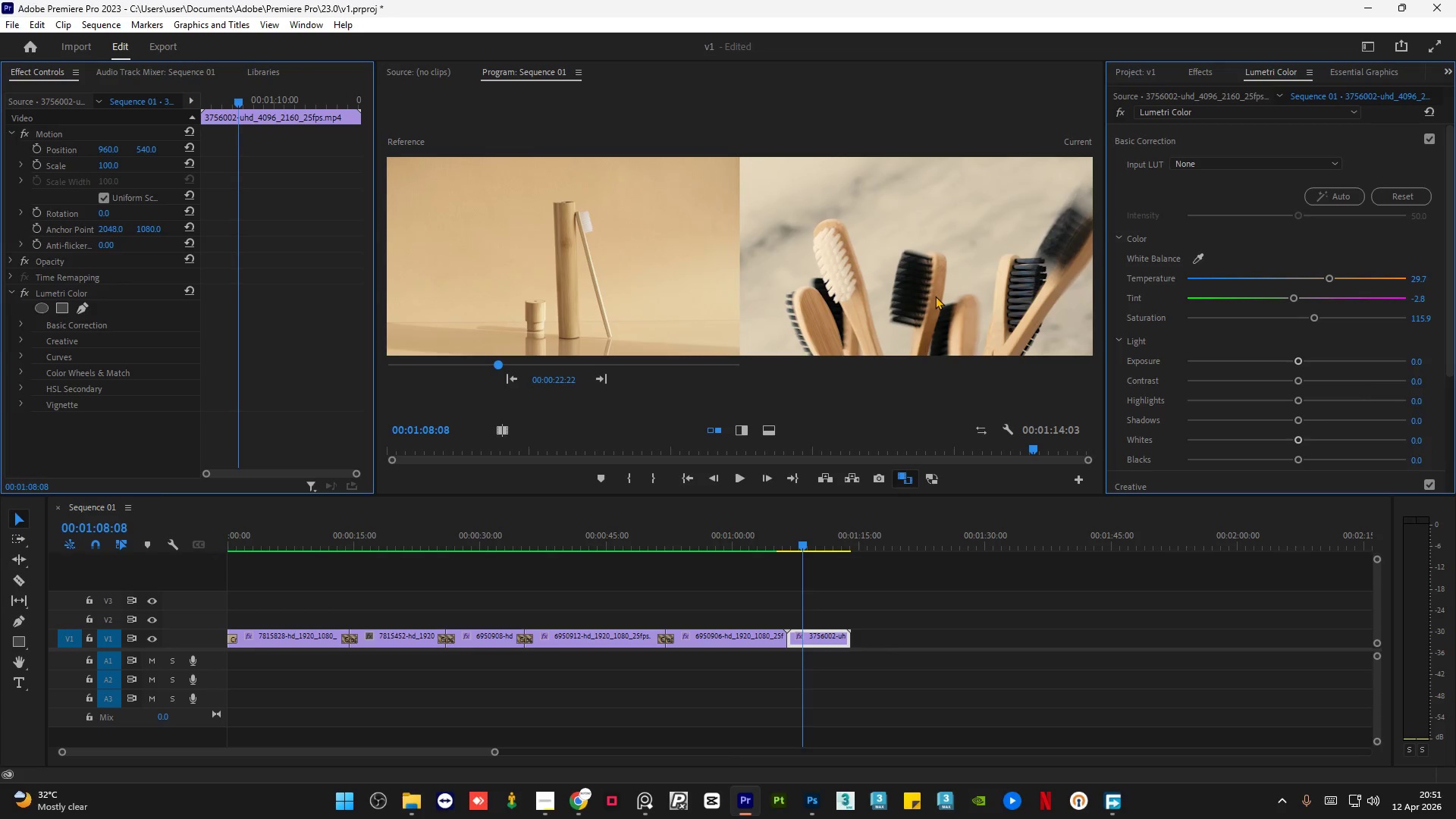 
wait(7.12)
 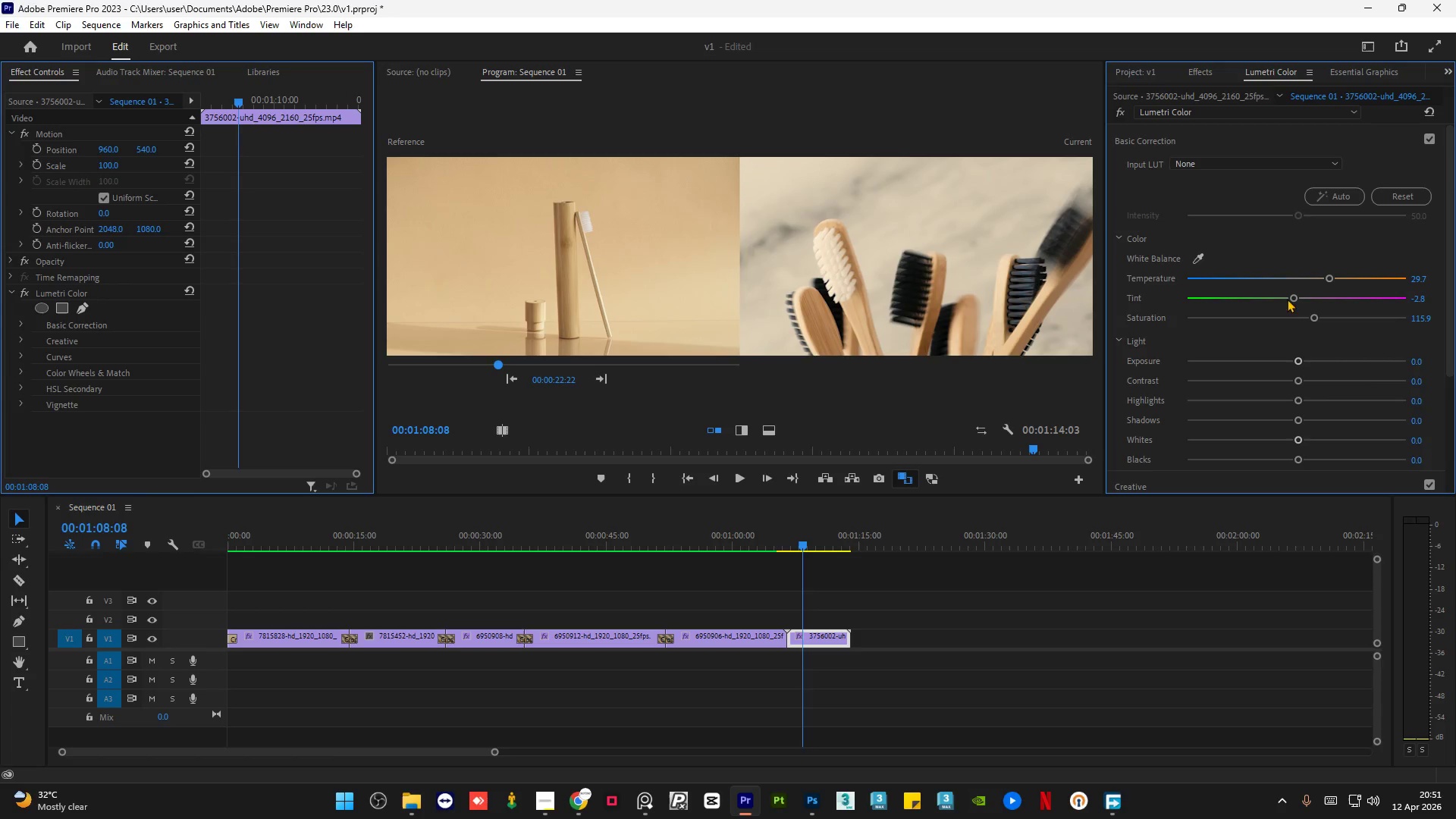 
left_click([819, 636])
 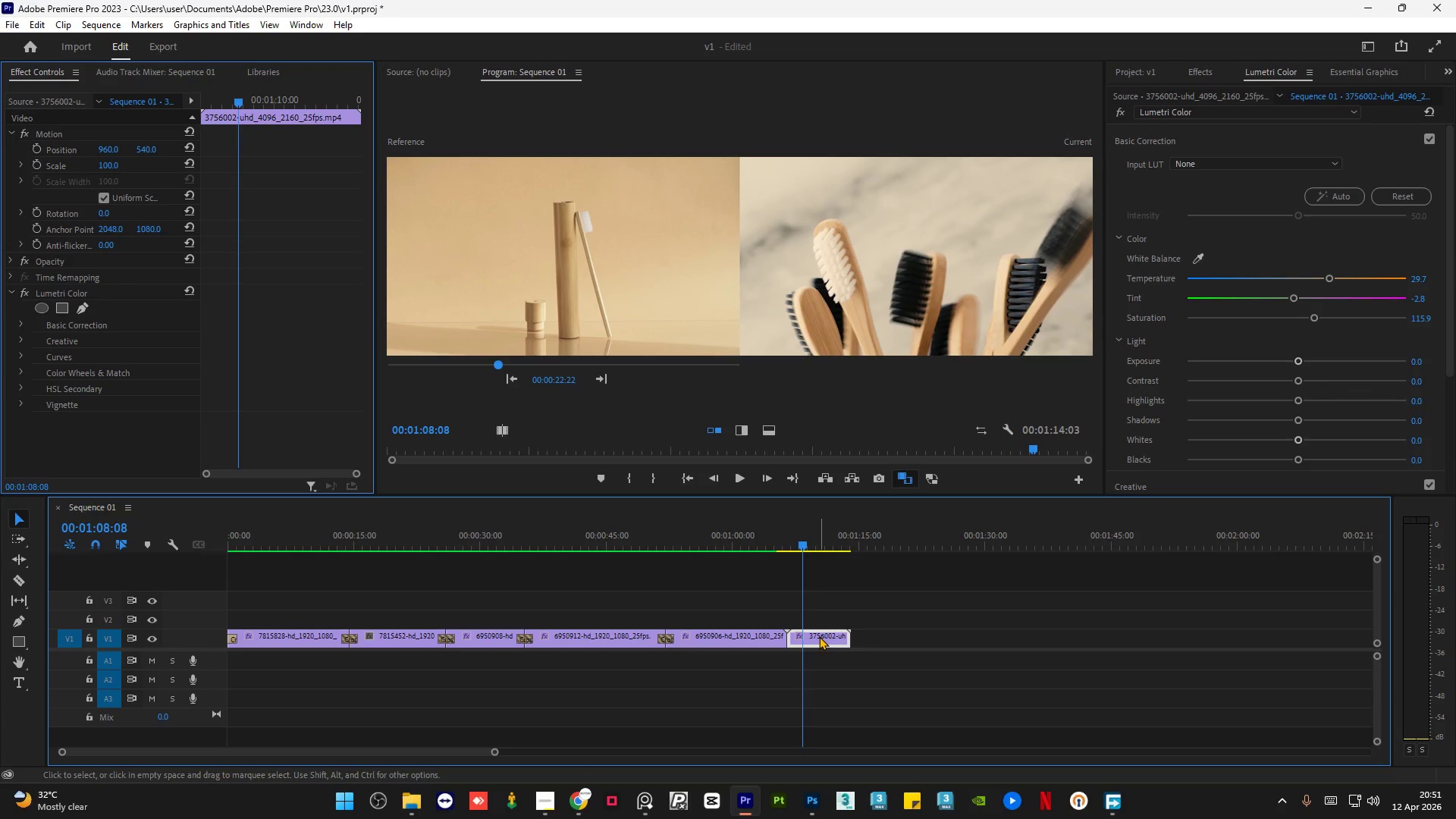 
right_click([819, 636])
 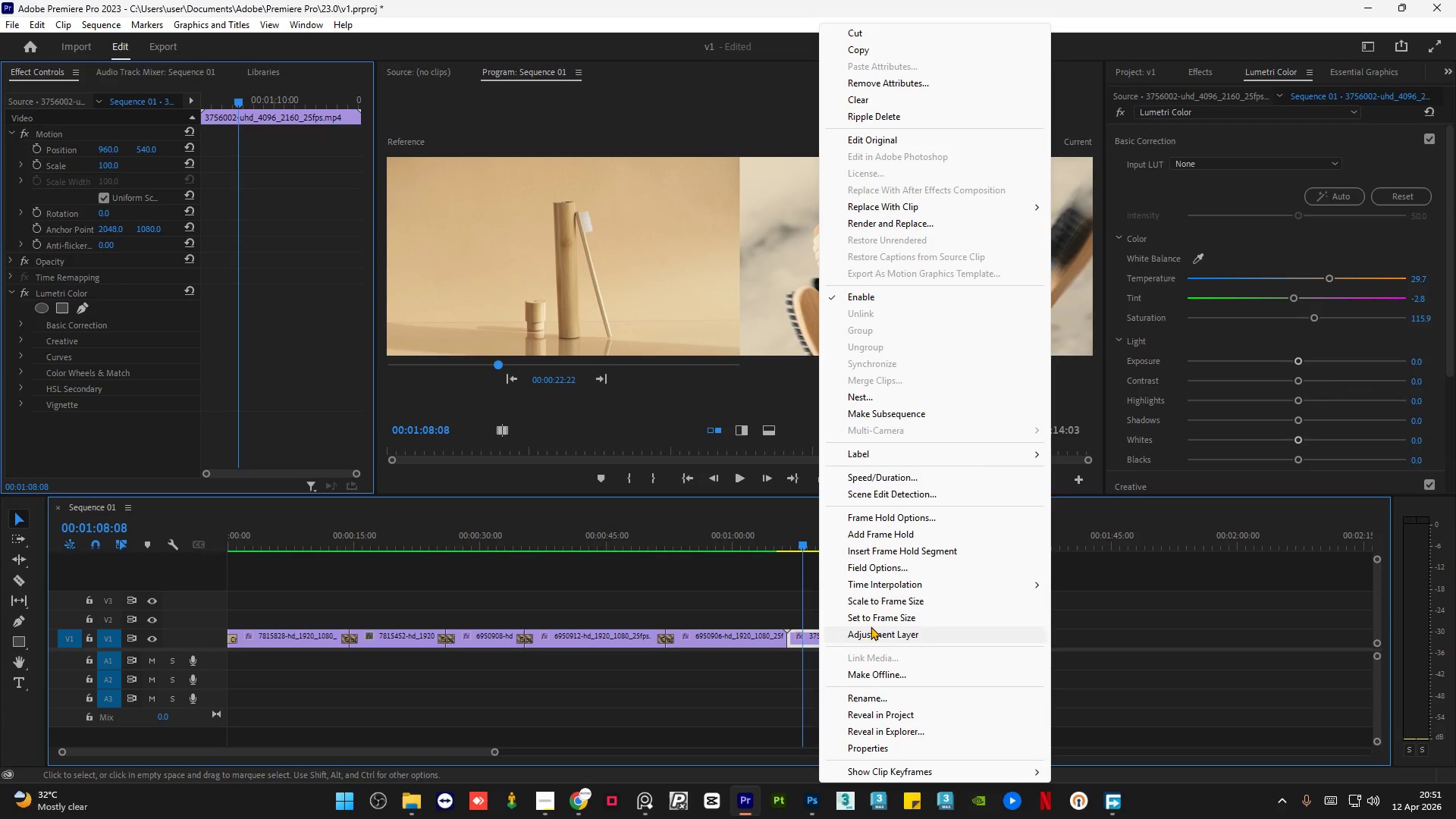 
left_click([881, 617])
 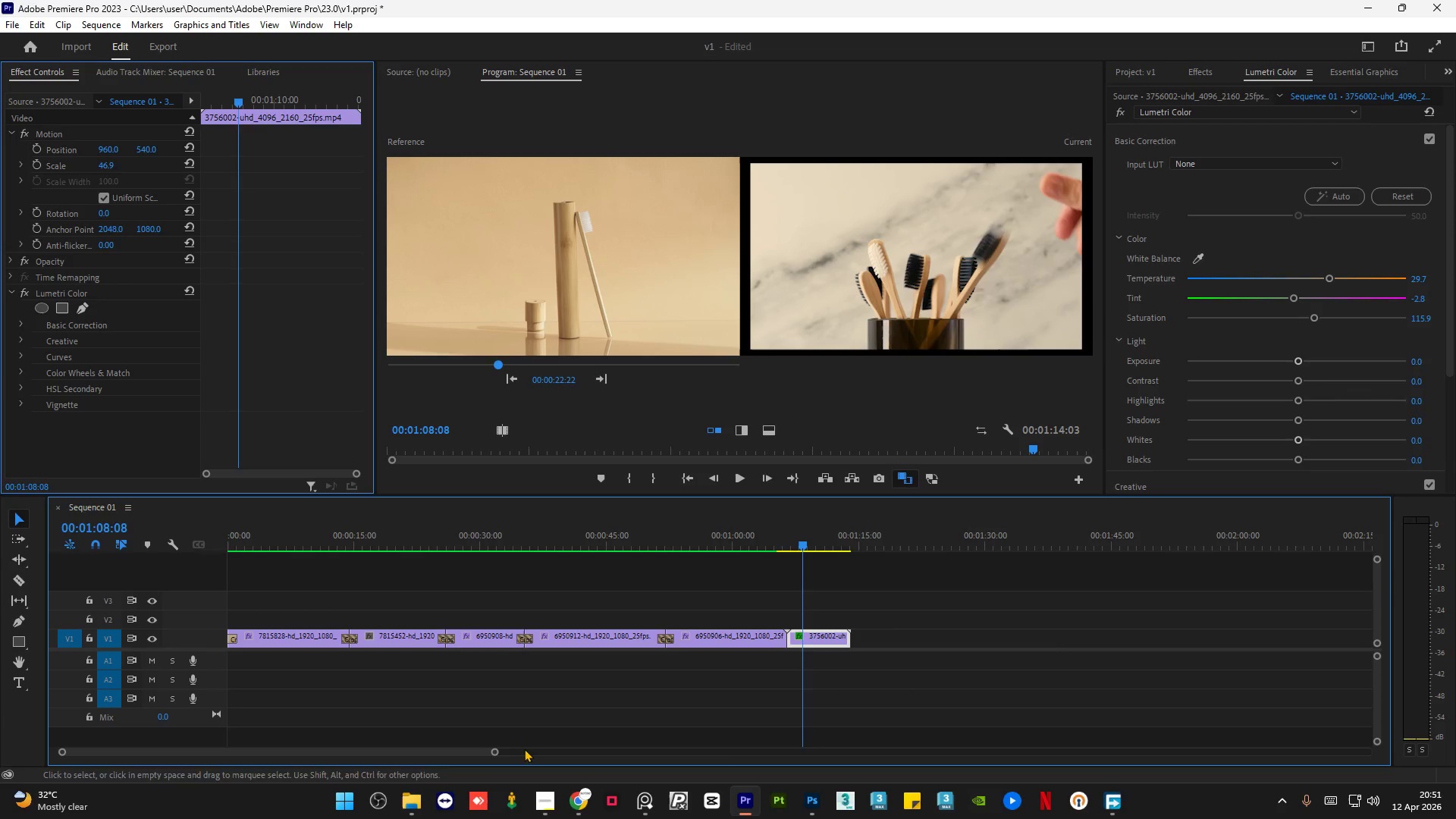 
left_click([413, 811])
 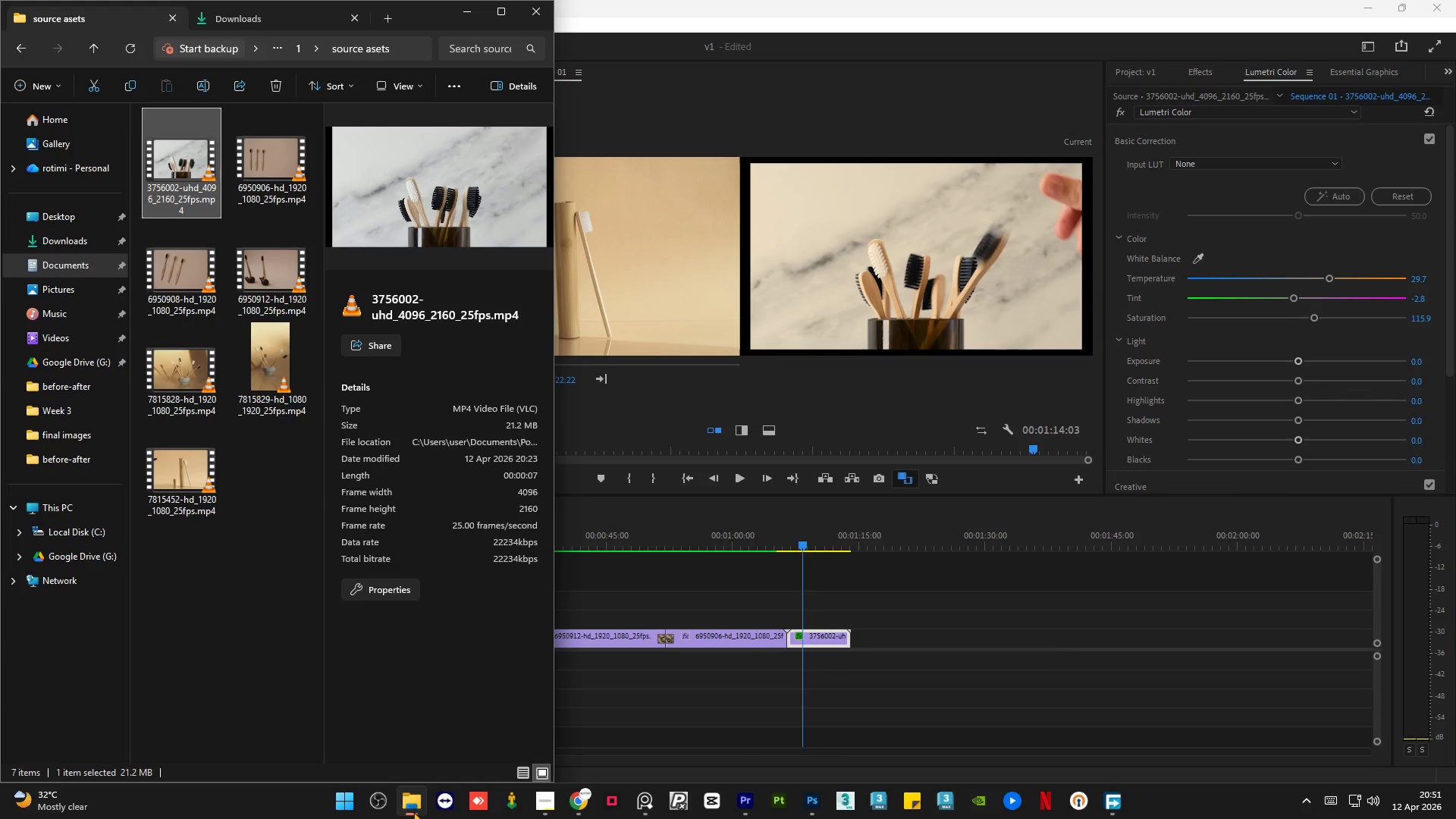 
left_click([413, 811])
 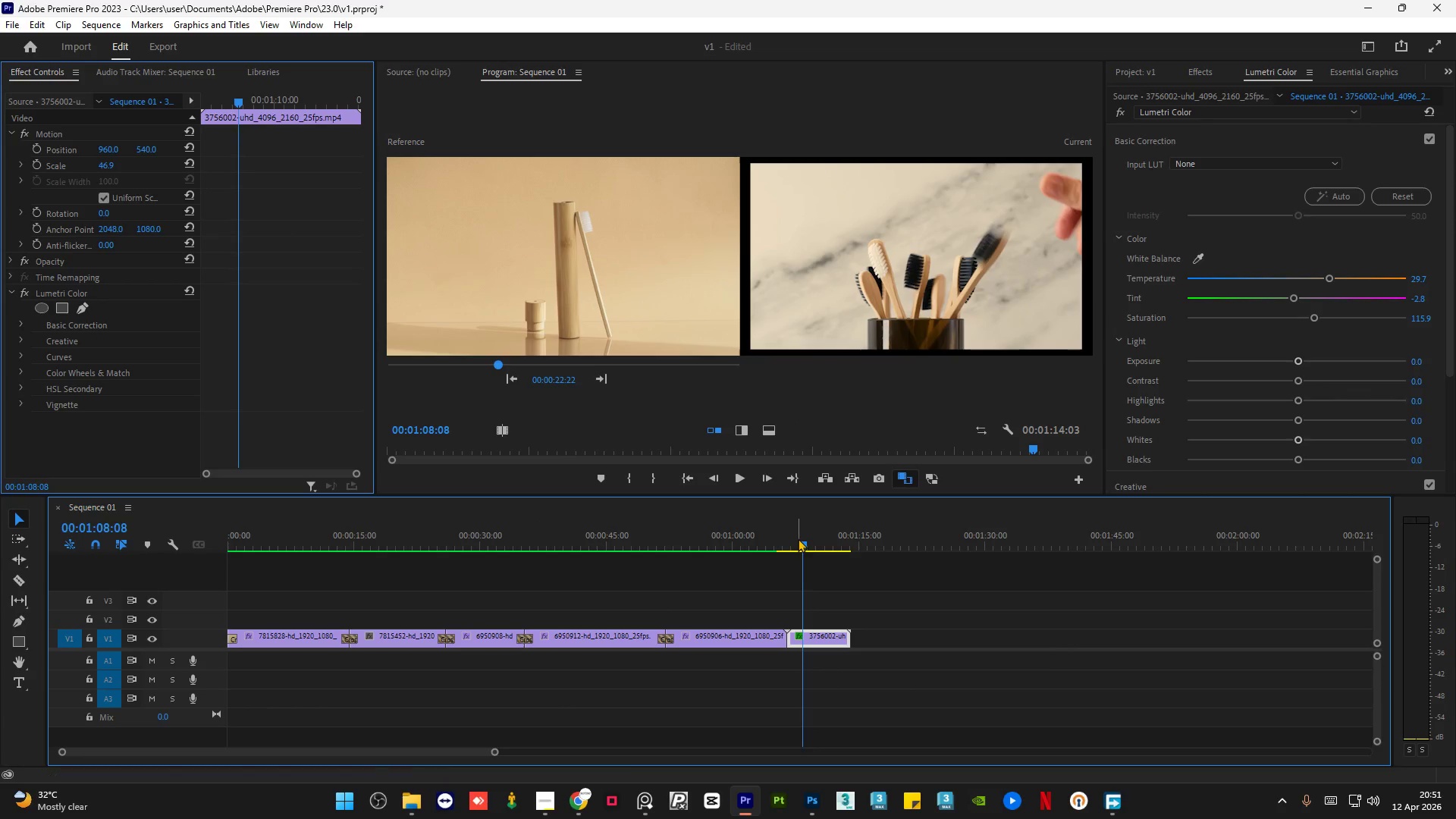 
left_click_drag(start_coordinate=[786, 544], to_coordinate=[793, 548])
 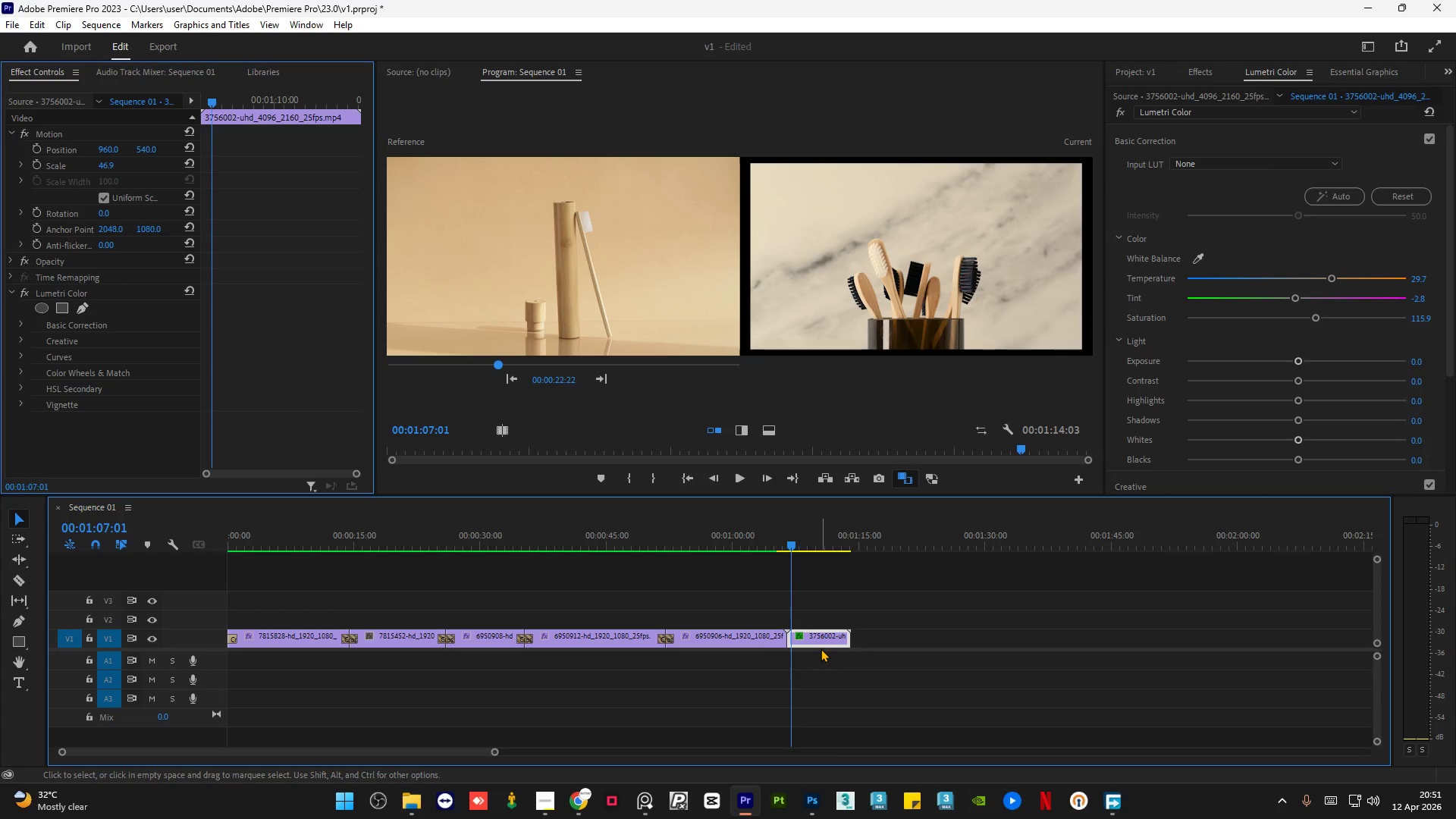 
key(Control+Z)
 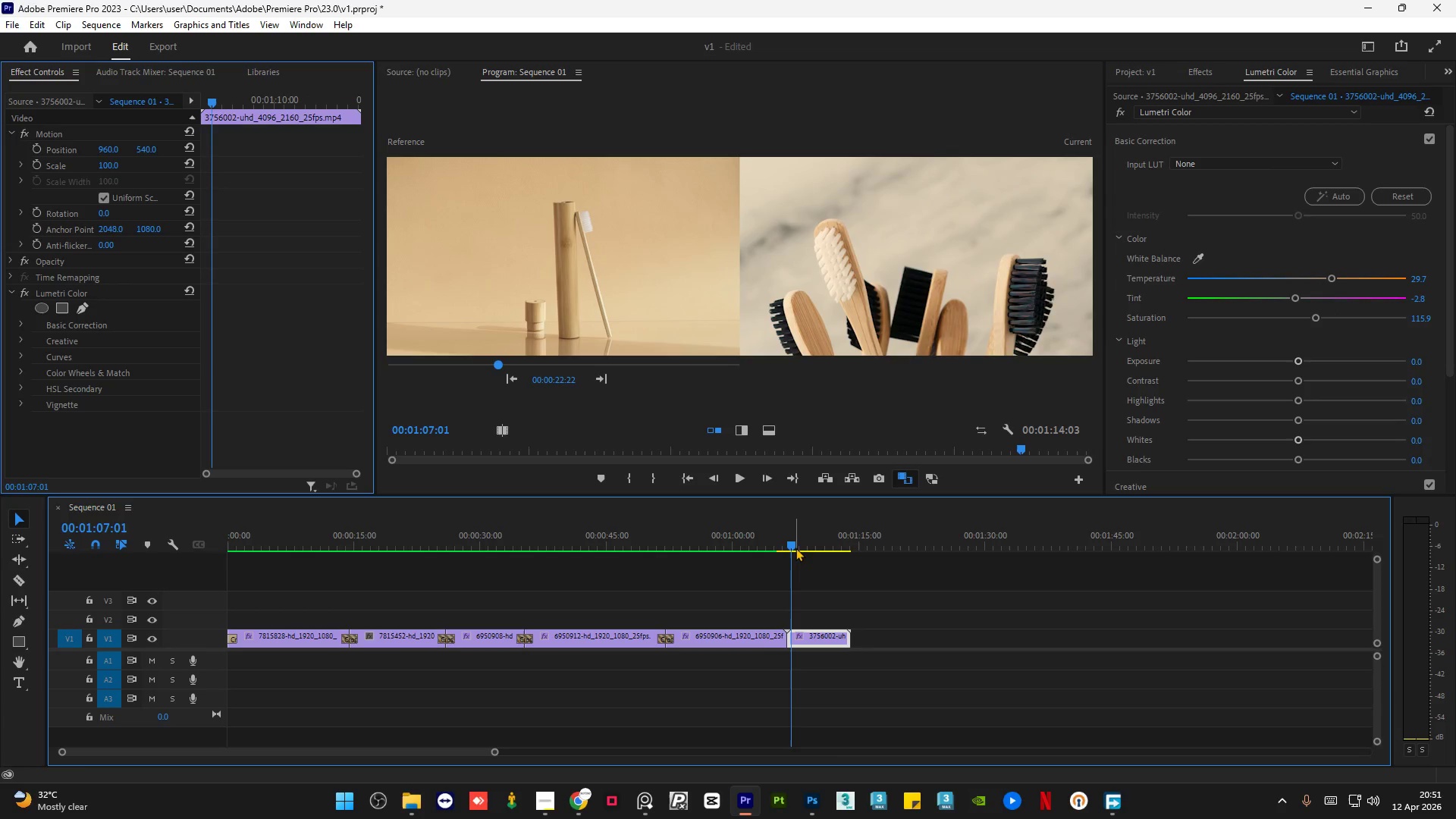 
left_click_drag(start_coordinate=[795, 548], to_coordinate=[796, 560])
 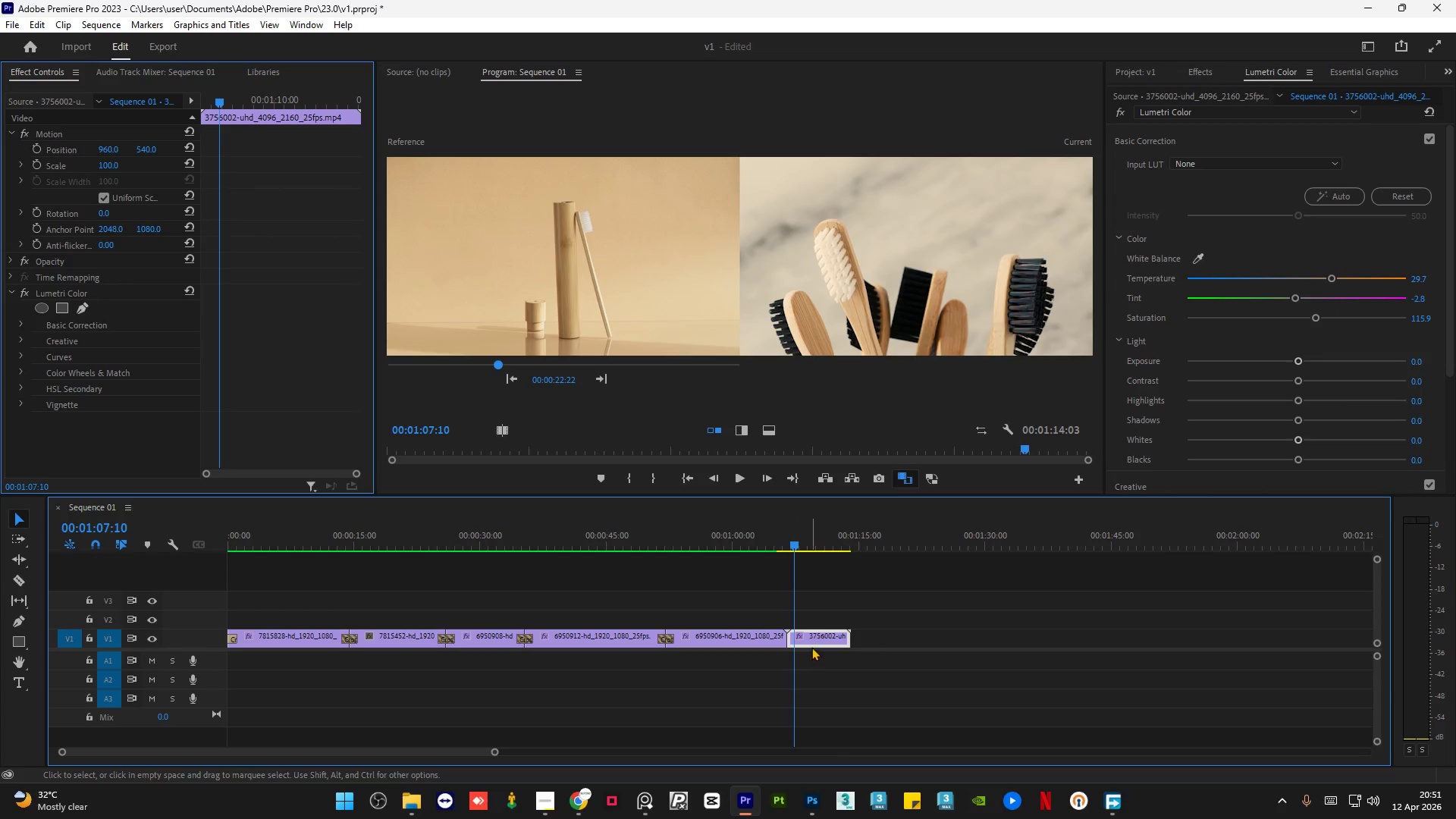 
right_click([814, 637])
 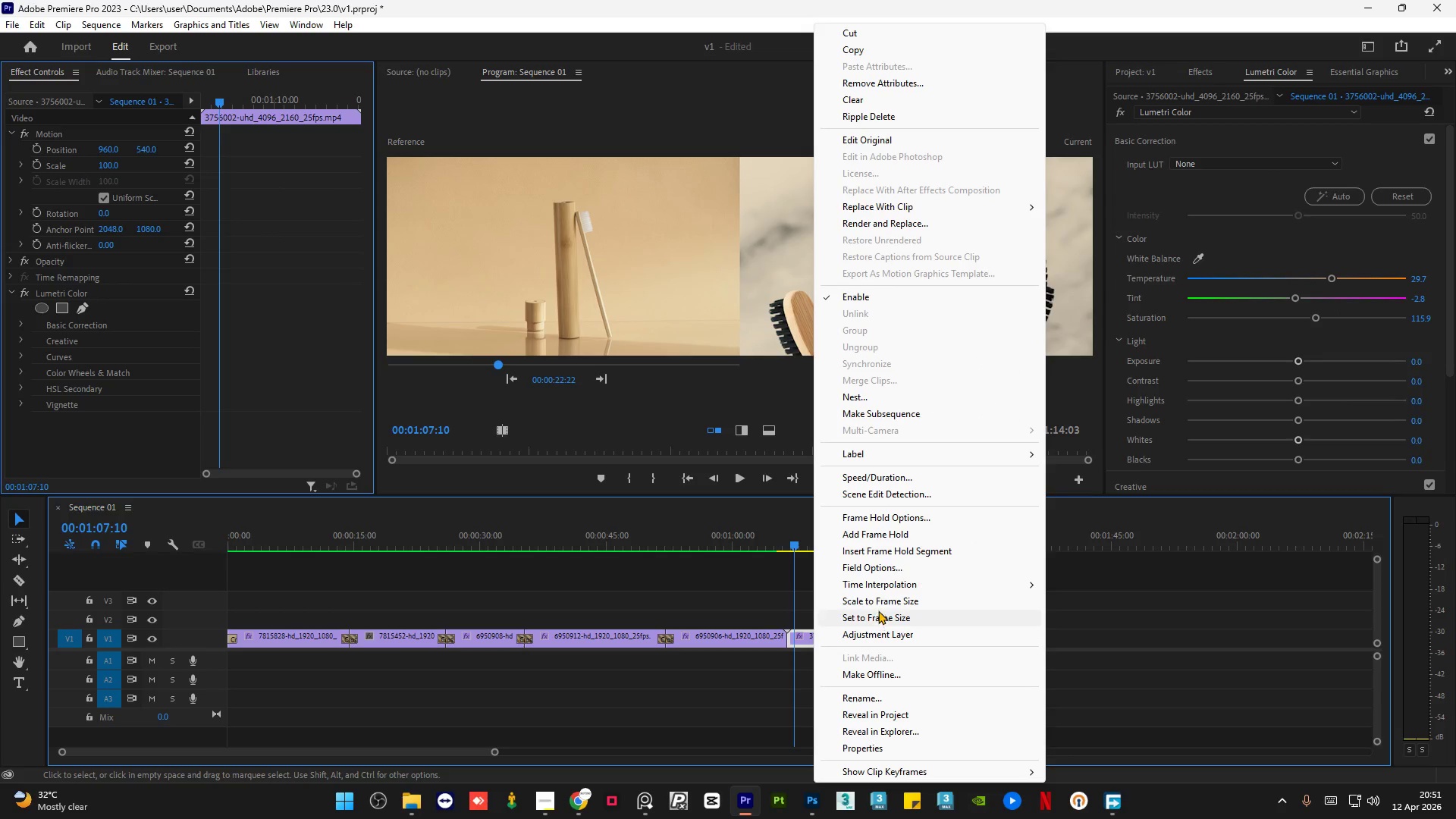 
left_click([884, 605])
 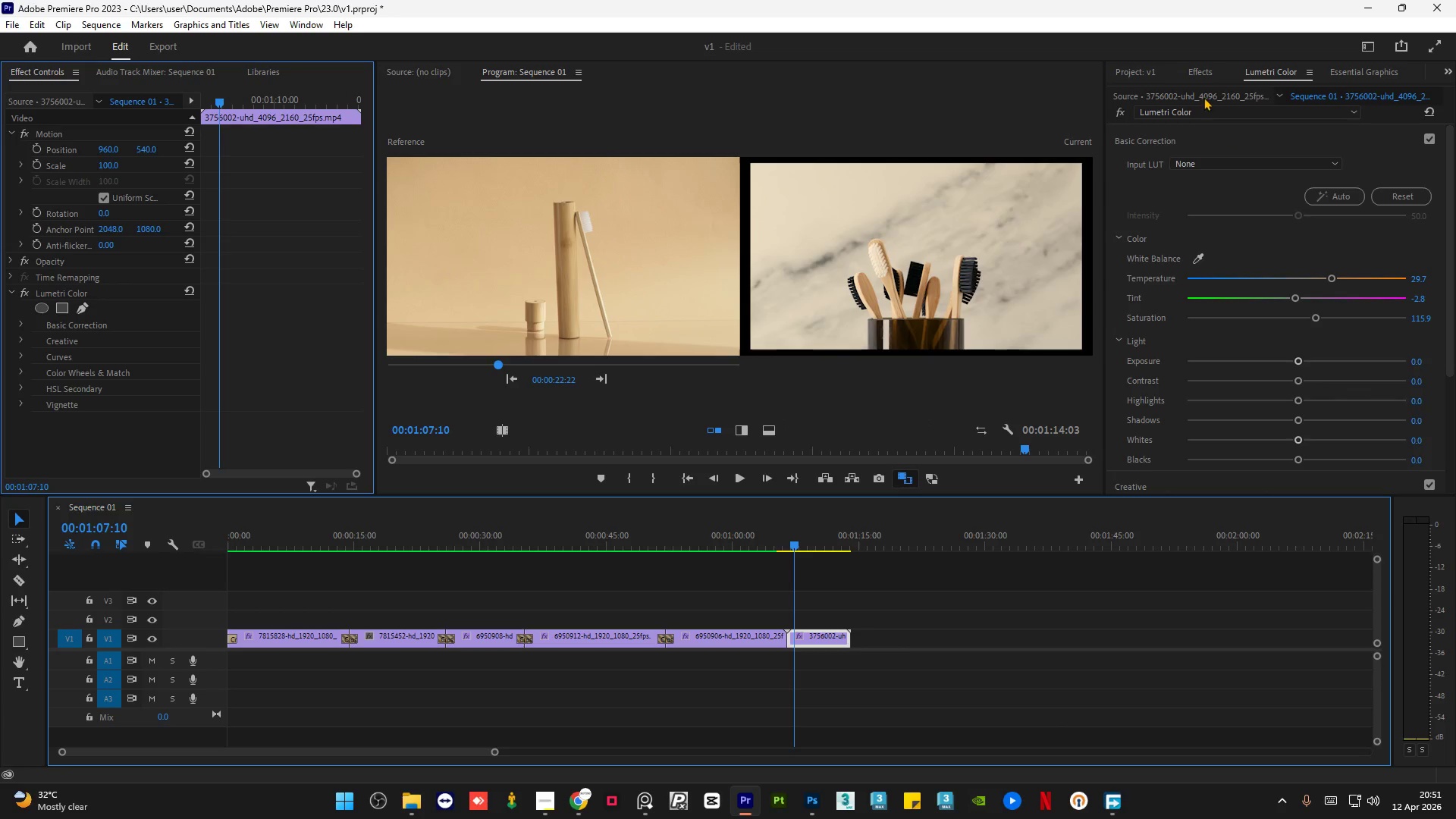 
left_click([1196, 71])
 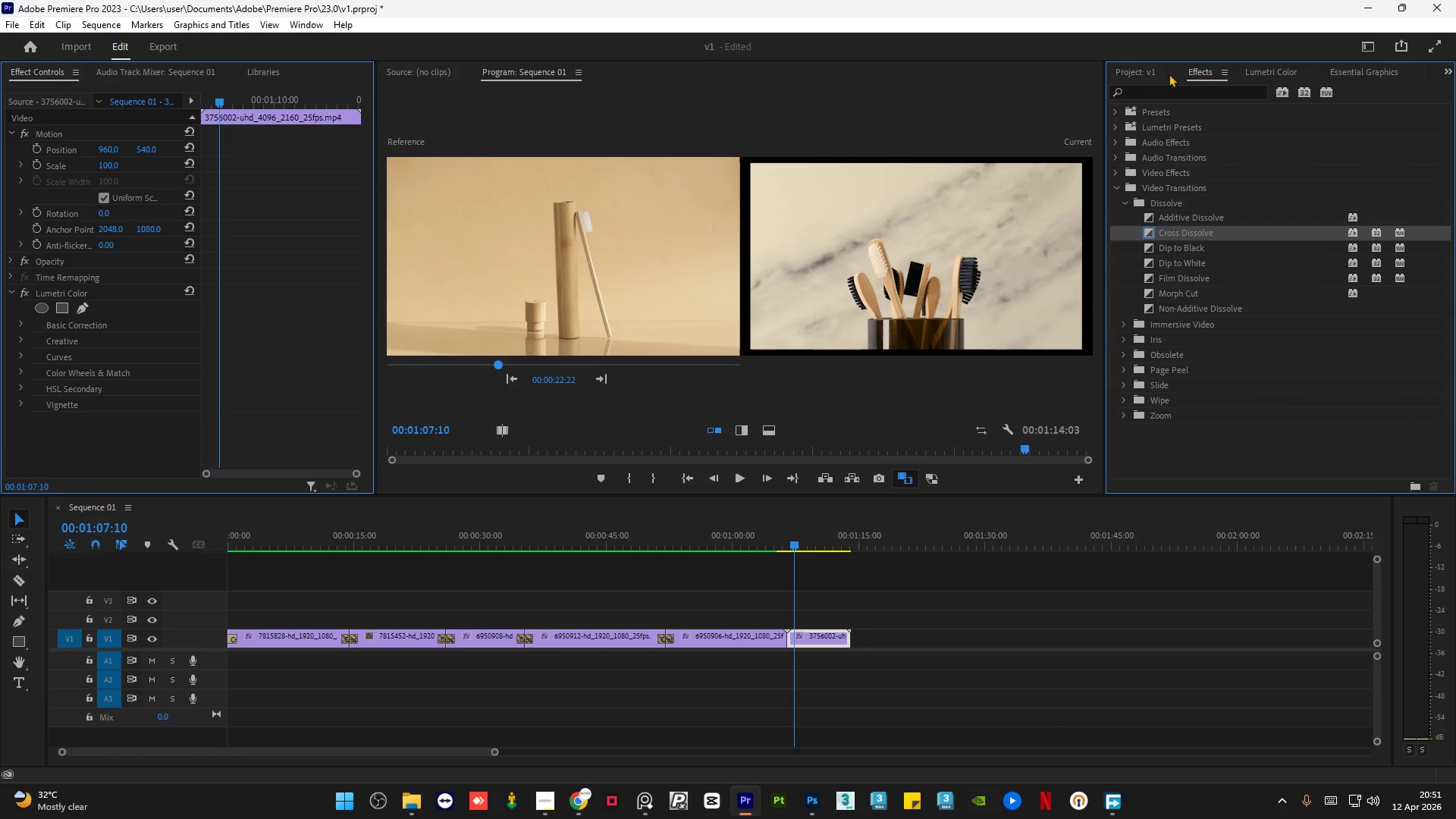 
left_click([1143, 70])
 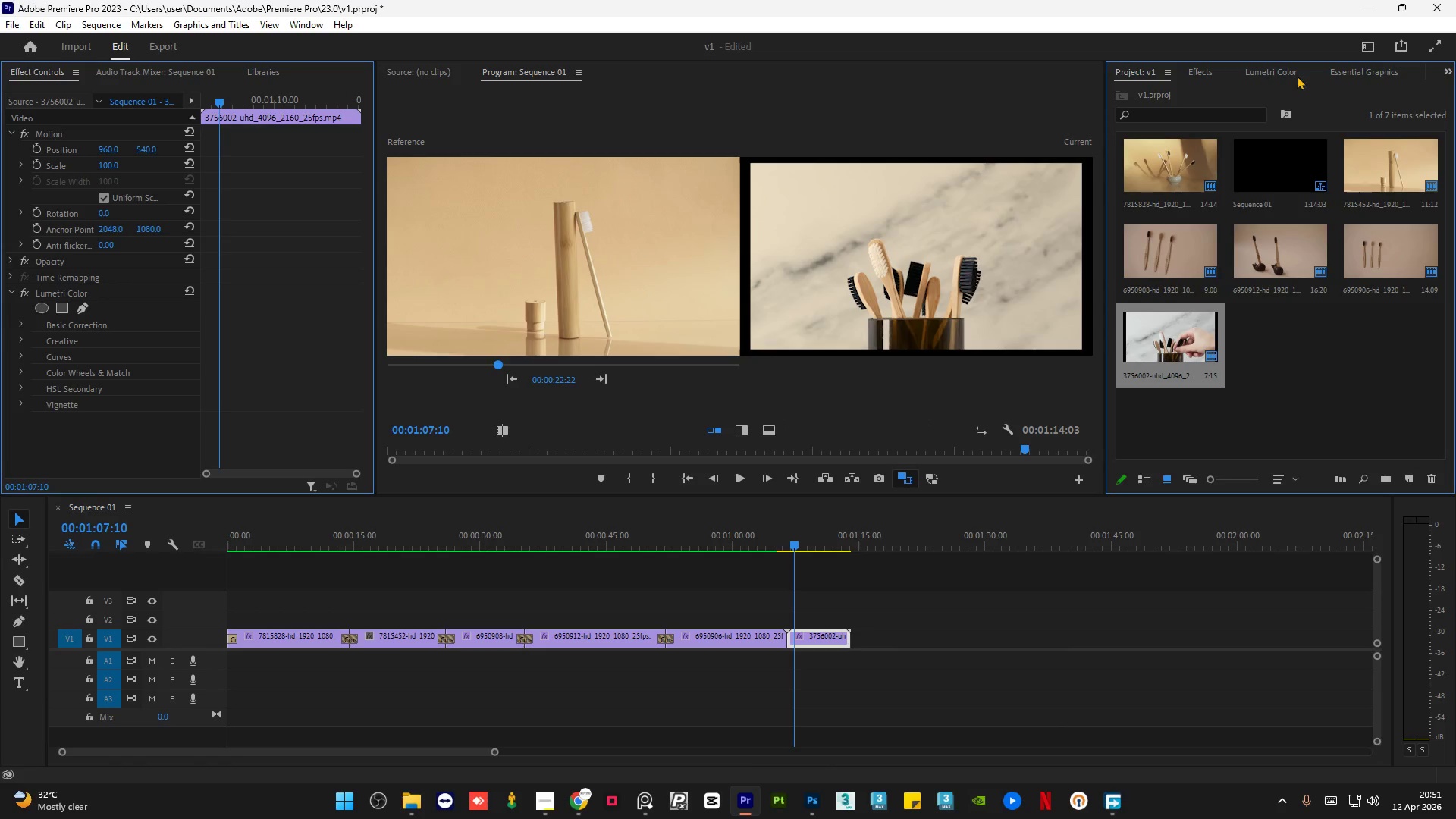 
left_click([1367, 70])
 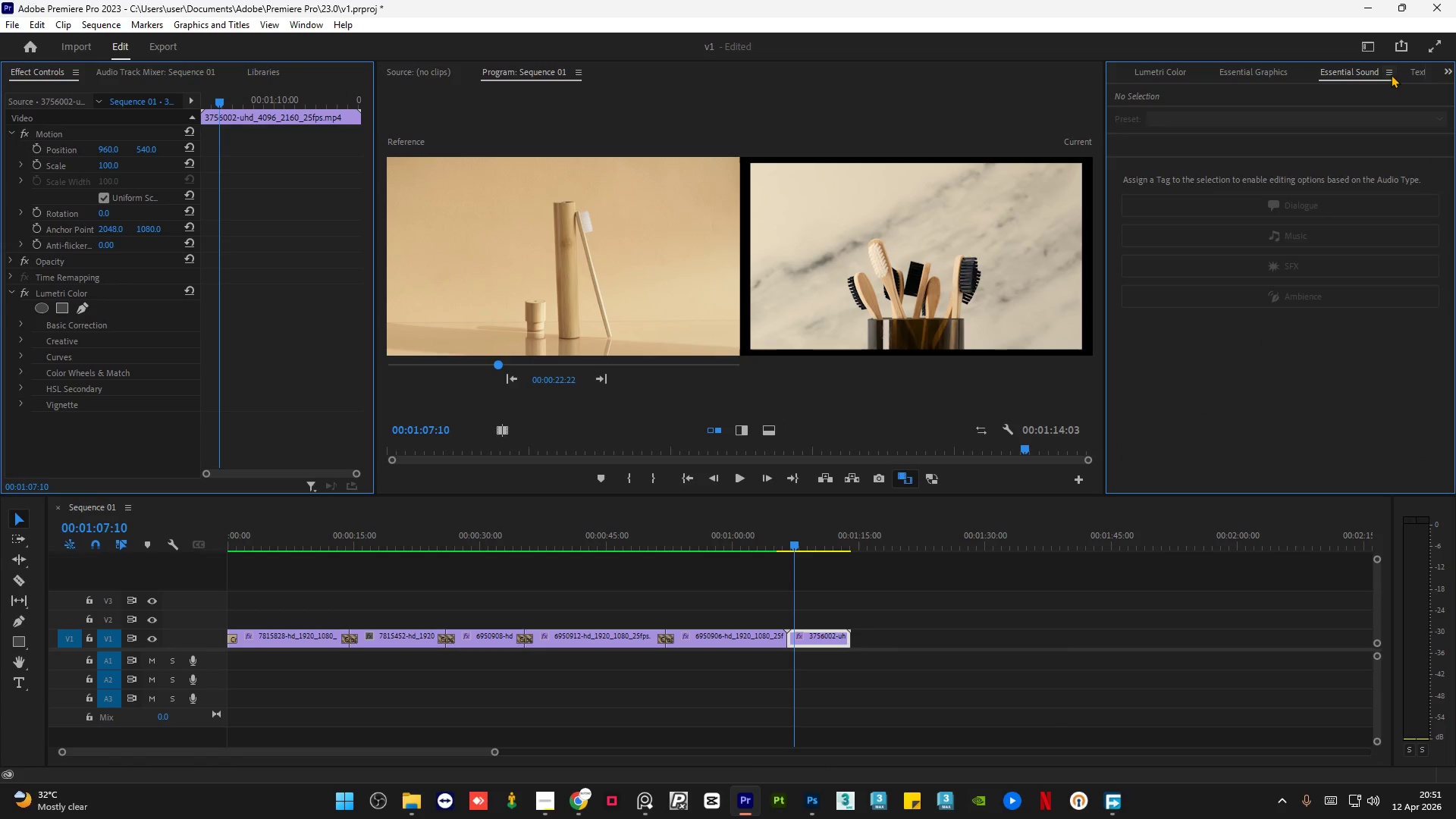 
left_click([1442, 71])
 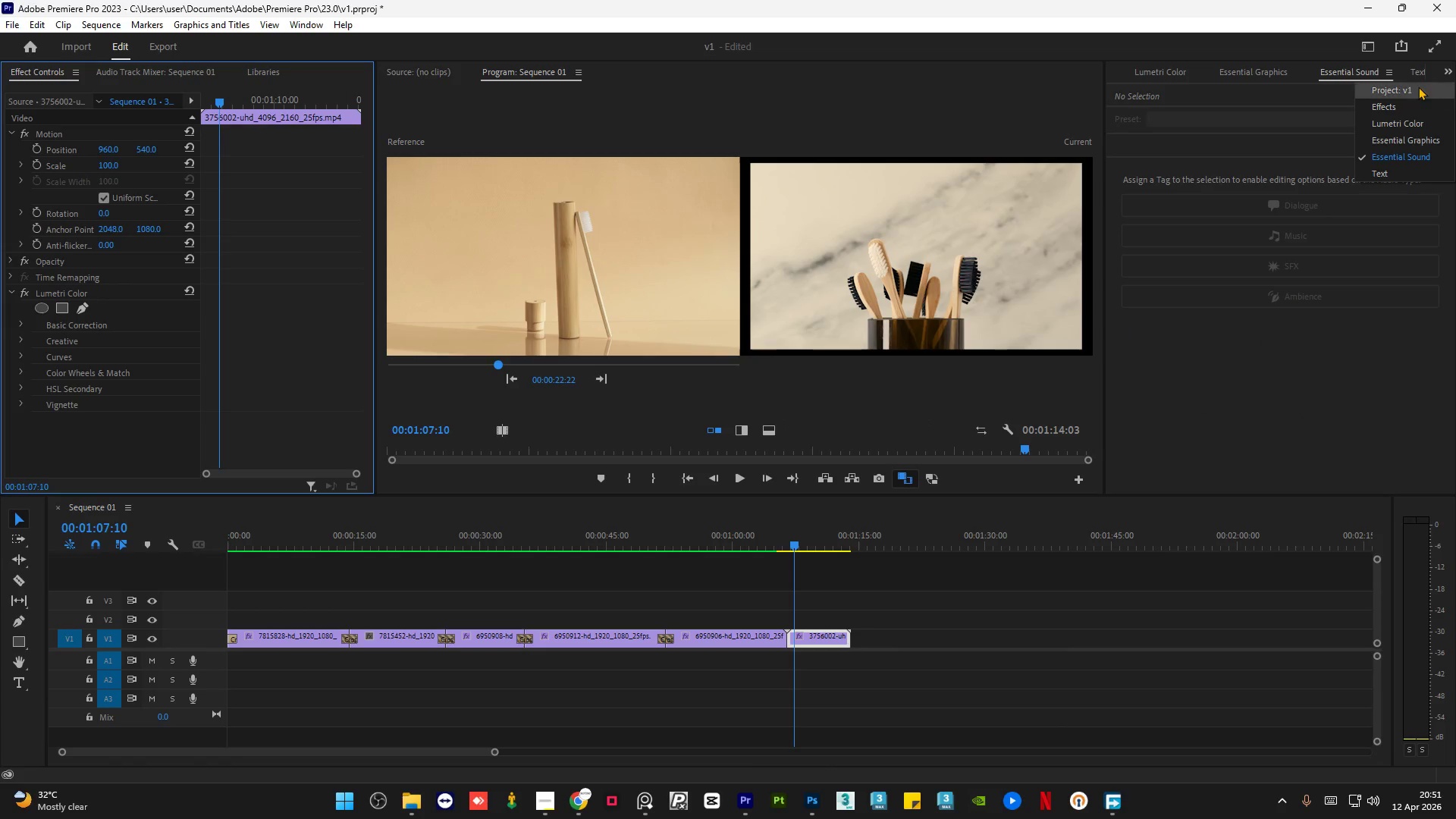 
left_click([1417, 86])
 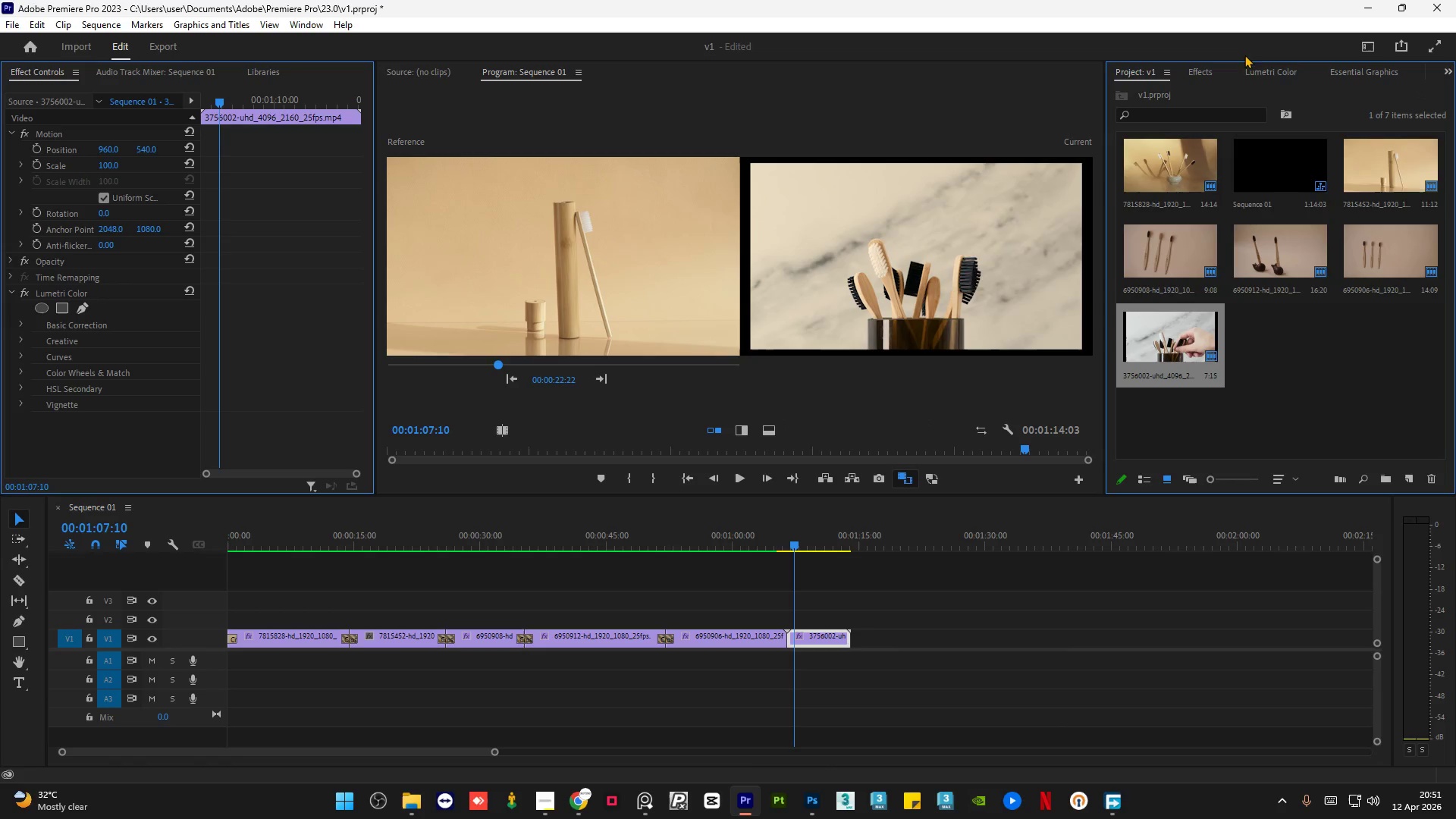 
left_click([1270, 72])
 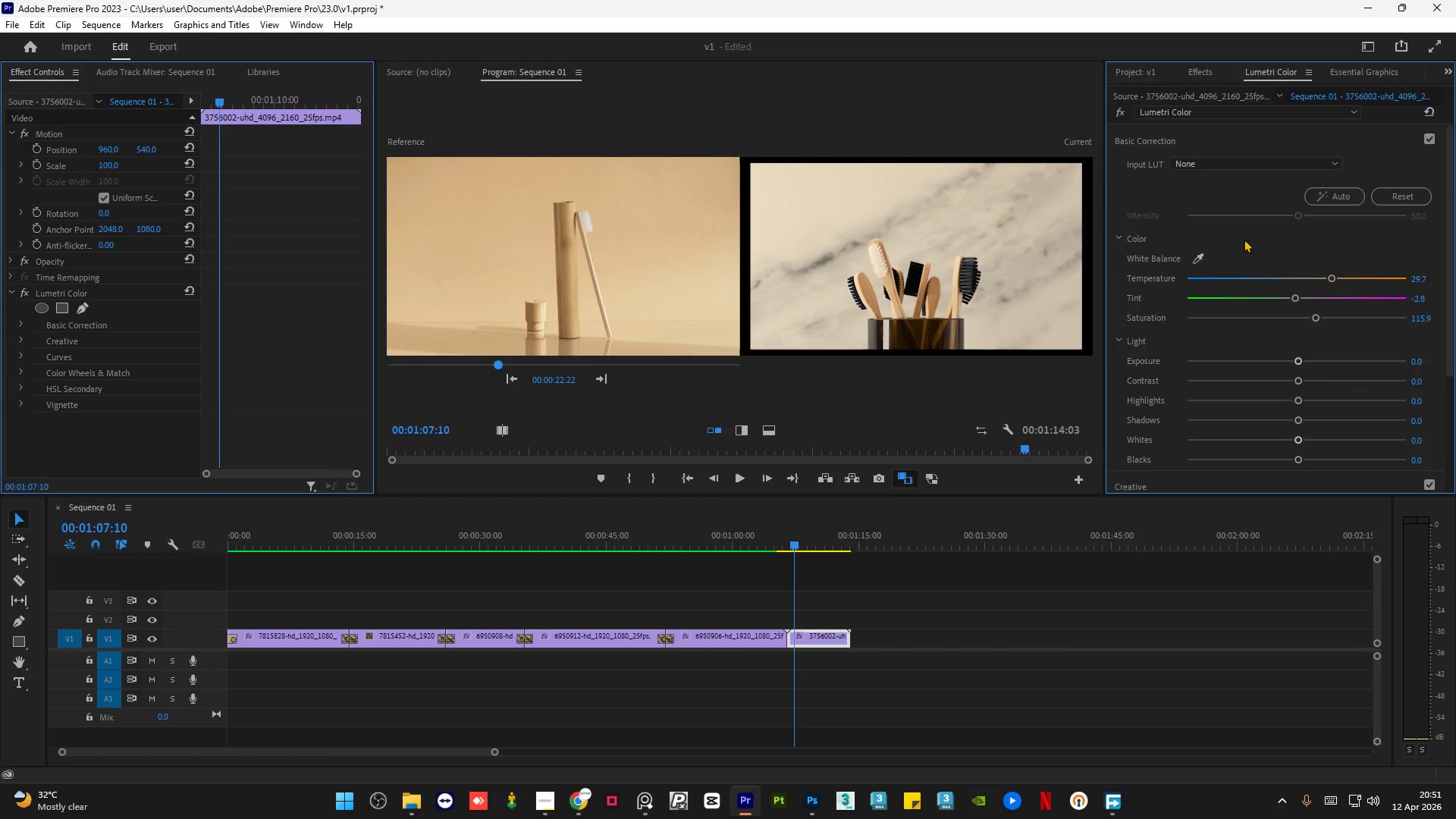 
left_click_drag(start_coordinate=[1329, 277], to_coordinate=[1312, 277])
 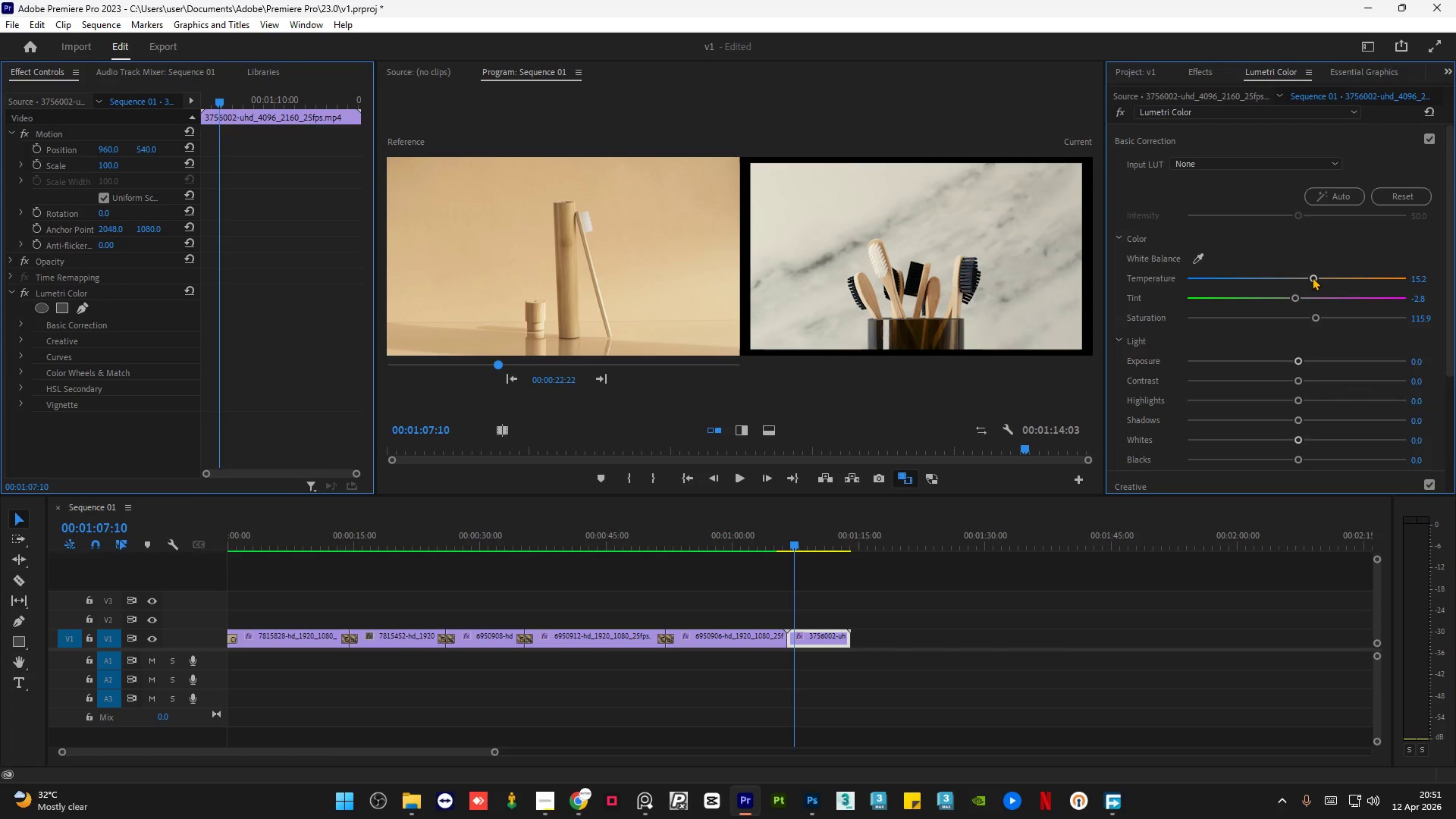 
key(Control+Z)
 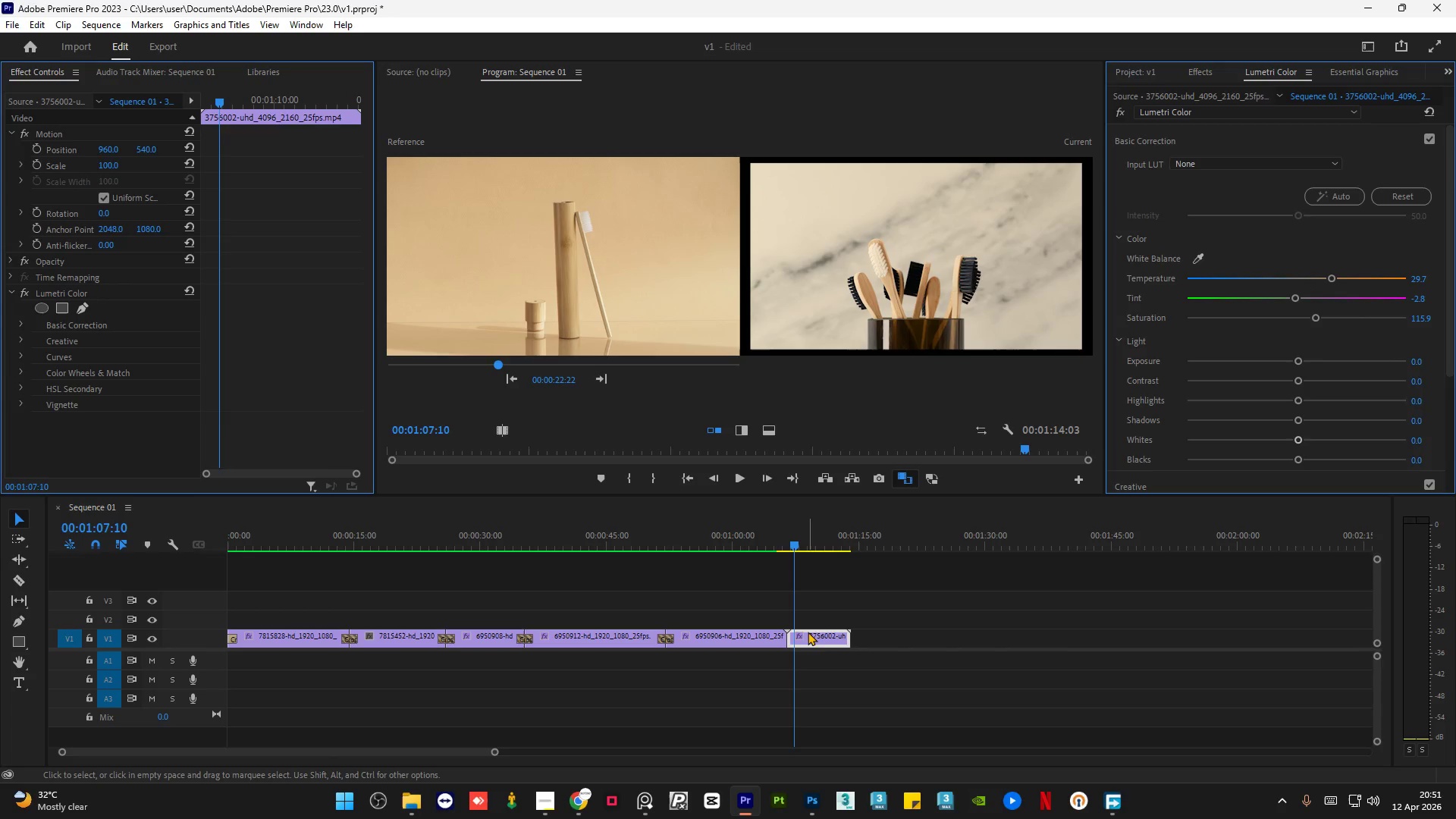 
left_click([816, 637])
 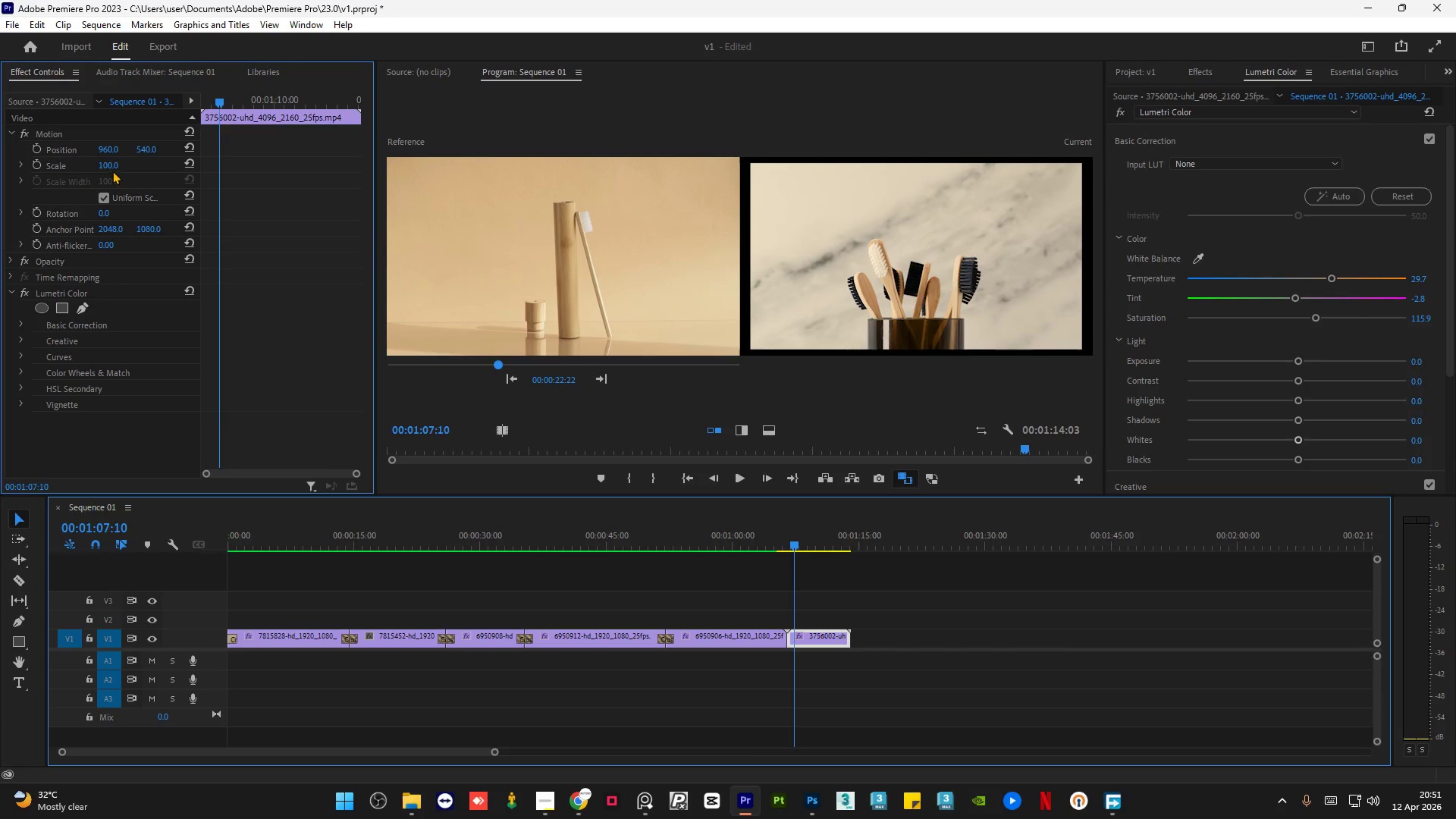 
left_click([115, 162])
 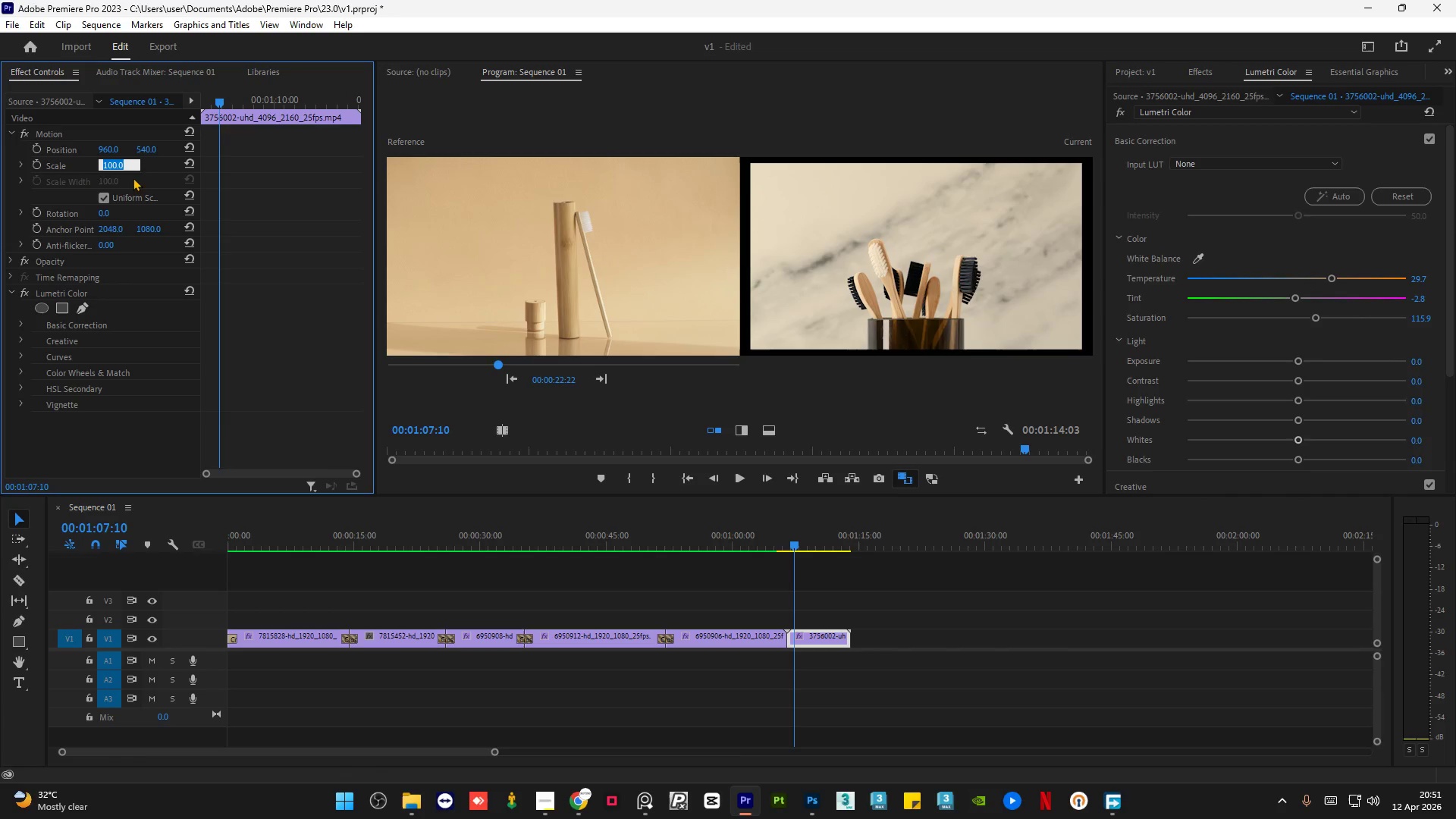 
left_click([151, 165])
 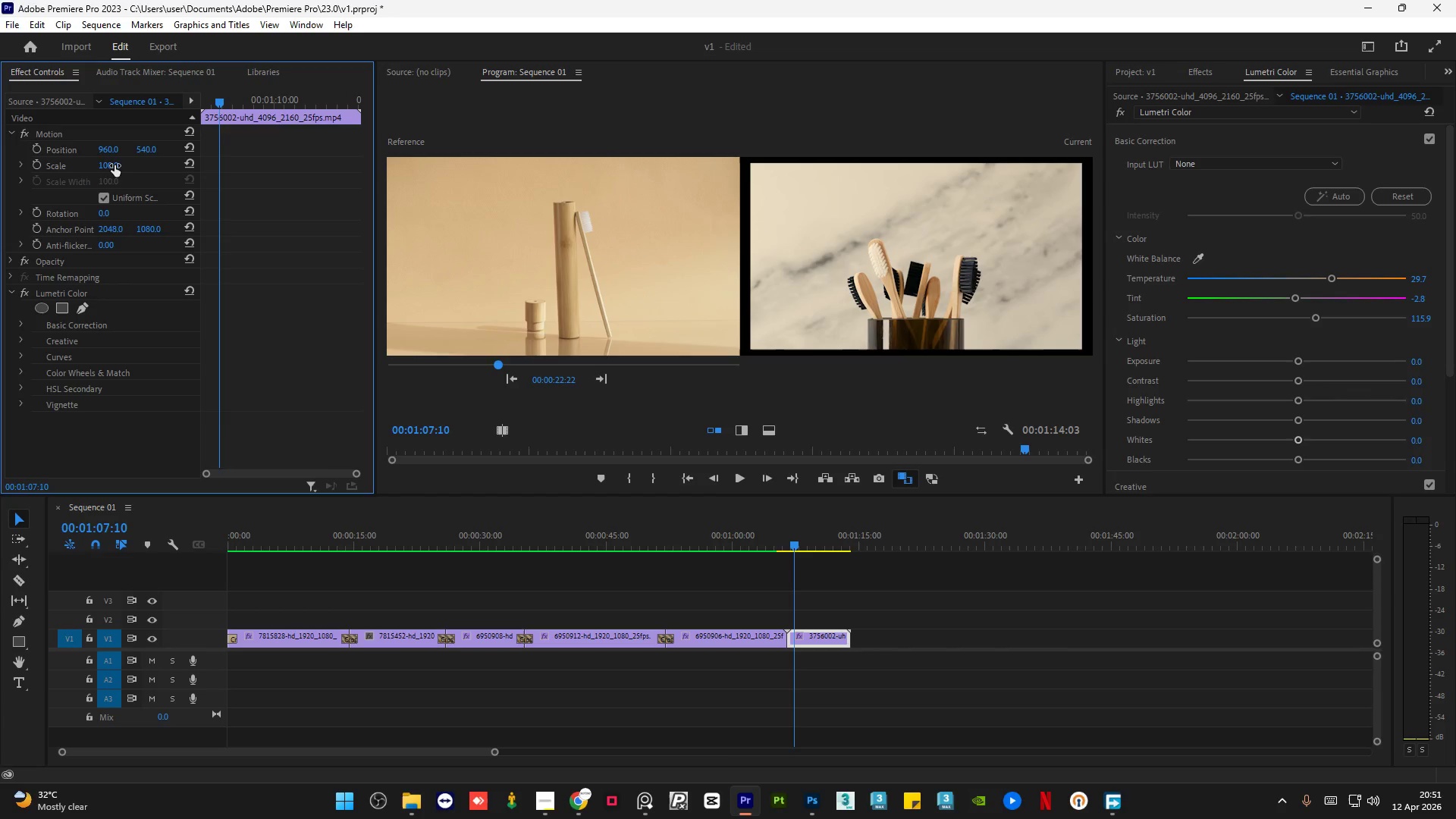 
left_click_drag(start_coordinate=[111, 165], to_coordinate=[155, 164])
 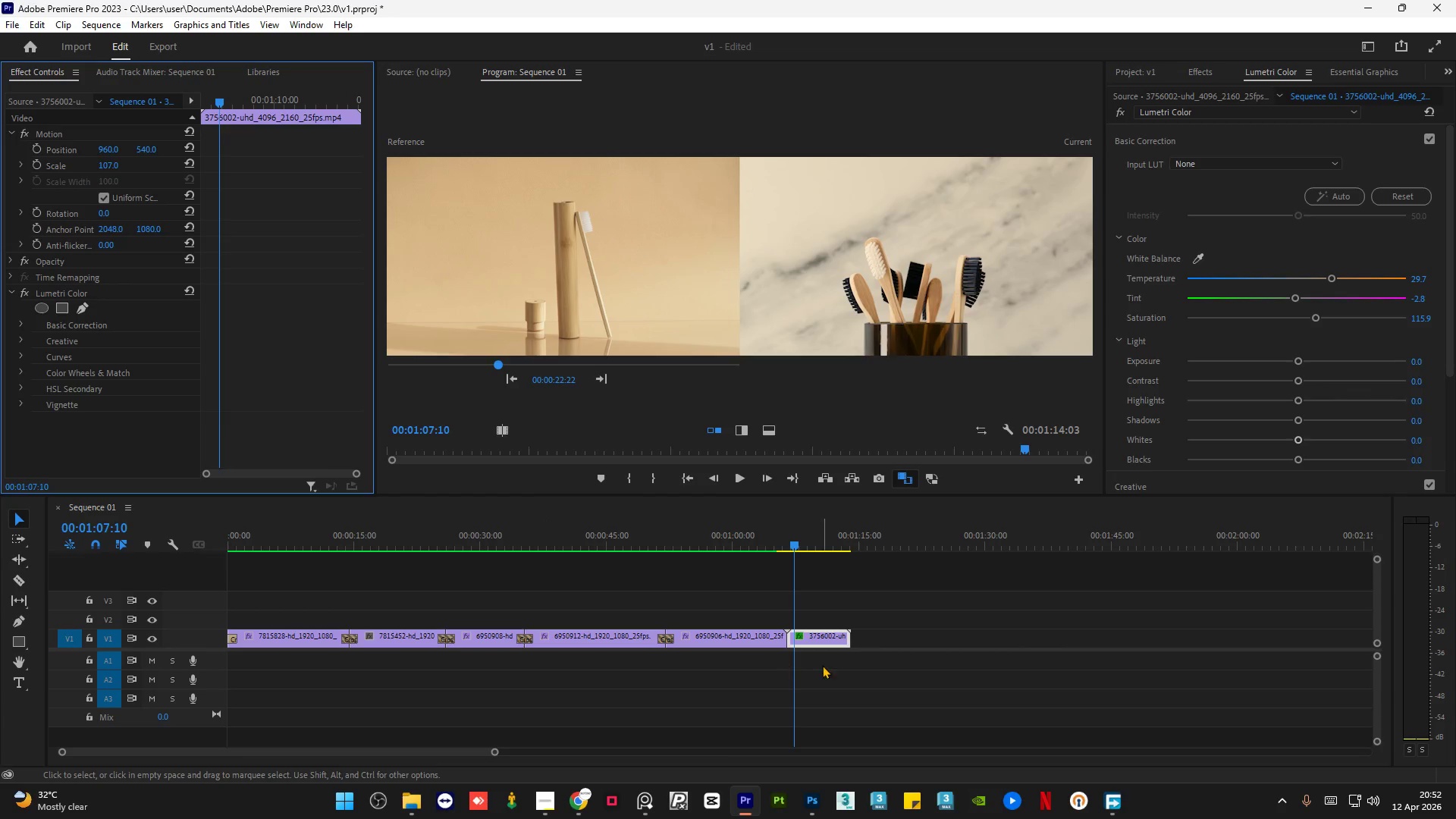 
left_click_drag(start_coordinate=[758, 548], to_coordinate=[795, 551])
 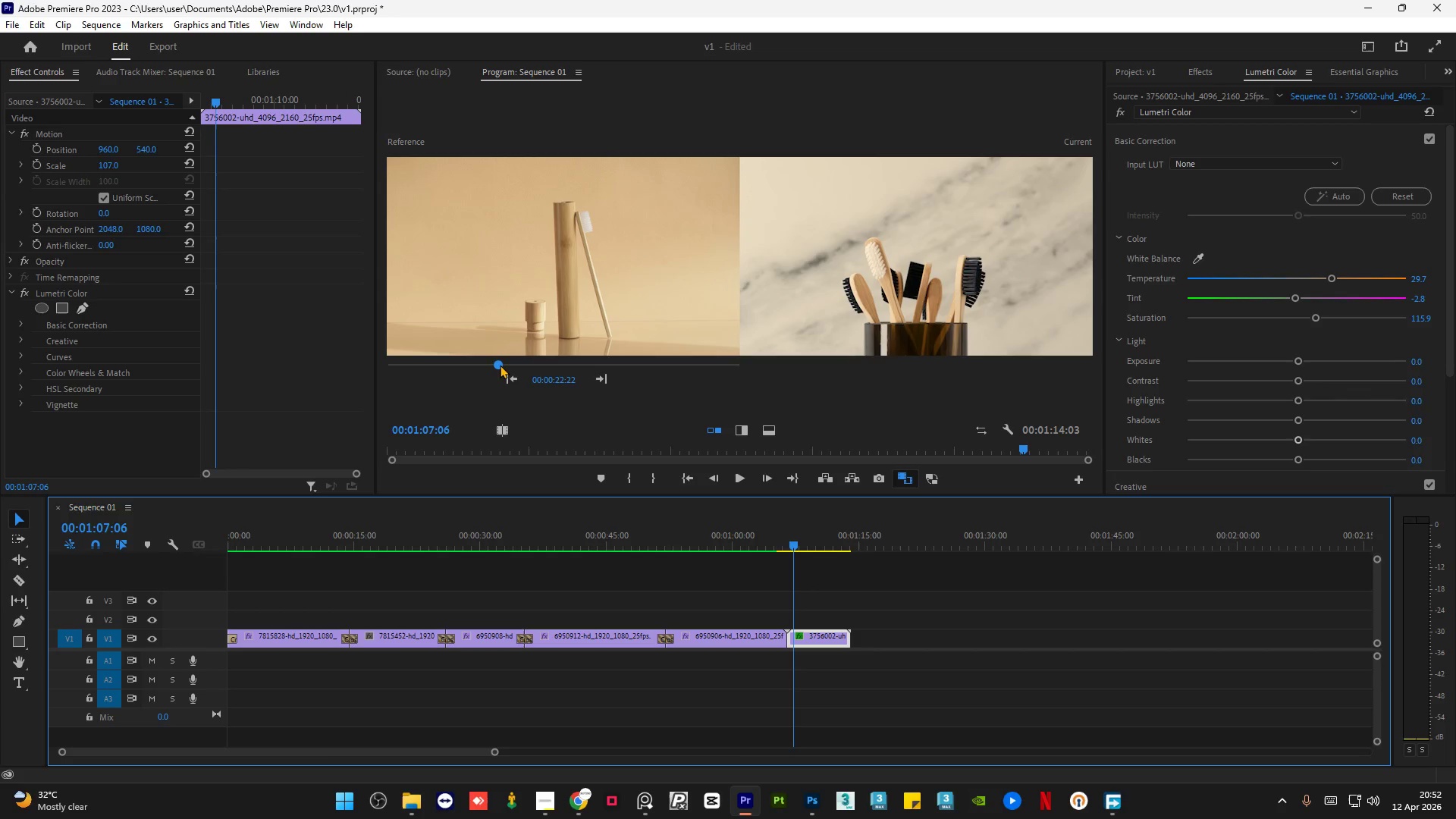 
wait(12.52)
 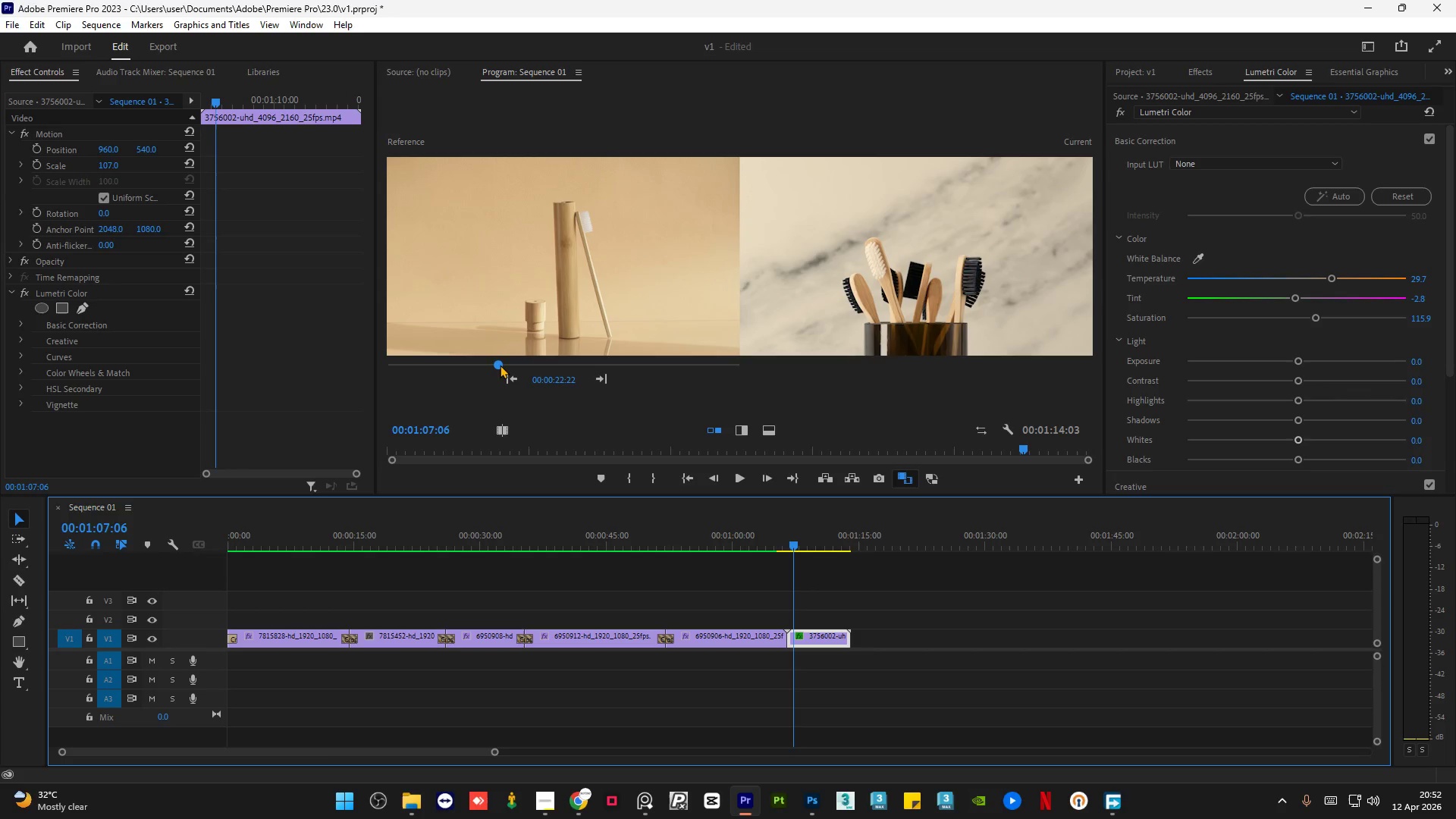 
left_click_drag(start_coordinate=[793, 542], to_coordinate=[802, 542])
 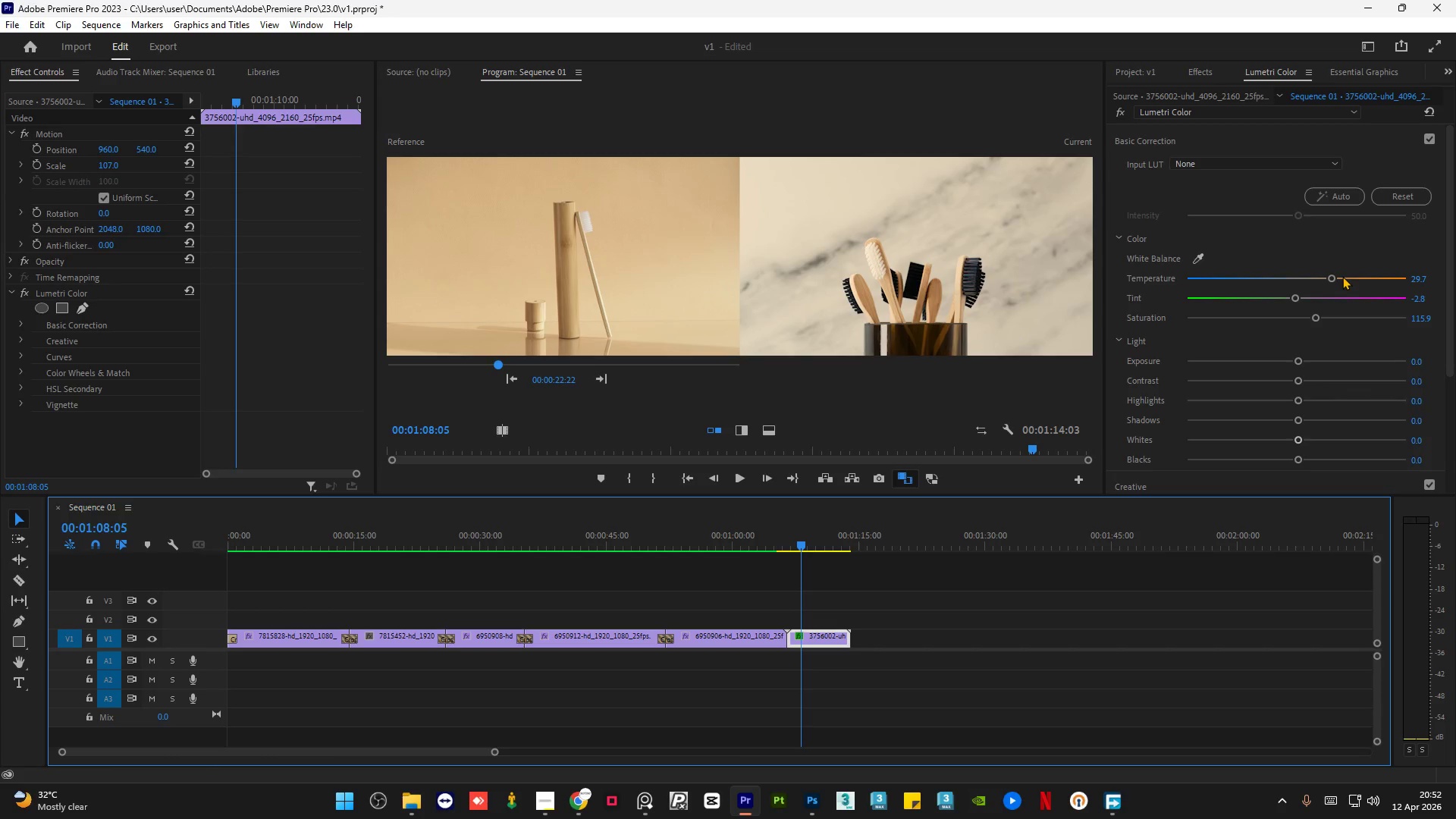 
left_click_drag(start_coordinate=[1331, 278], to_coordinate=[1335, 278])
 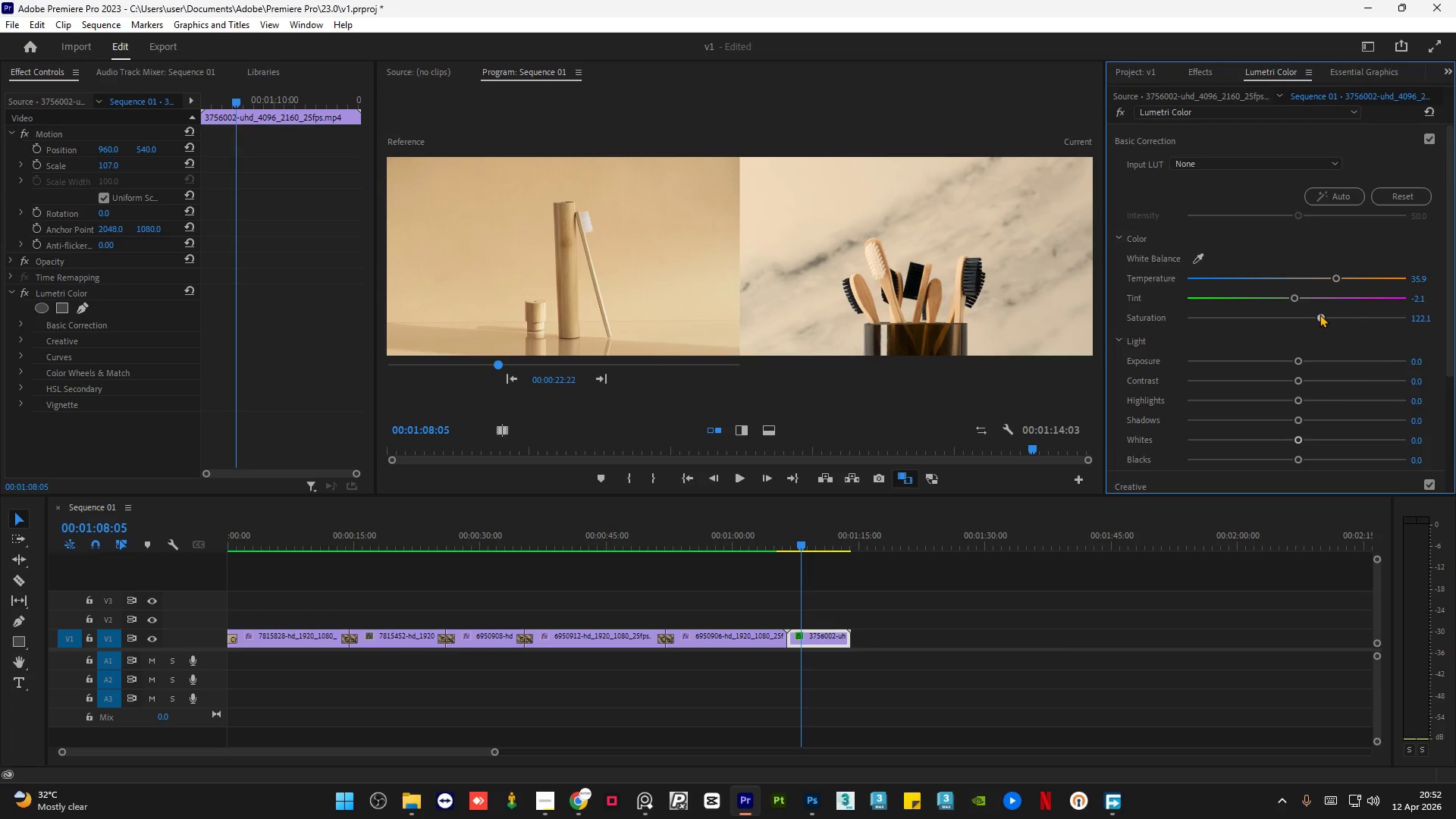 
wait(6.94)
 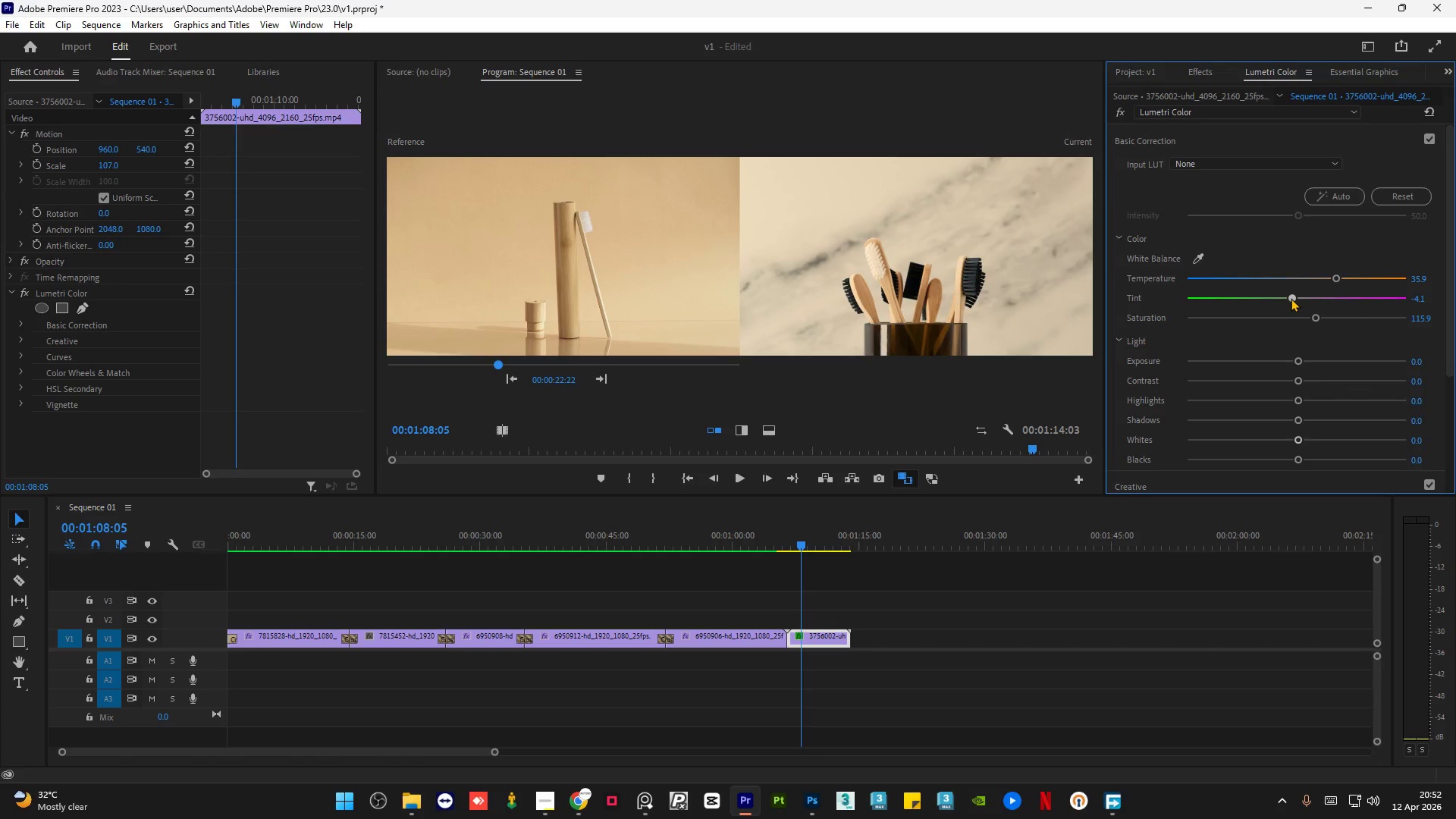 
left_click_drag(start_coordinate=[1295, 362], to_coordinate=[1302, 362])
 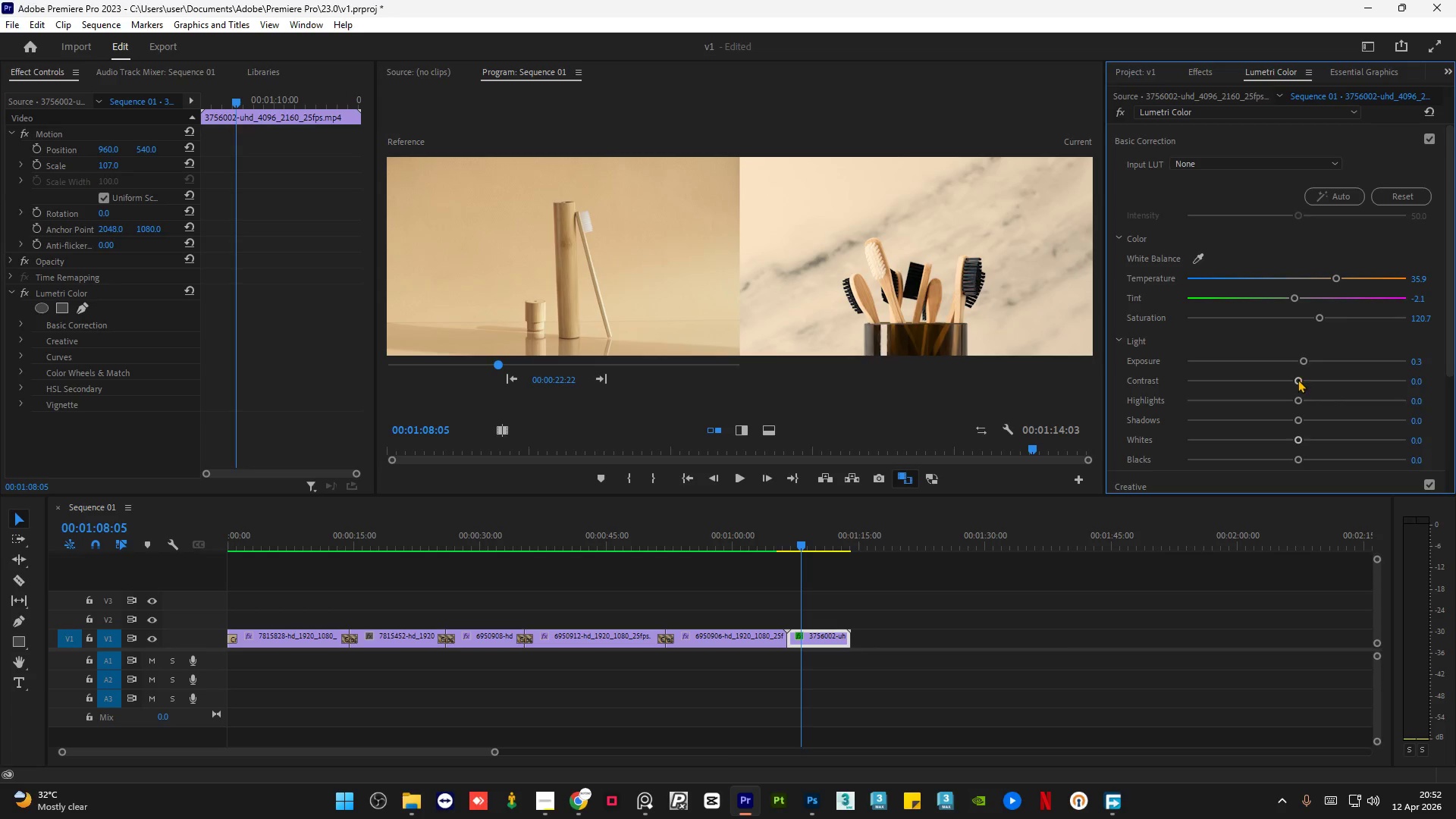 
left_click_drag(start_coordinate=[1298, 379], to_coordinate=[1283, 379])
 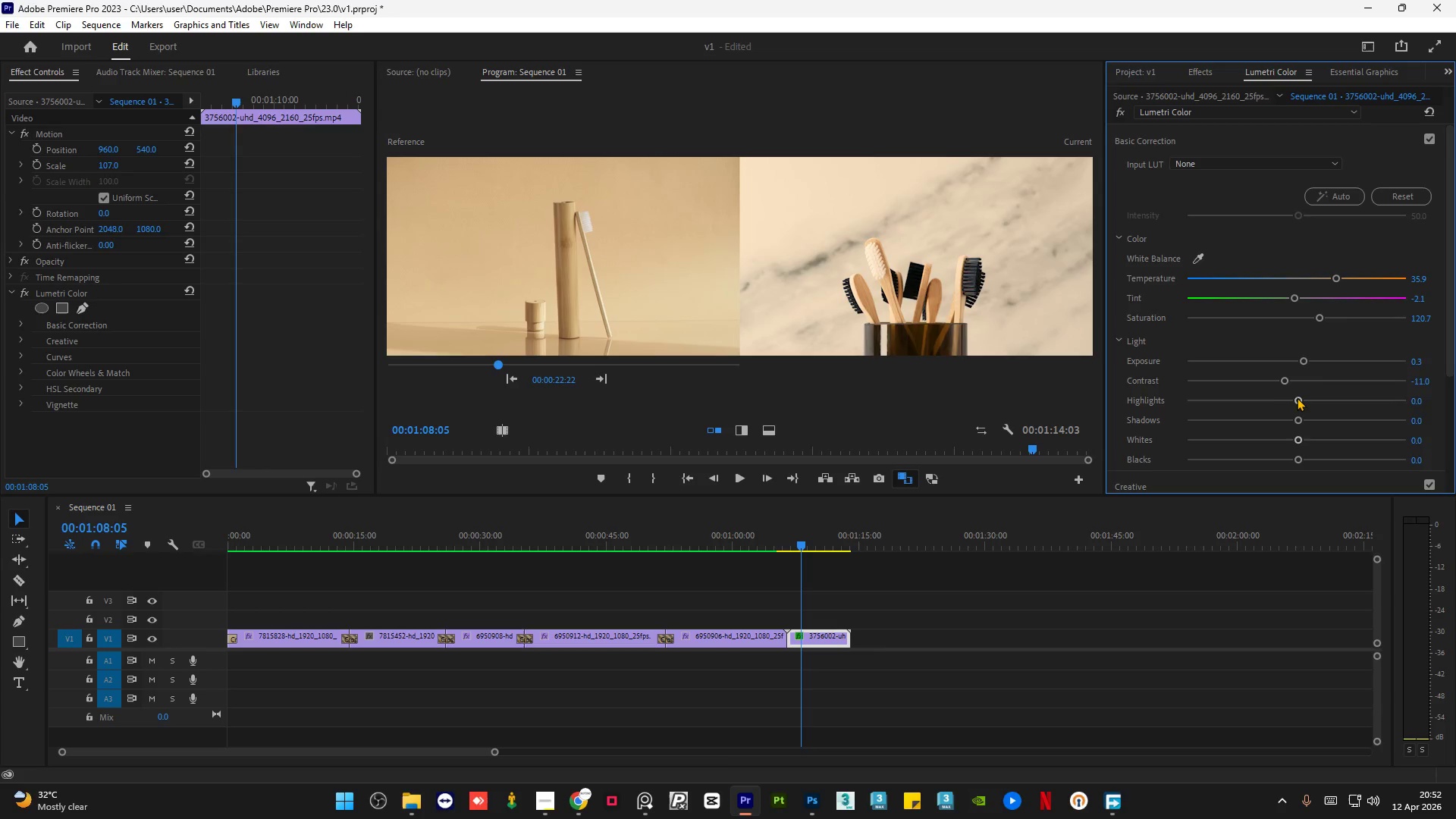 
left_click_drag(start_coordinate=[1298, 397], to_coordinate=[1310, 397])
 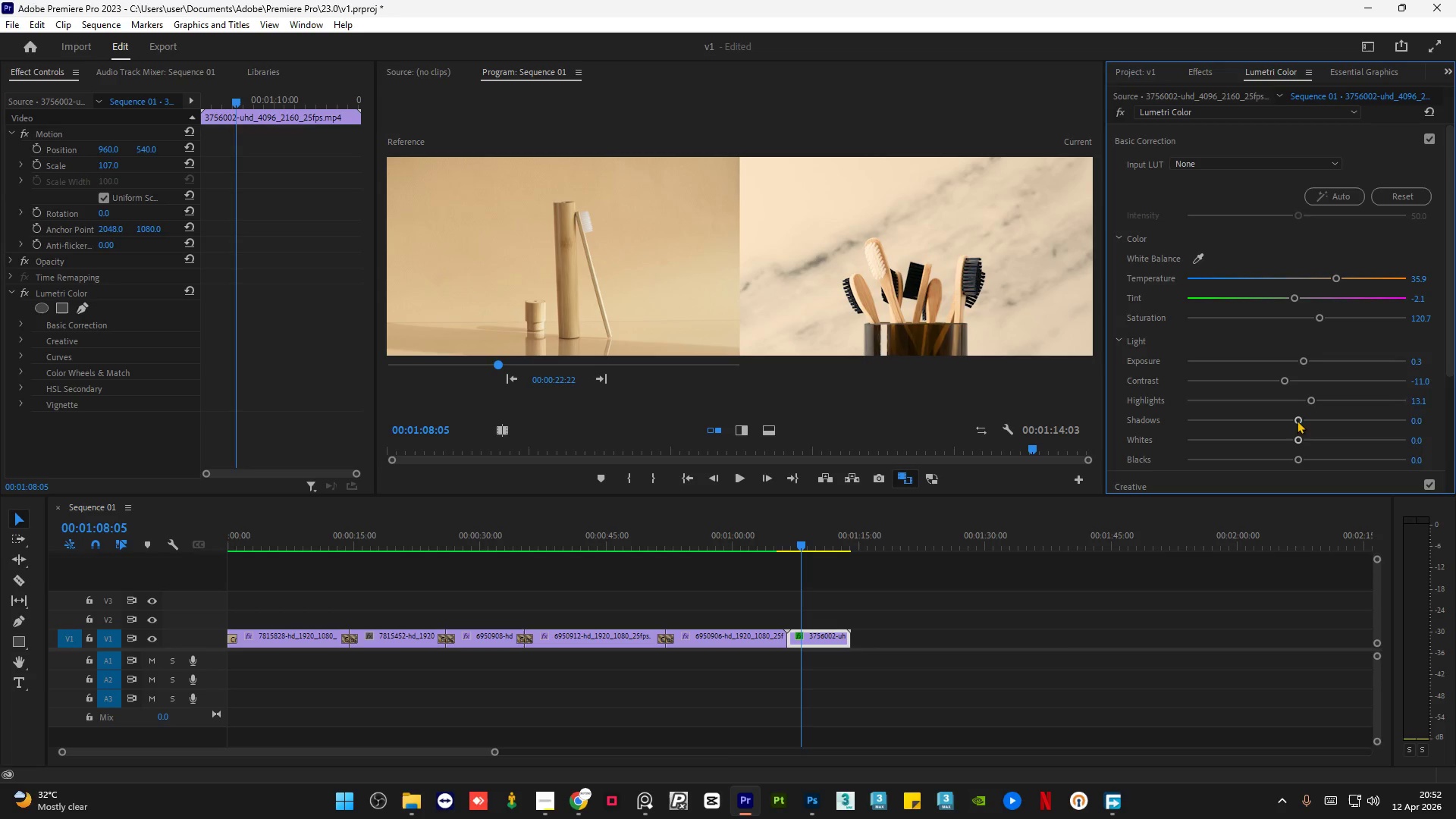 
left_click_drag(start_coordinate=[1297, 416], to_coordinate=[1329, 418])
 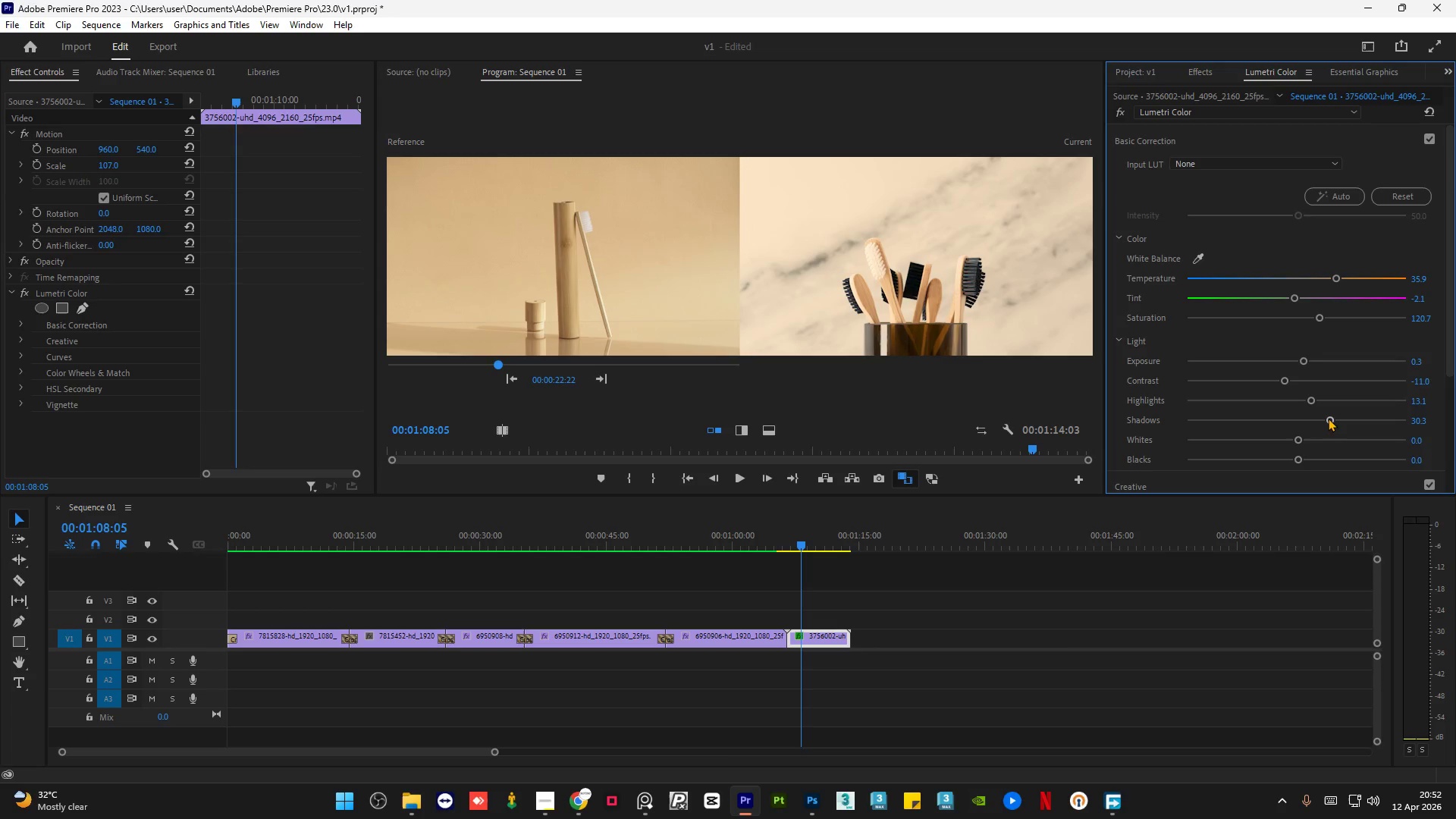 
left_click_drag(start_coordinate=[1329, 416], to_coordinate=[1307, 413])
 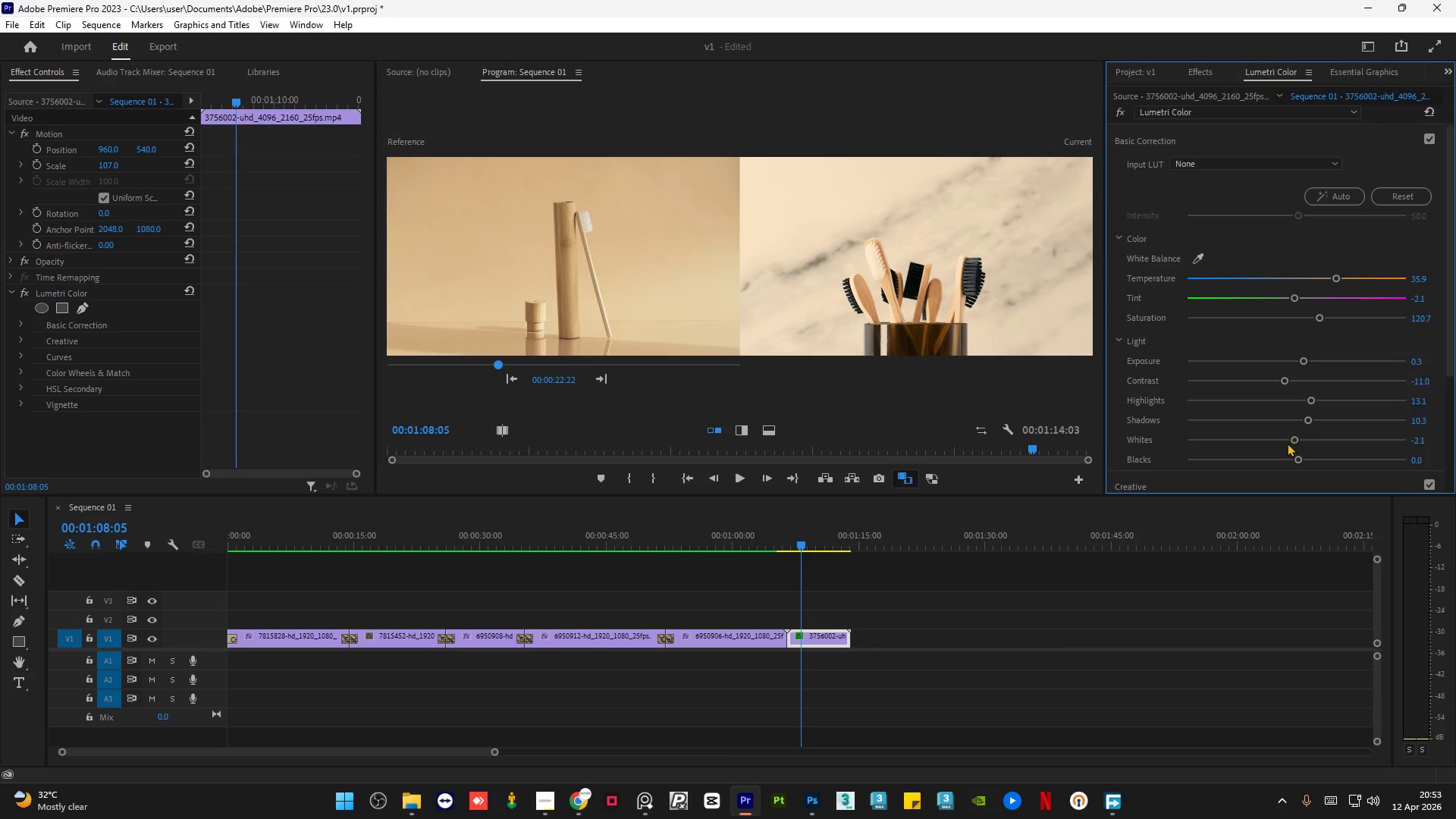 
left_click_drag(start_coordinate=[1298, 459], to_coordinate=[1293, 453])
 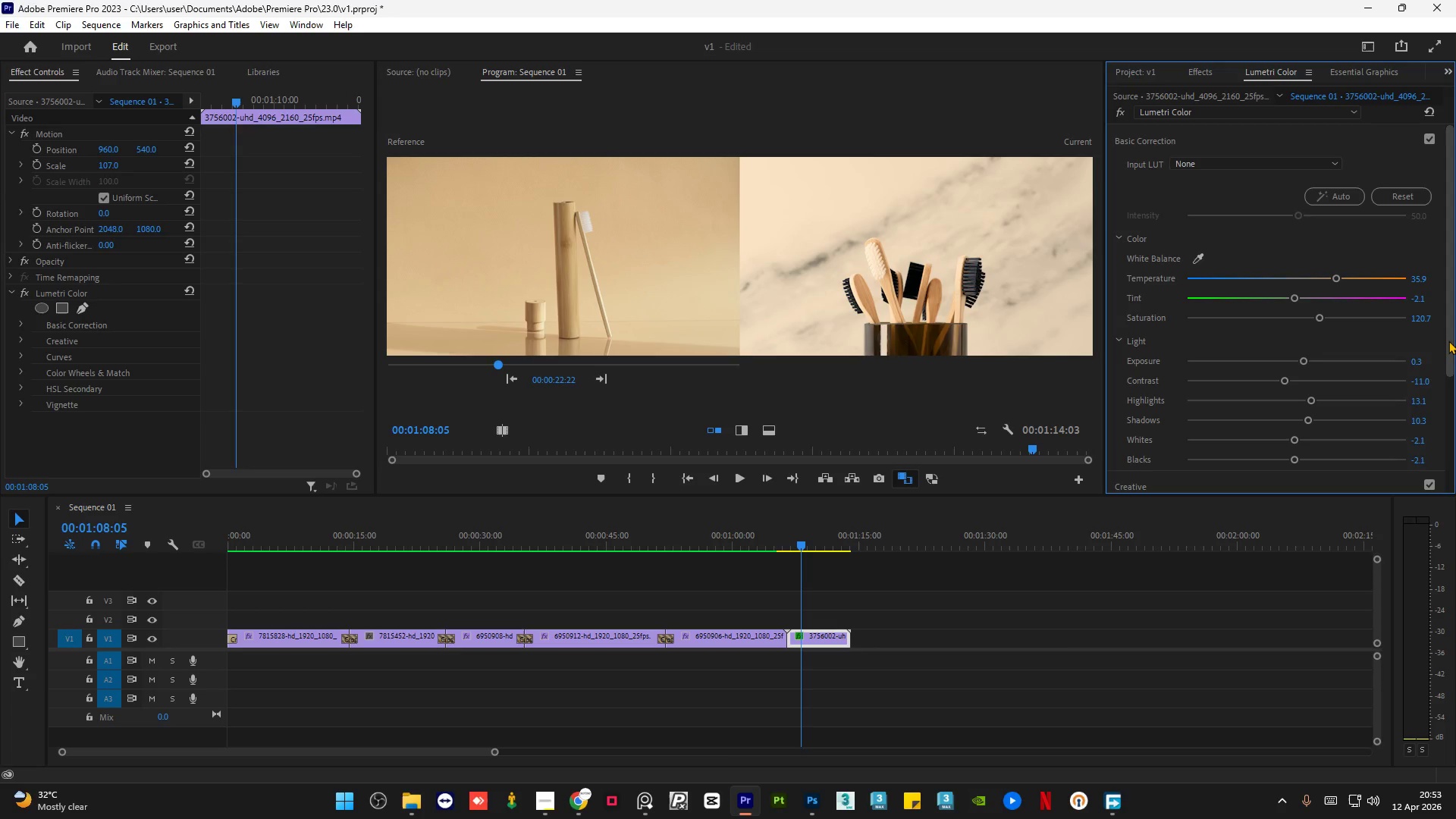 
left_click_drag(start_coordinate=[1448, 340], to_coordinate=[1448, 433])
 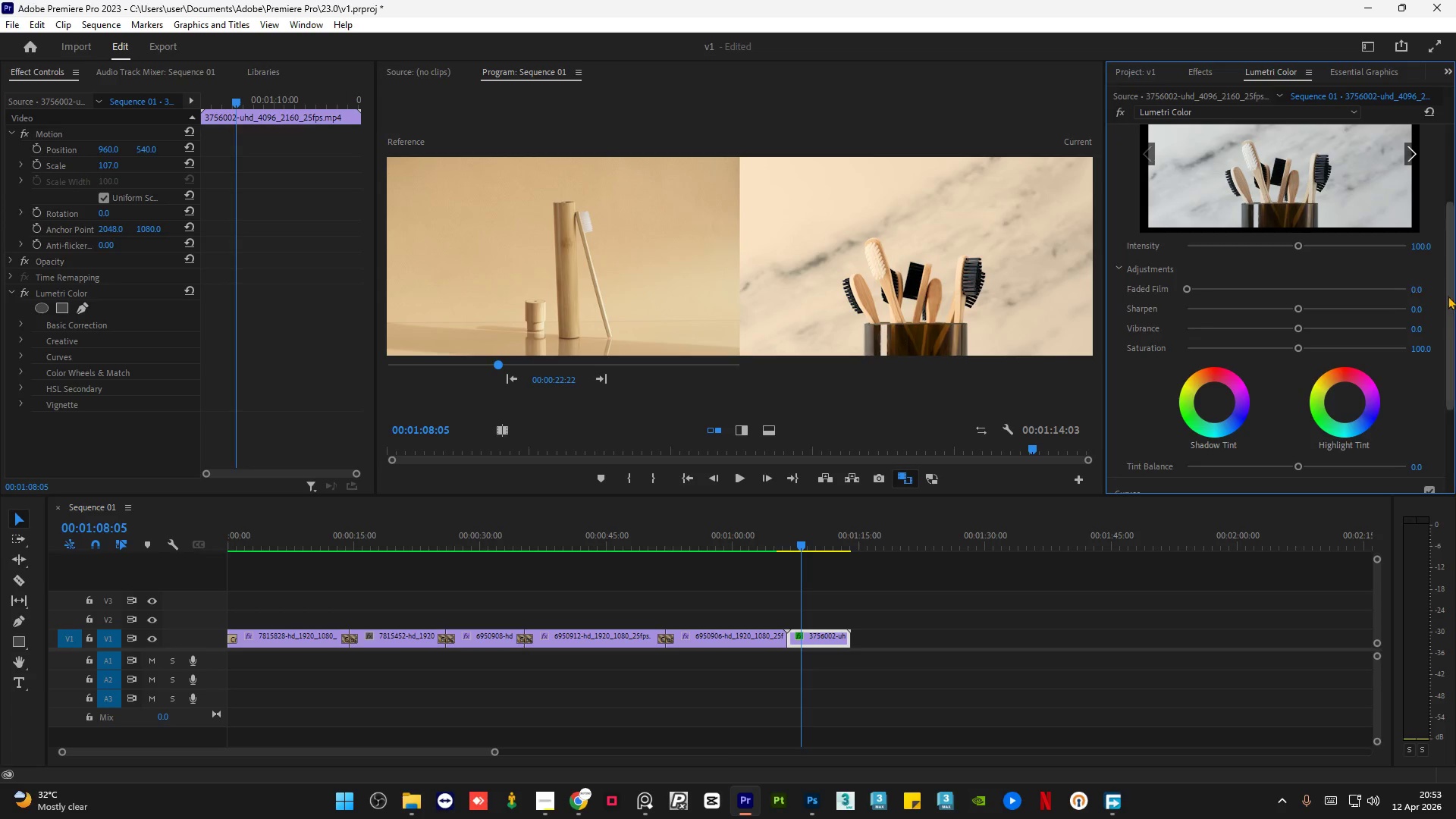 
left_click_drag(start_coordinate=[1448, 319], to_coordinate=[1455, 252])
 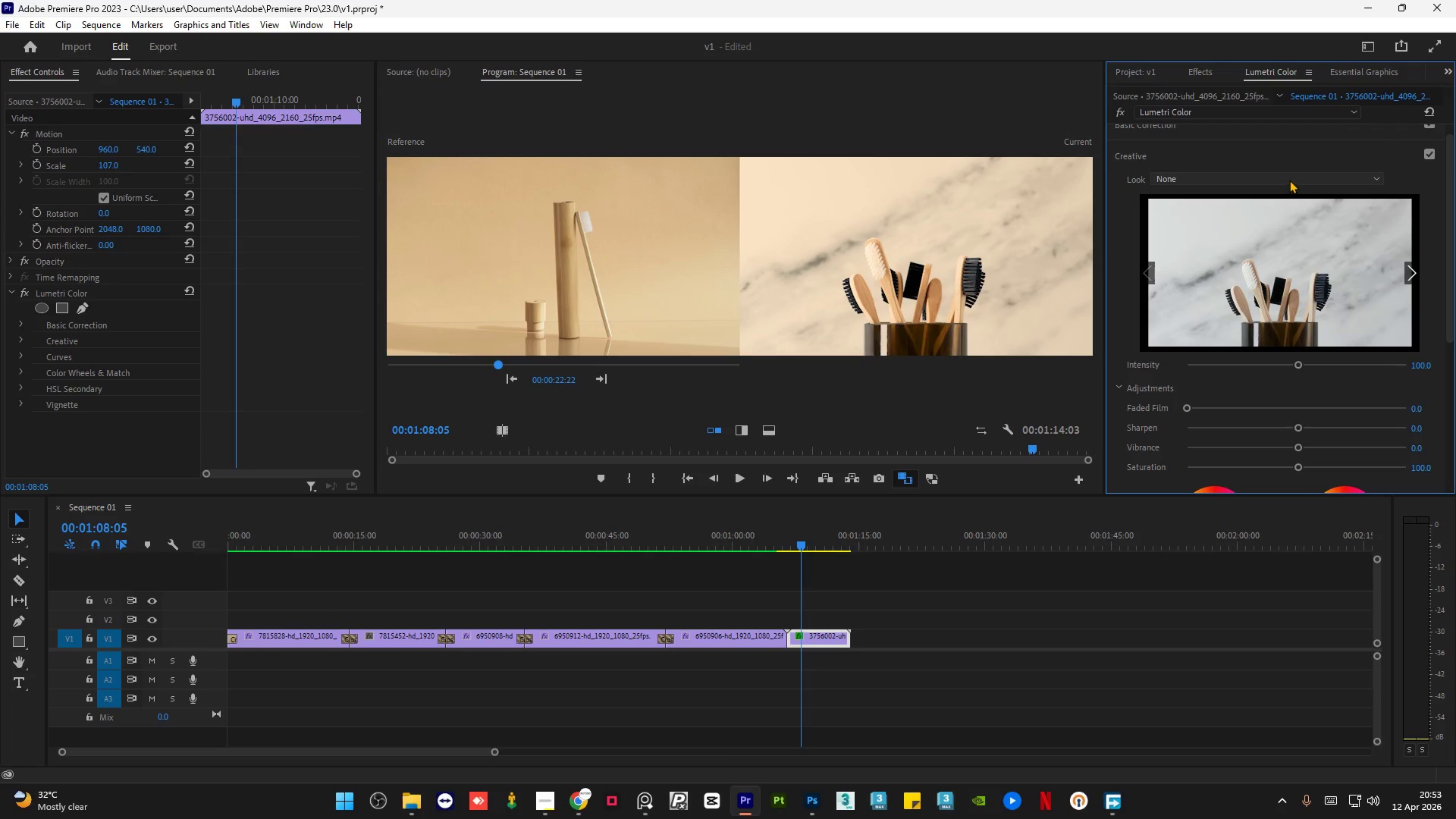 
left_click([1290, 177])
 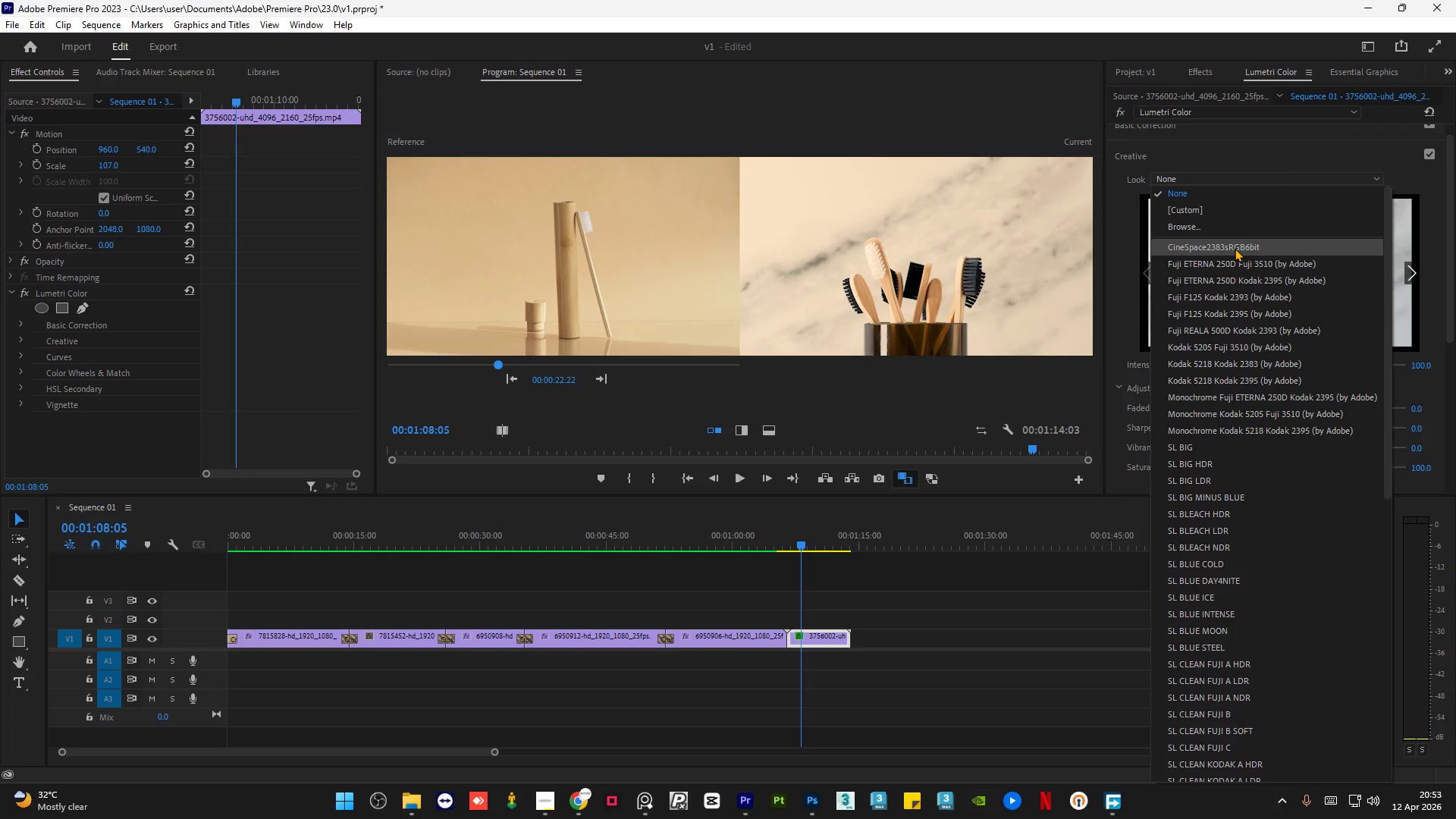 
left_click([1235, 248])
 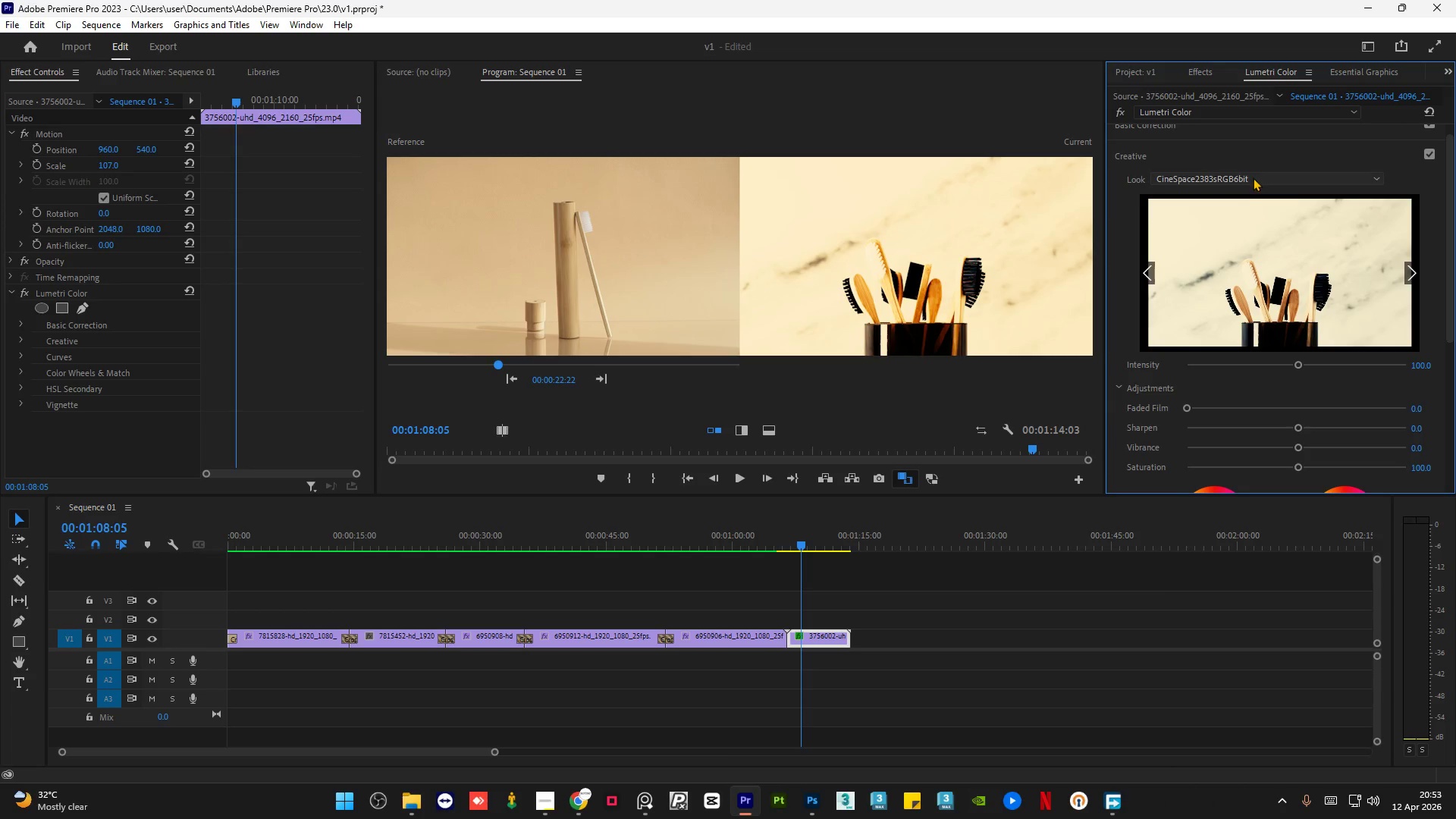 
scroll: coordinate [1249, 178], scroll_direction: down, amount: 4.0
 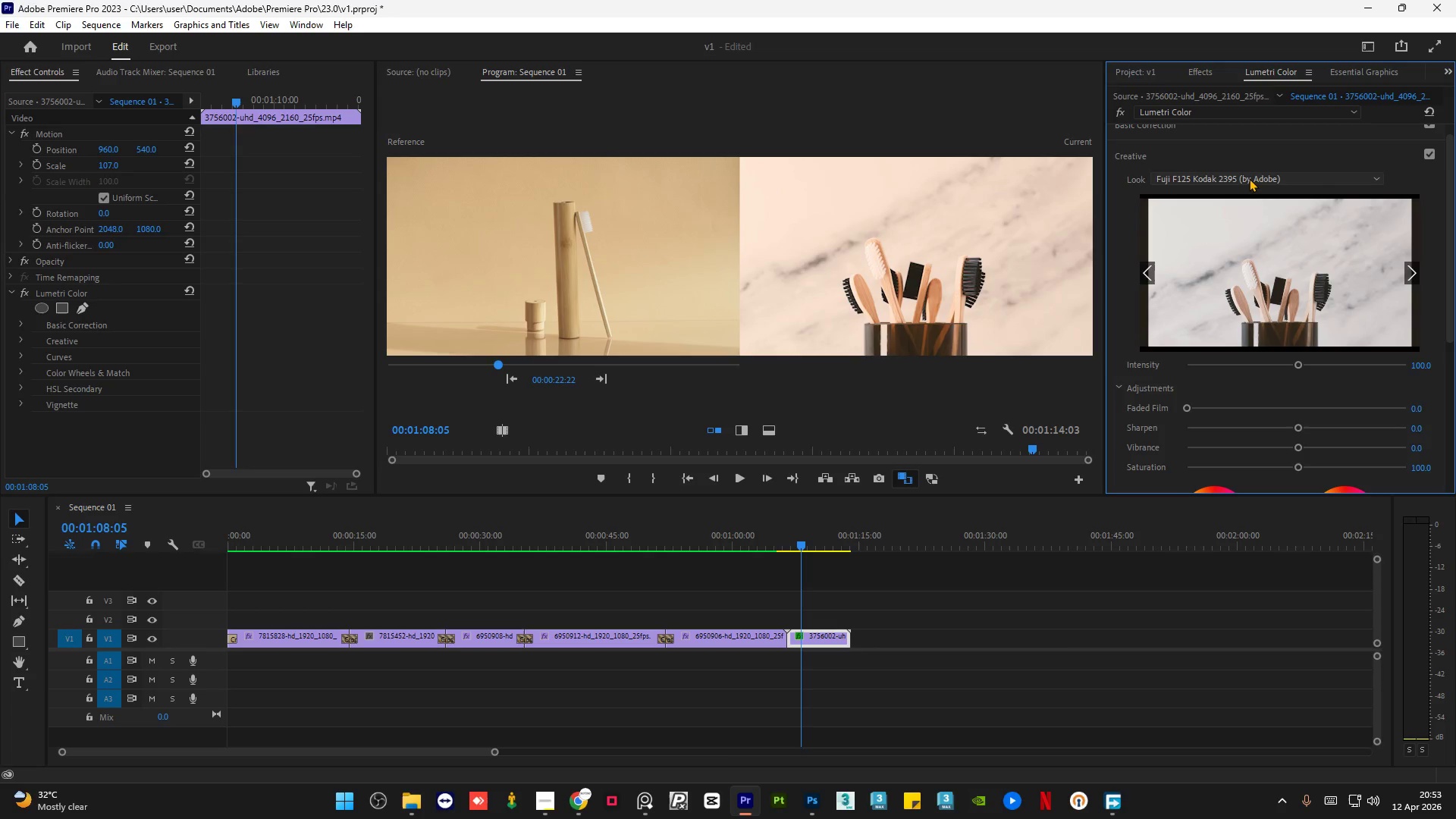 
scroll: coordinate [1249, 178], scroll_direction: up, amount: 1.0
 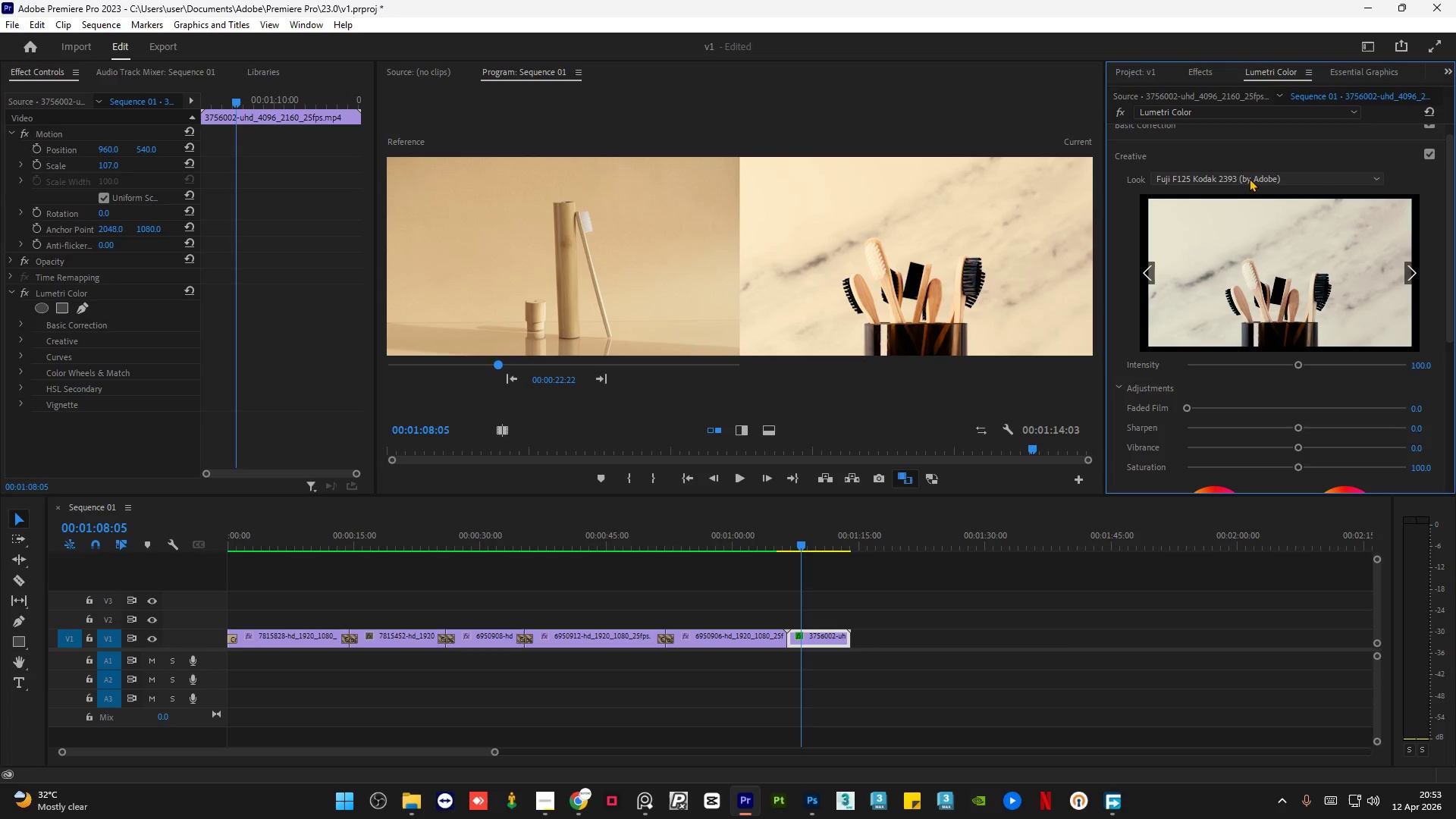 
scroll: coordinate [1249, 178], scroll_direction: down, amount: 5.0
 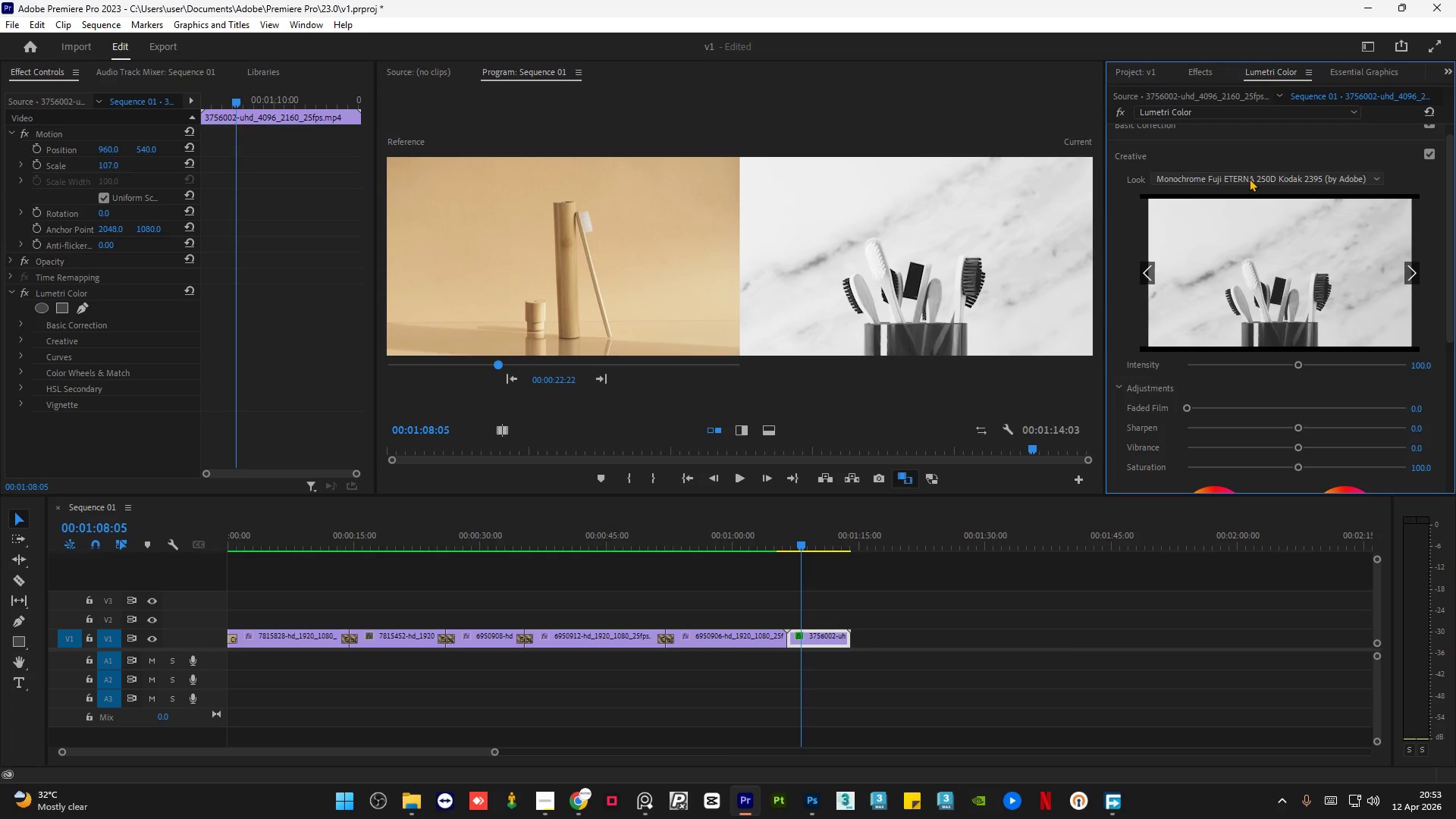 
scroll: coordinate [1249, 178], scroll_direction: down, amount: 5.0
 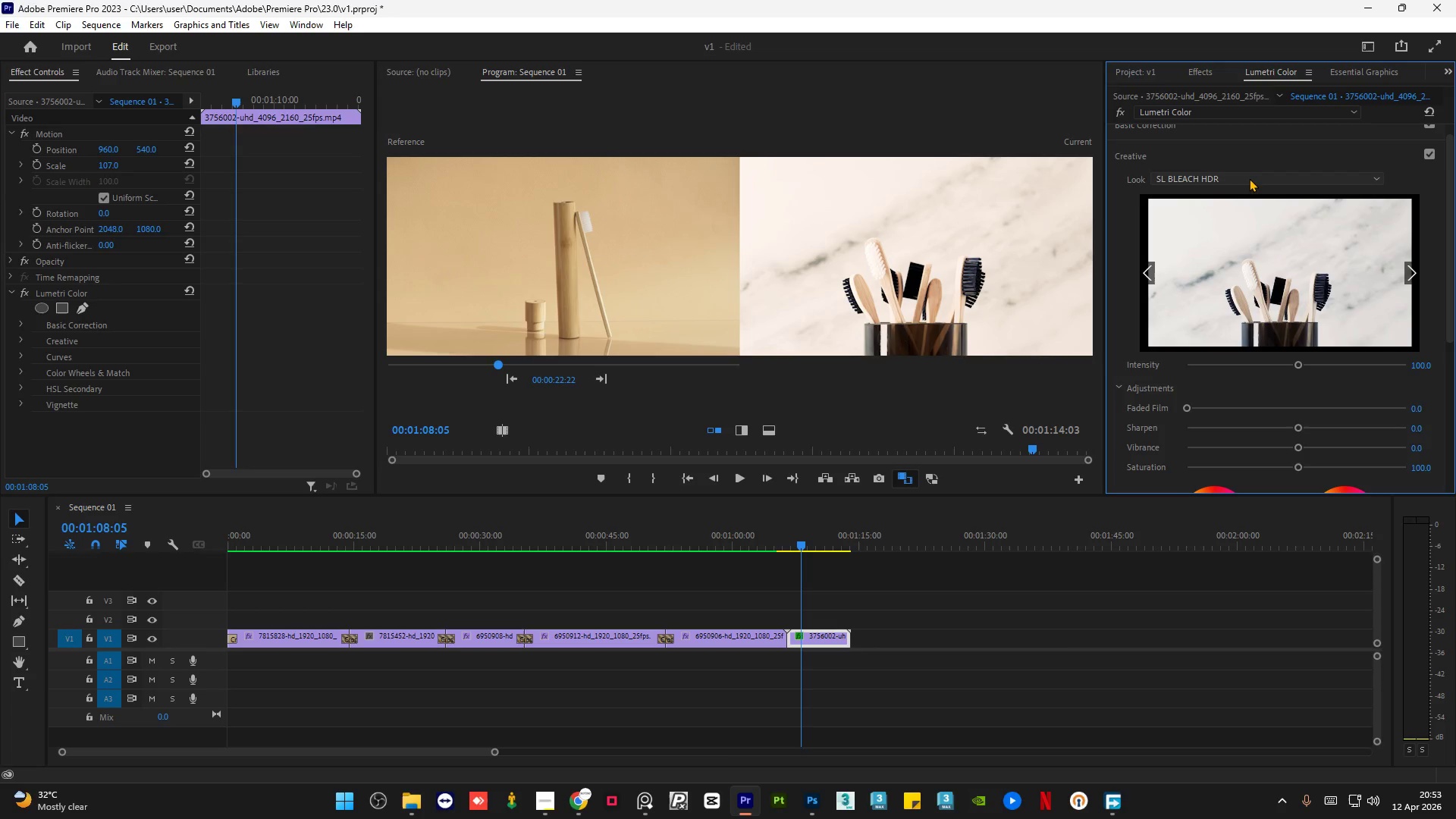 
scroll: coordinate [1249, 178], scroll_direction: down, amount: 5.0
 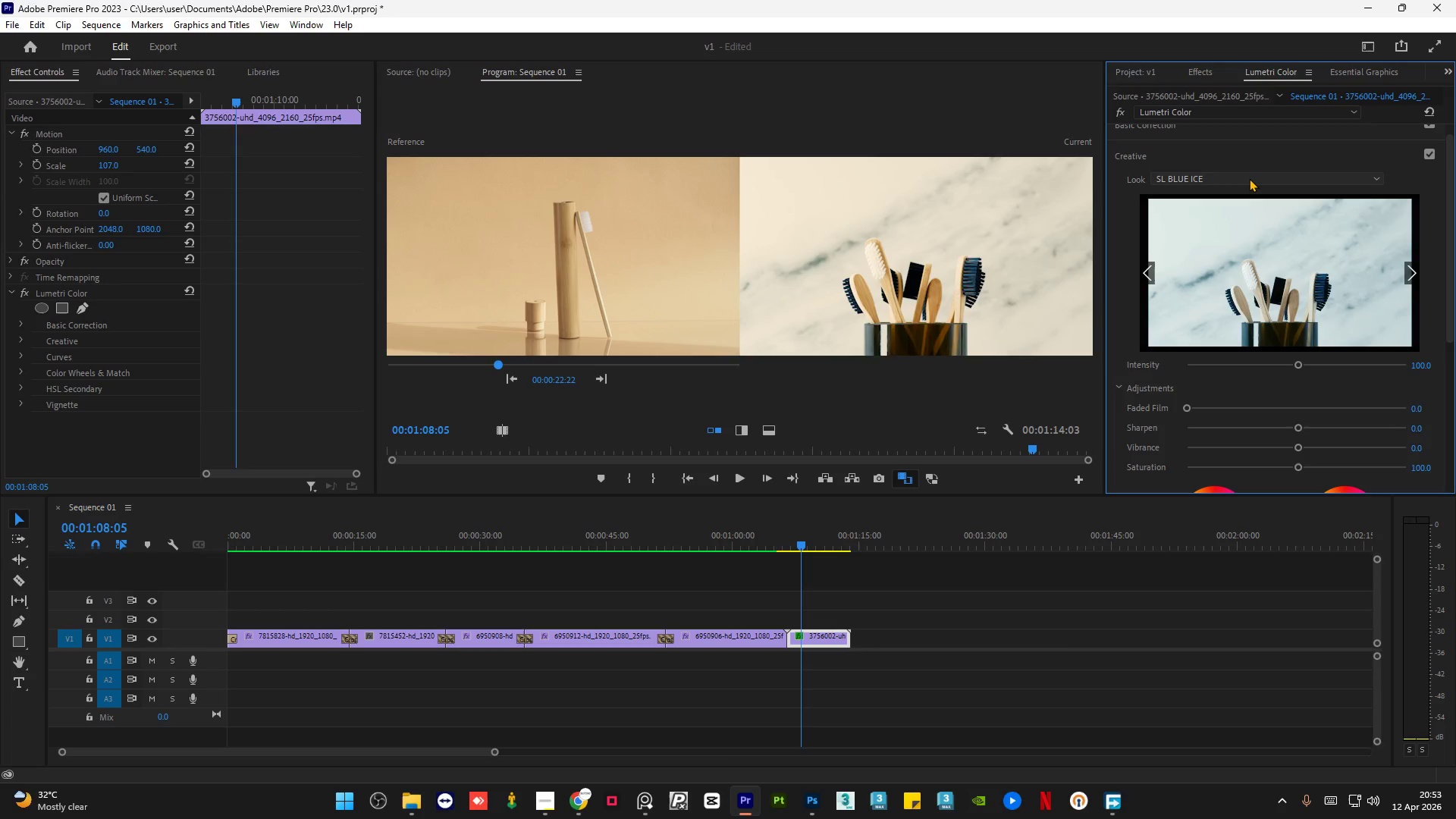 
scroll: coordinate [1249, 178], scroll_direction: down, amount: 5.0
 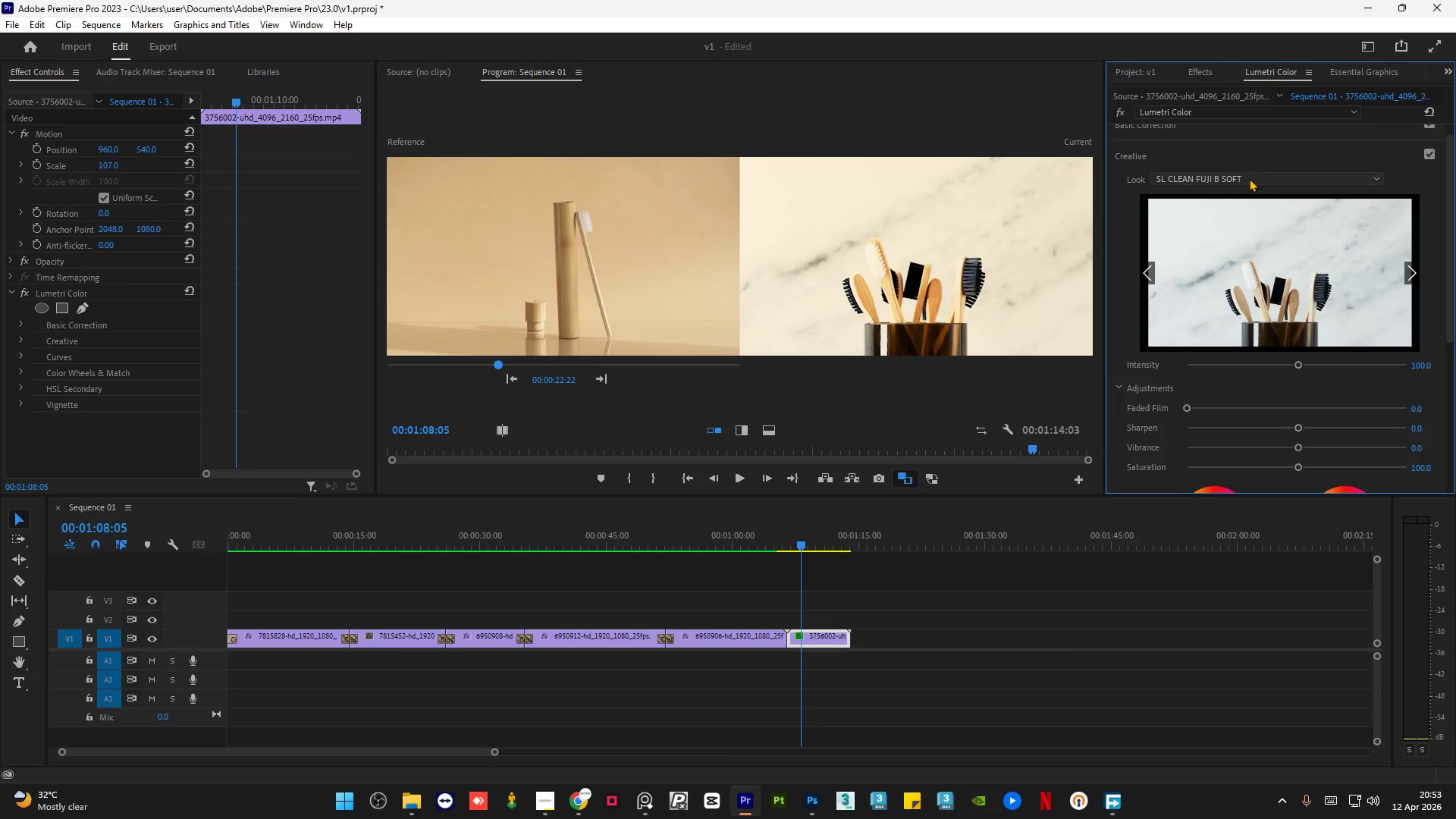 
scroll: coordinate [1249, 178], scroll_direction: down, amount: 5.0
 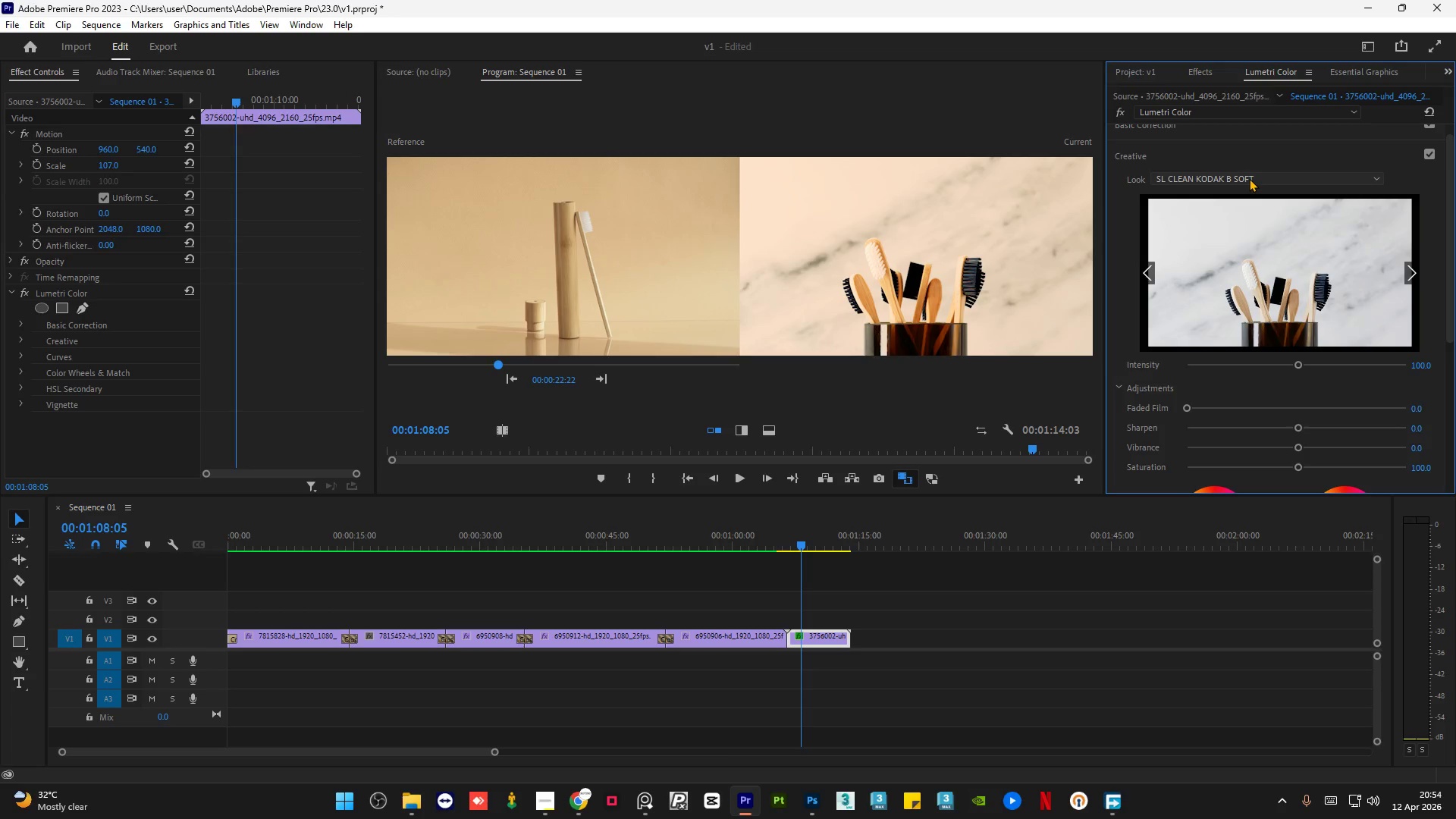 
scroll: coordinate [1249, 178], scroll_direction: down, amount: 5.0
 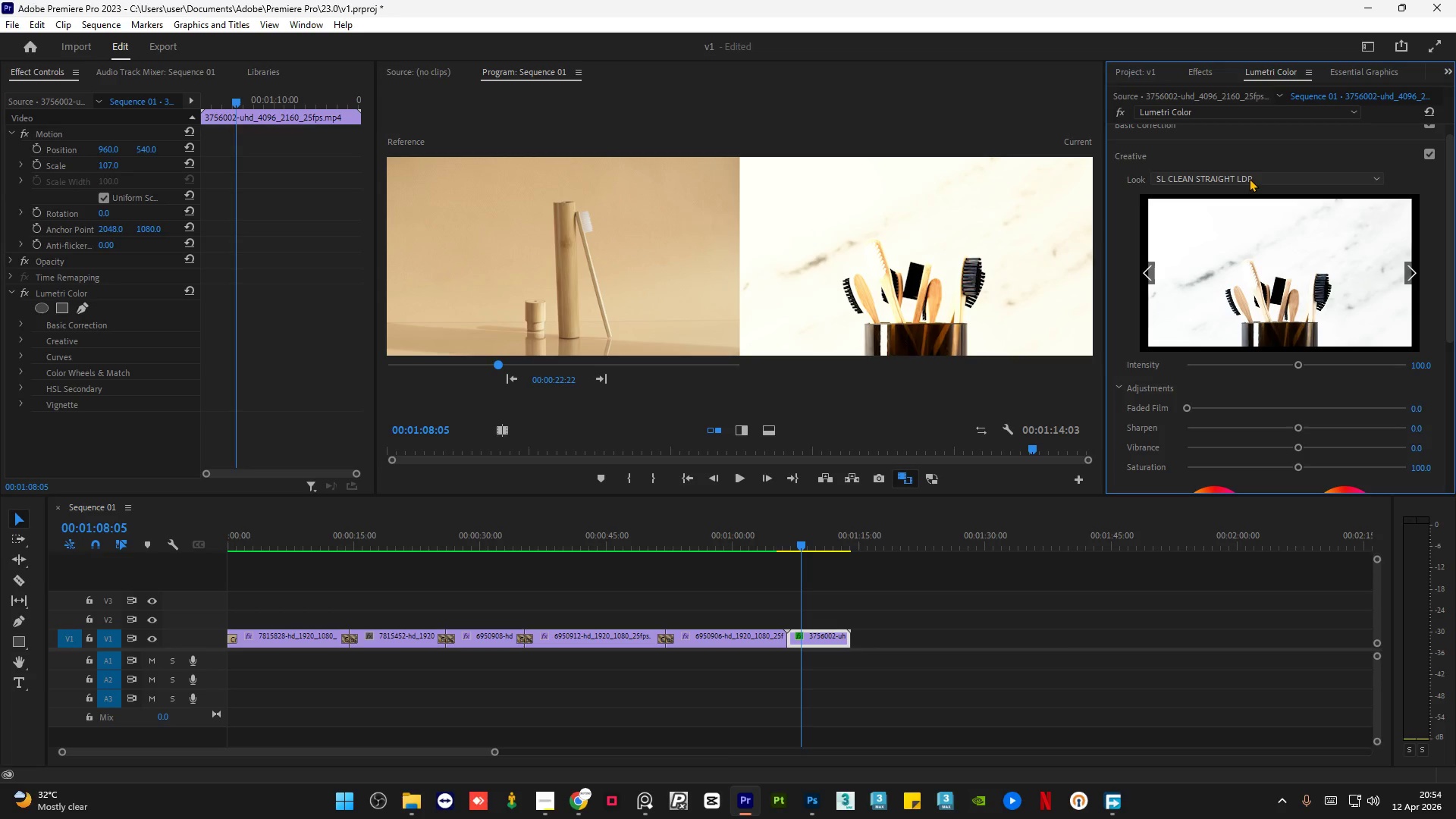 
scroll: coordinate [1263, 178], scroll_direction: down, amount: 5.0
 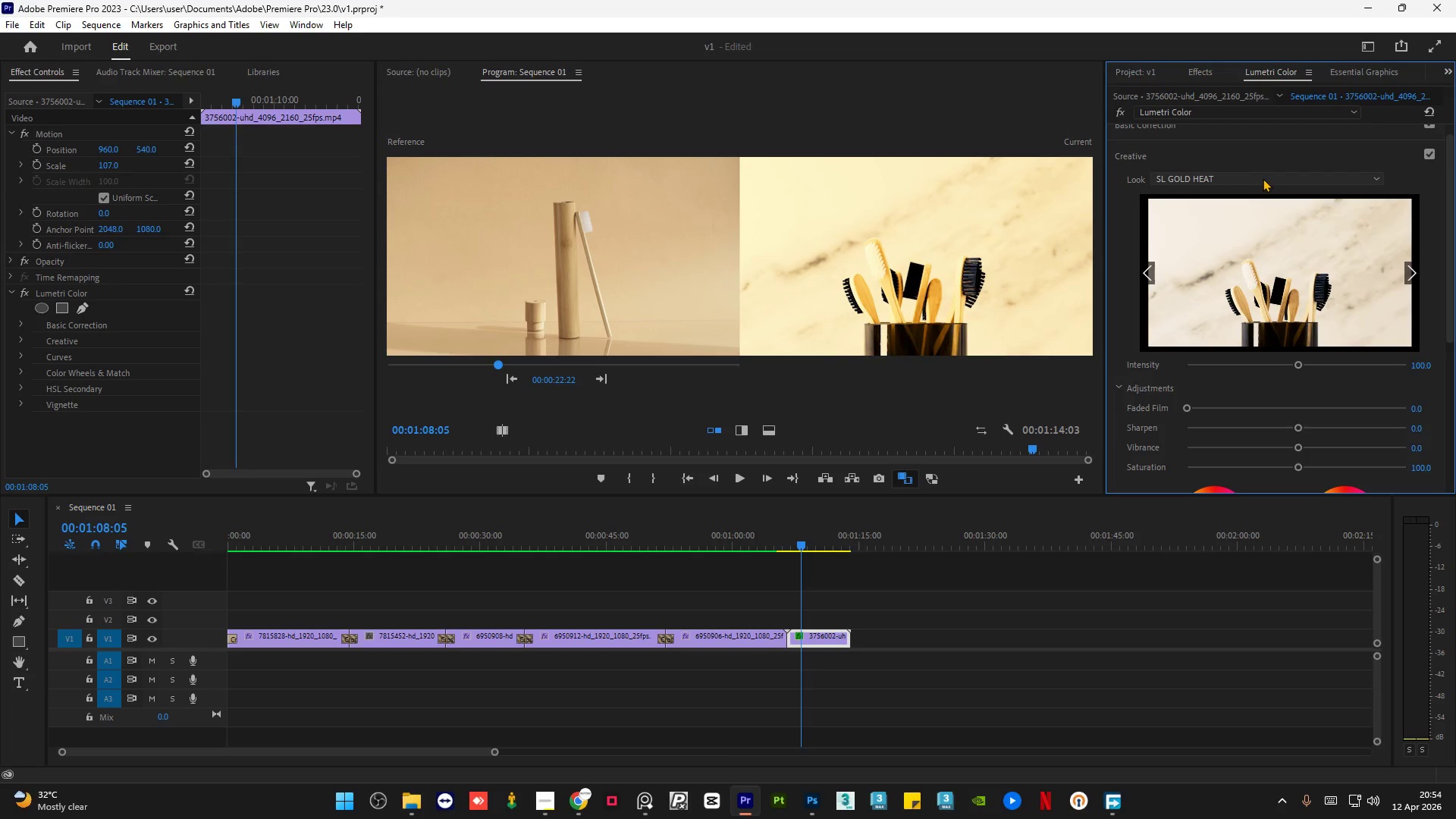 
scroll: coordinate [1263, 178], scroll_direction: down, amount: 1.0
 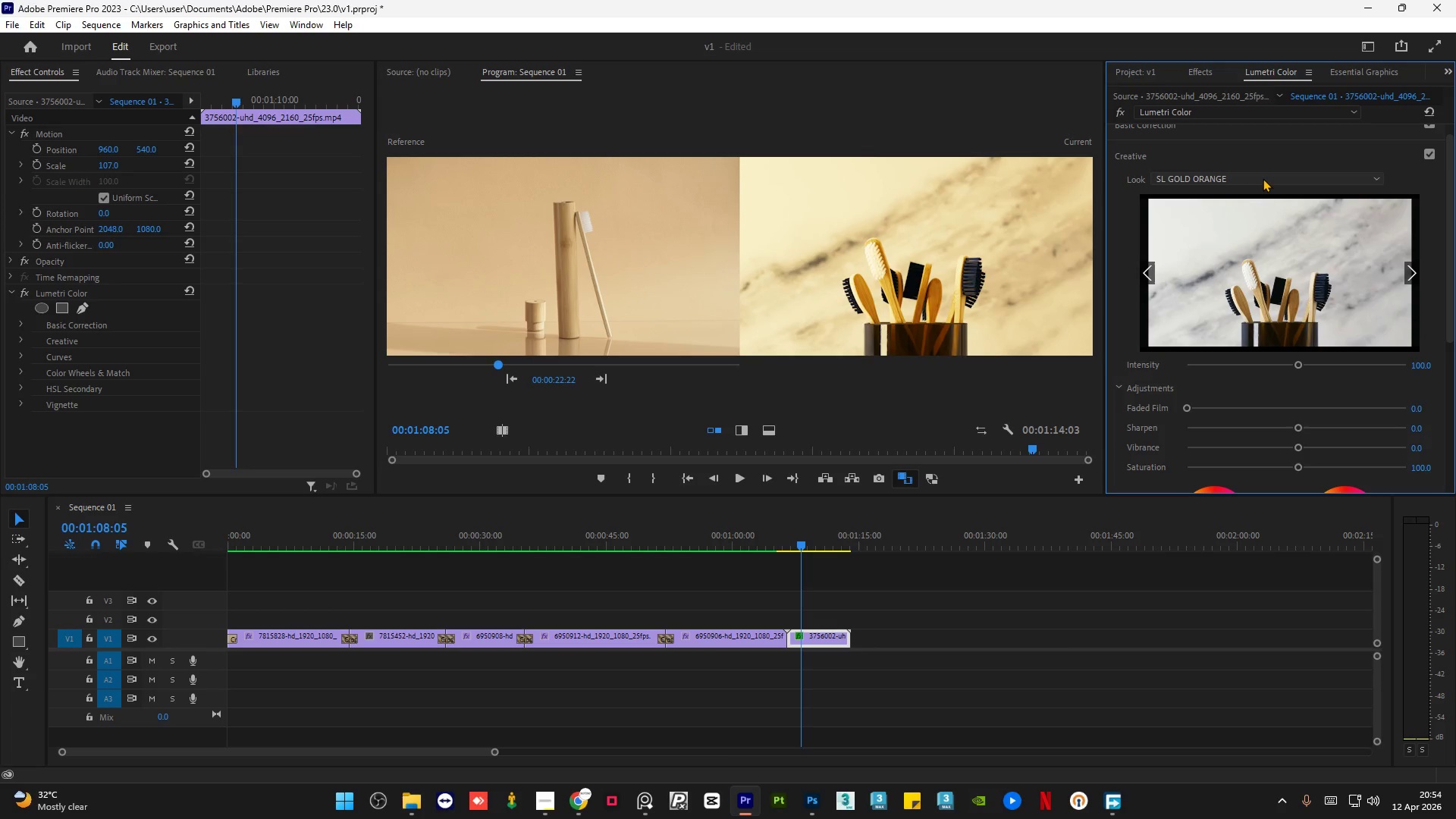 
scroll: coordinate [1263, 178], scroll_direction: up, amount: 1.0
 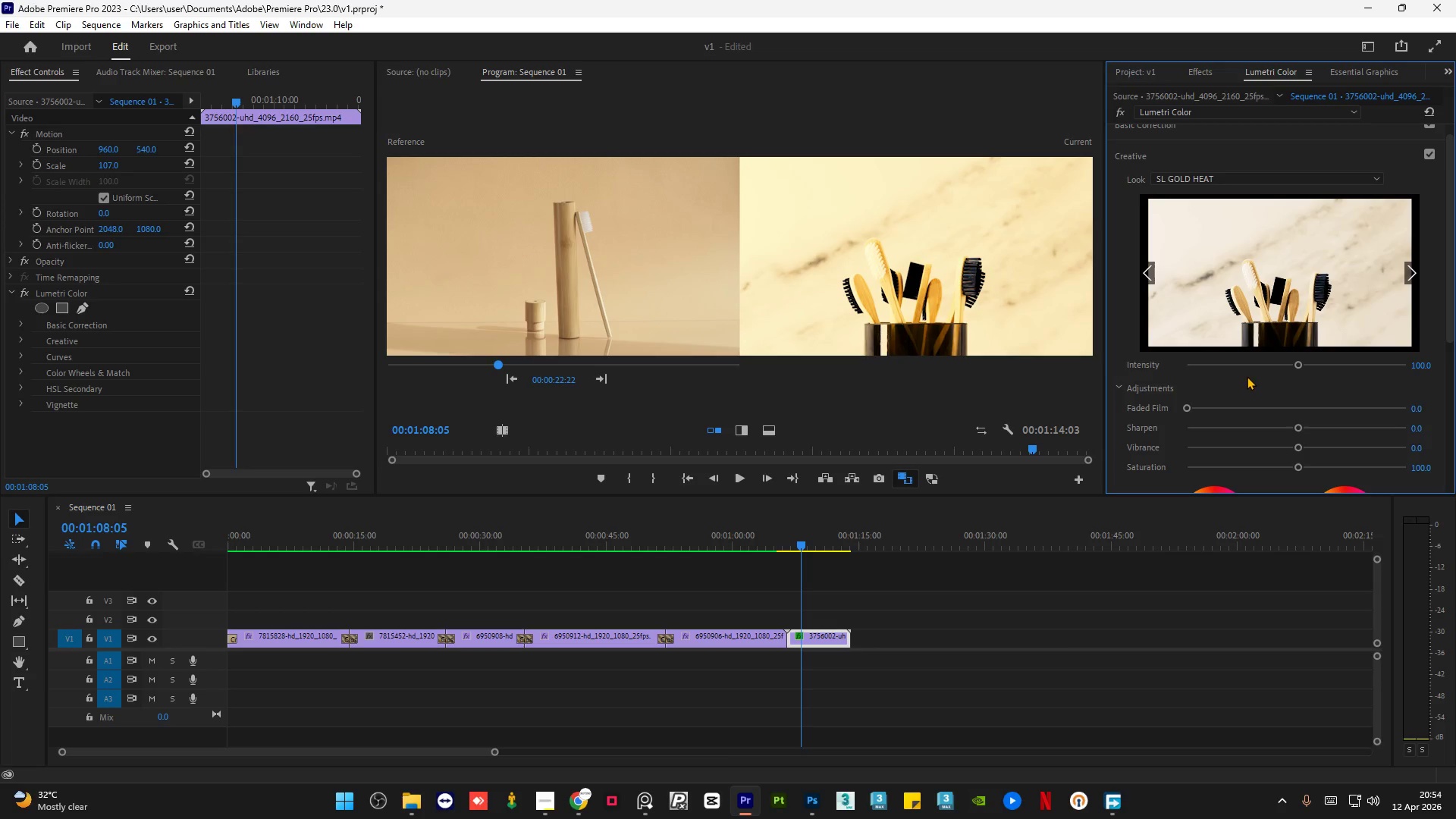 
left_click([1234, 366])
 